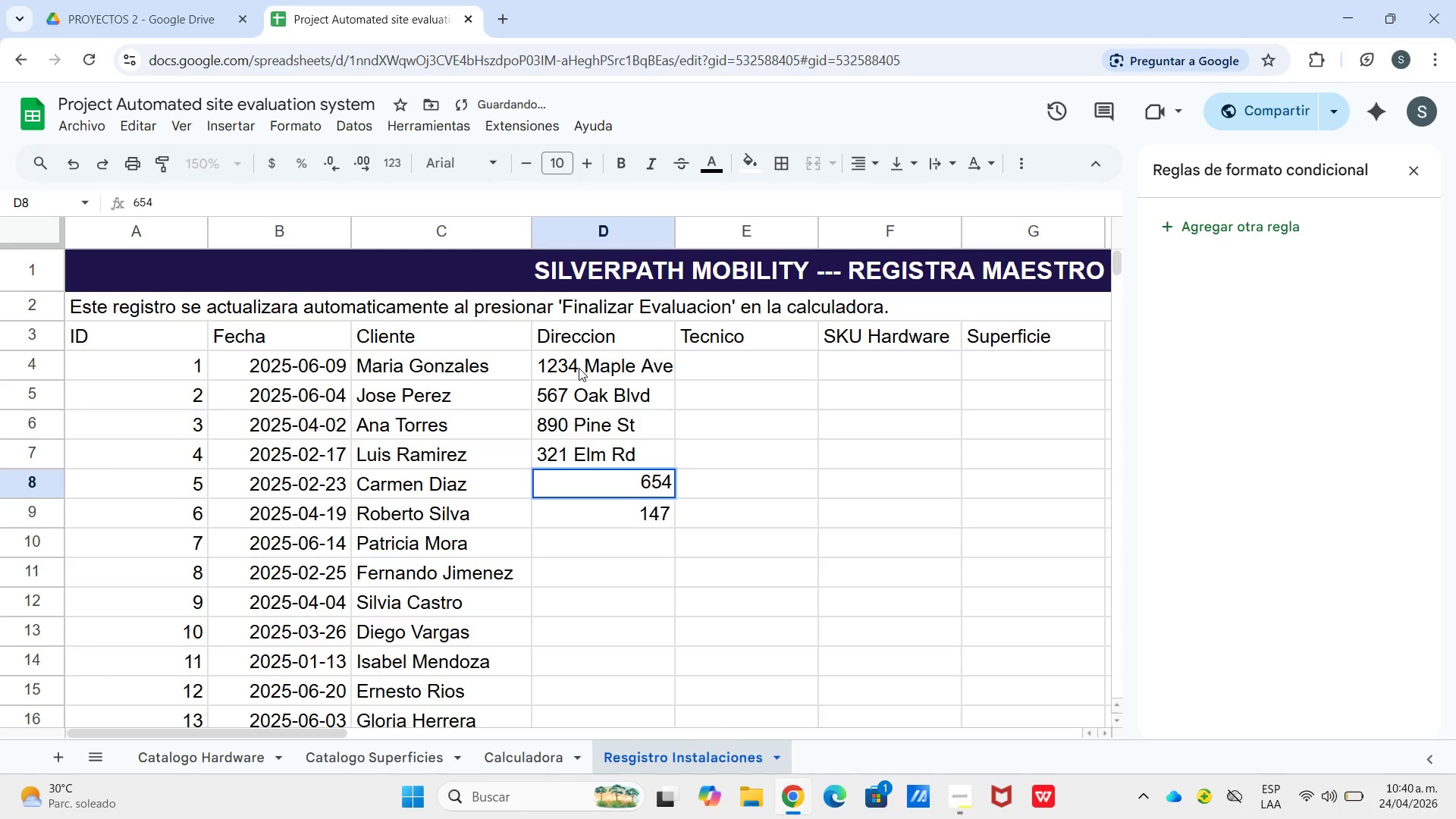 
type( Cedar Ln)
 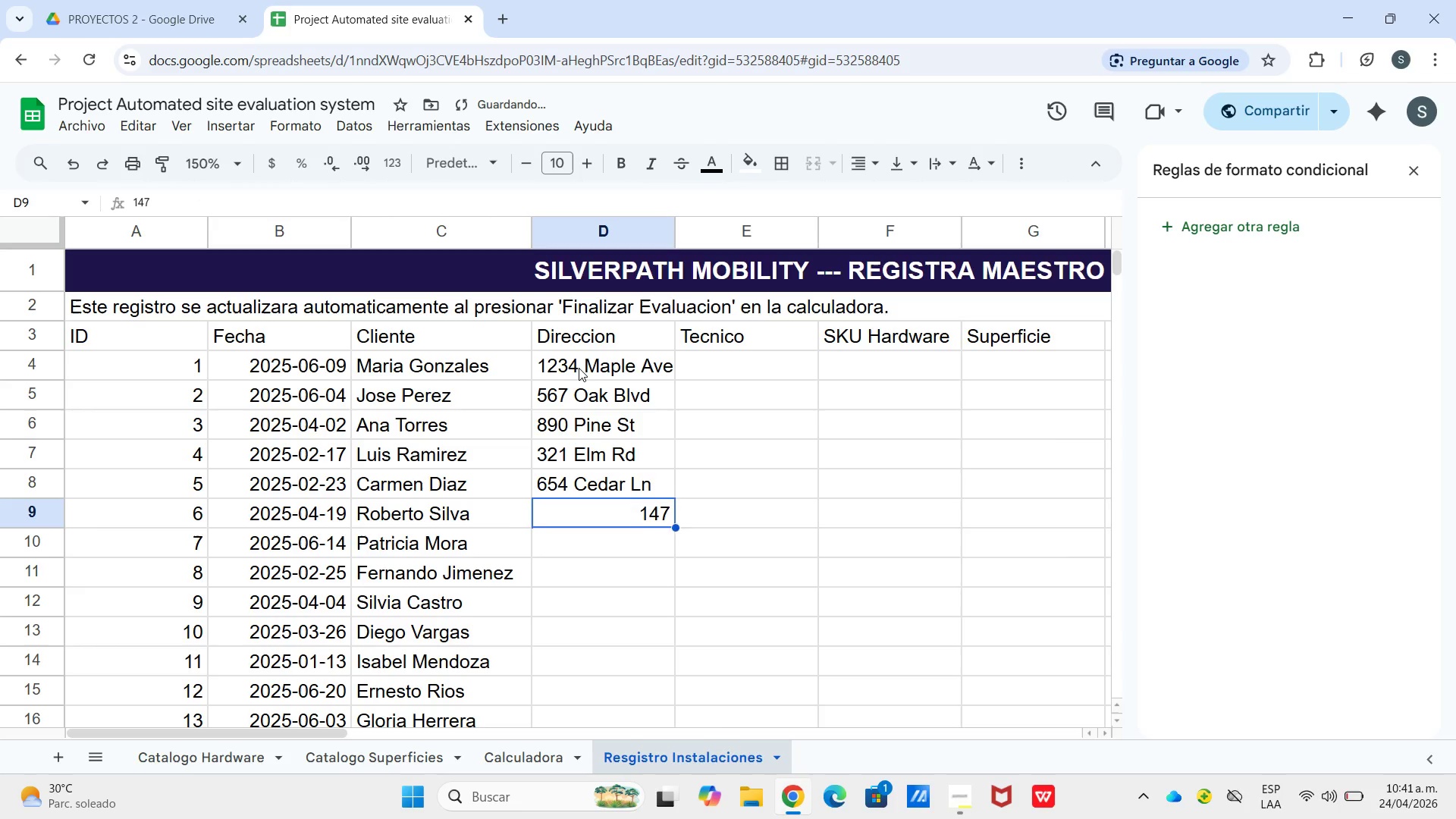 
 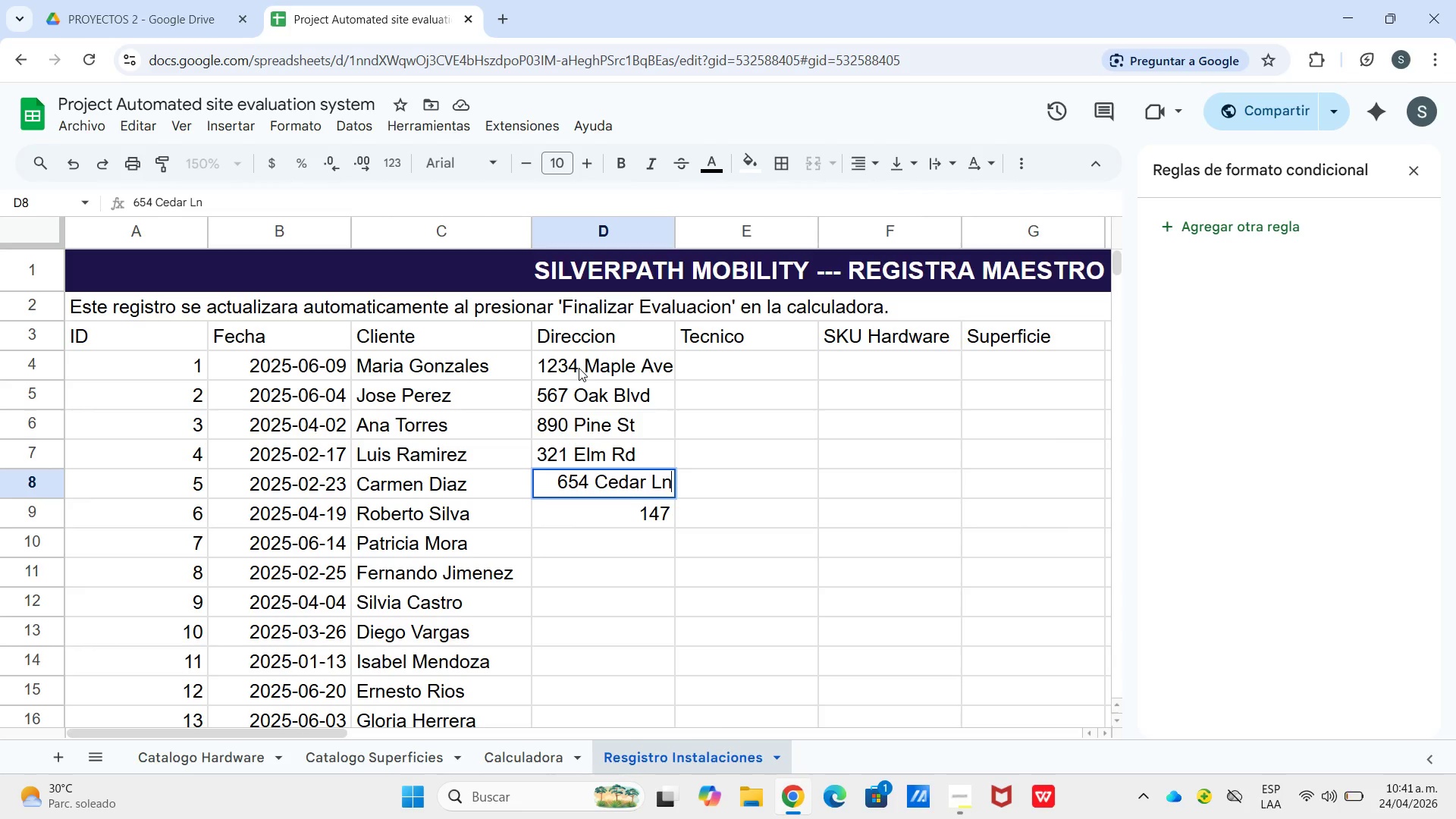 
key(Enter)
 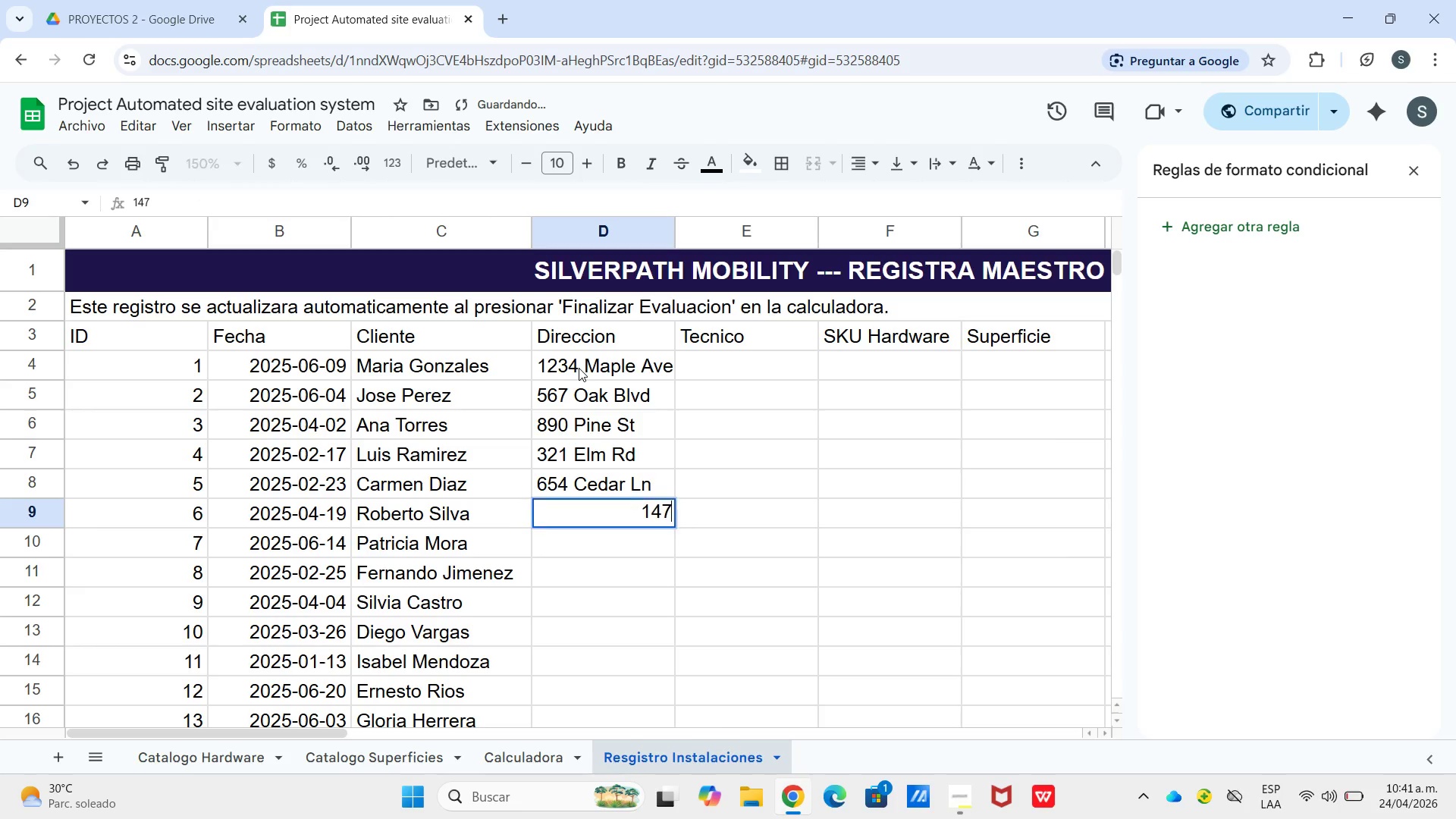 
key(Enter)
 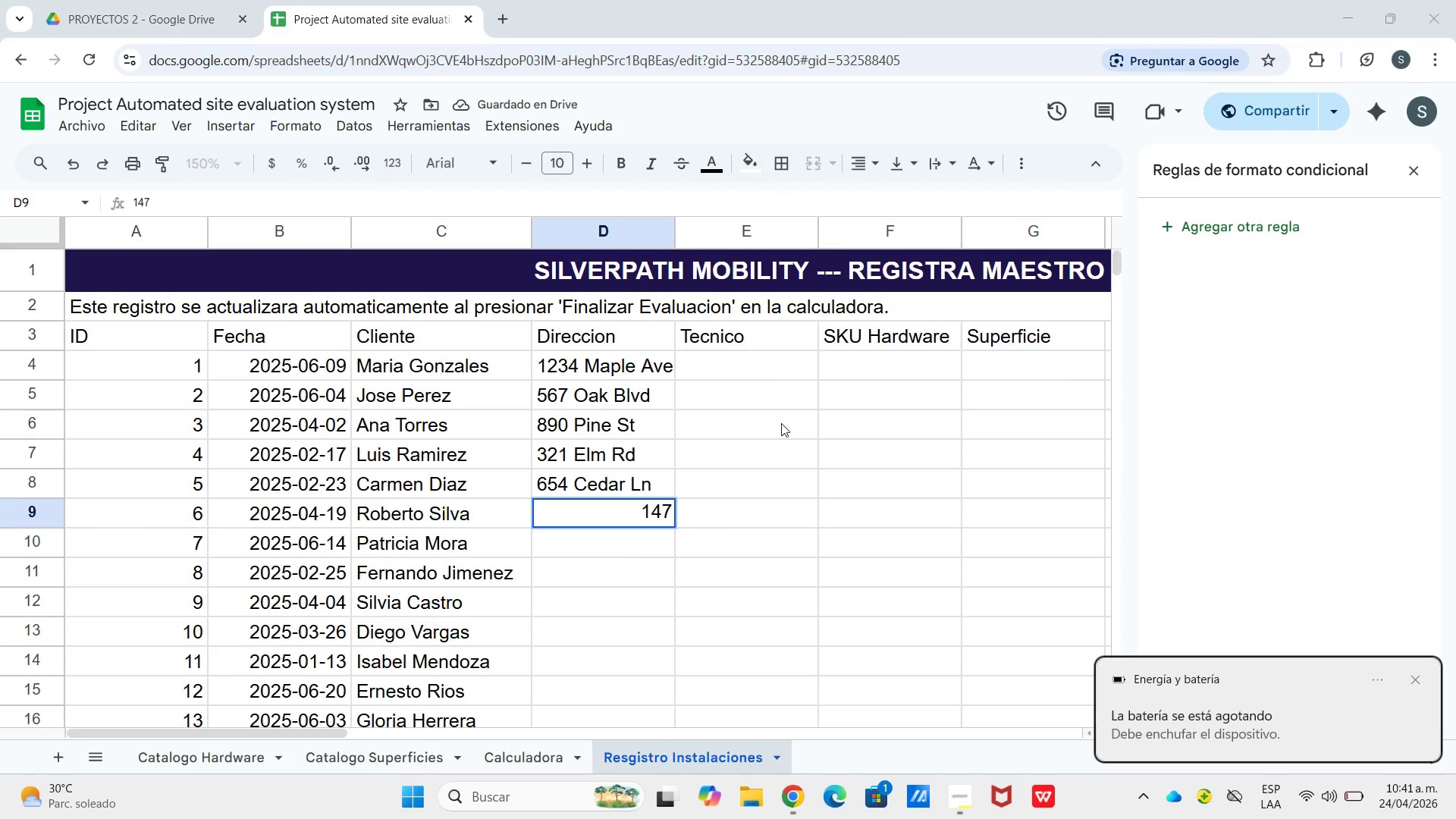 
wait(5.27)
 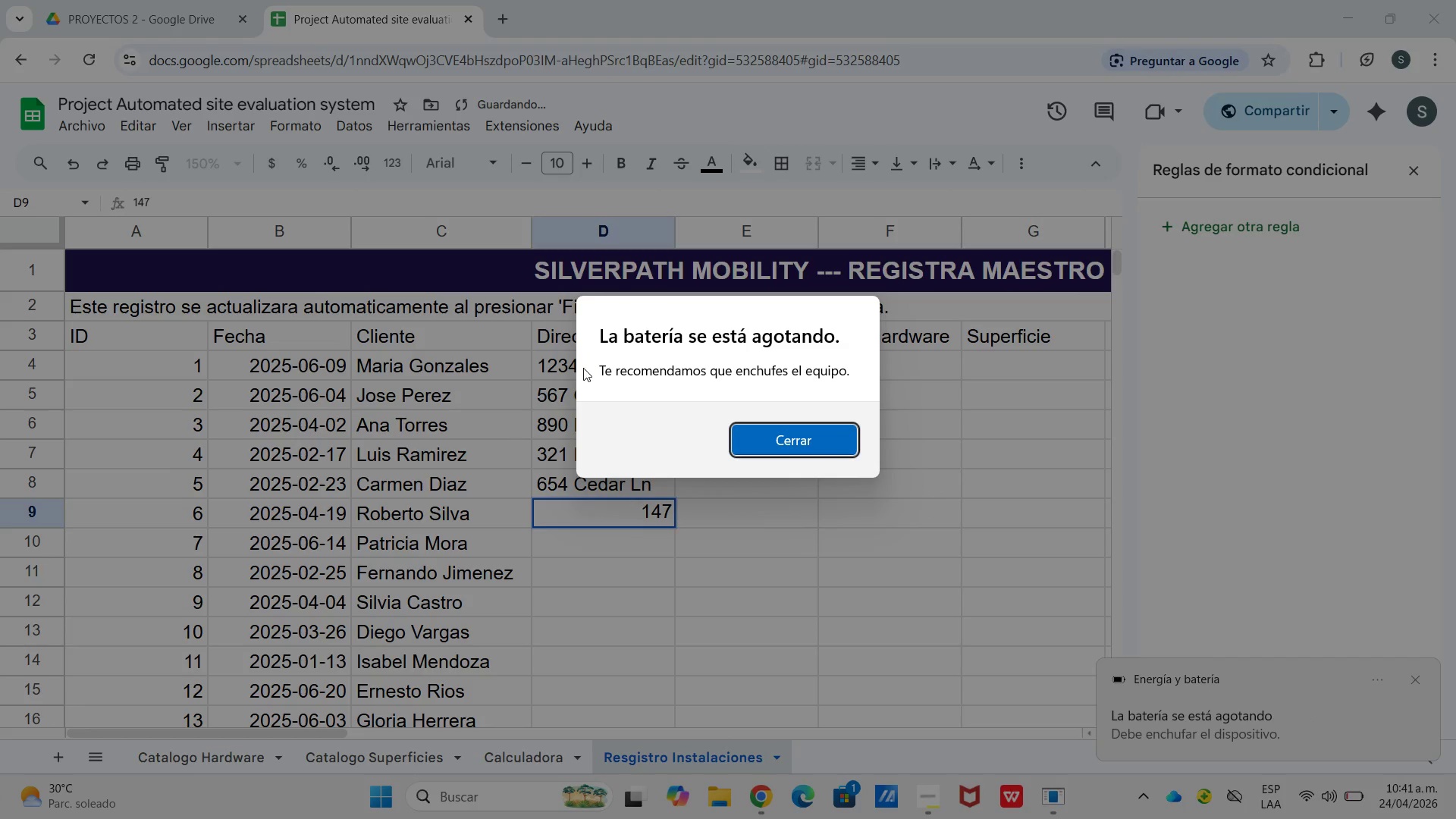 
key(Space)
 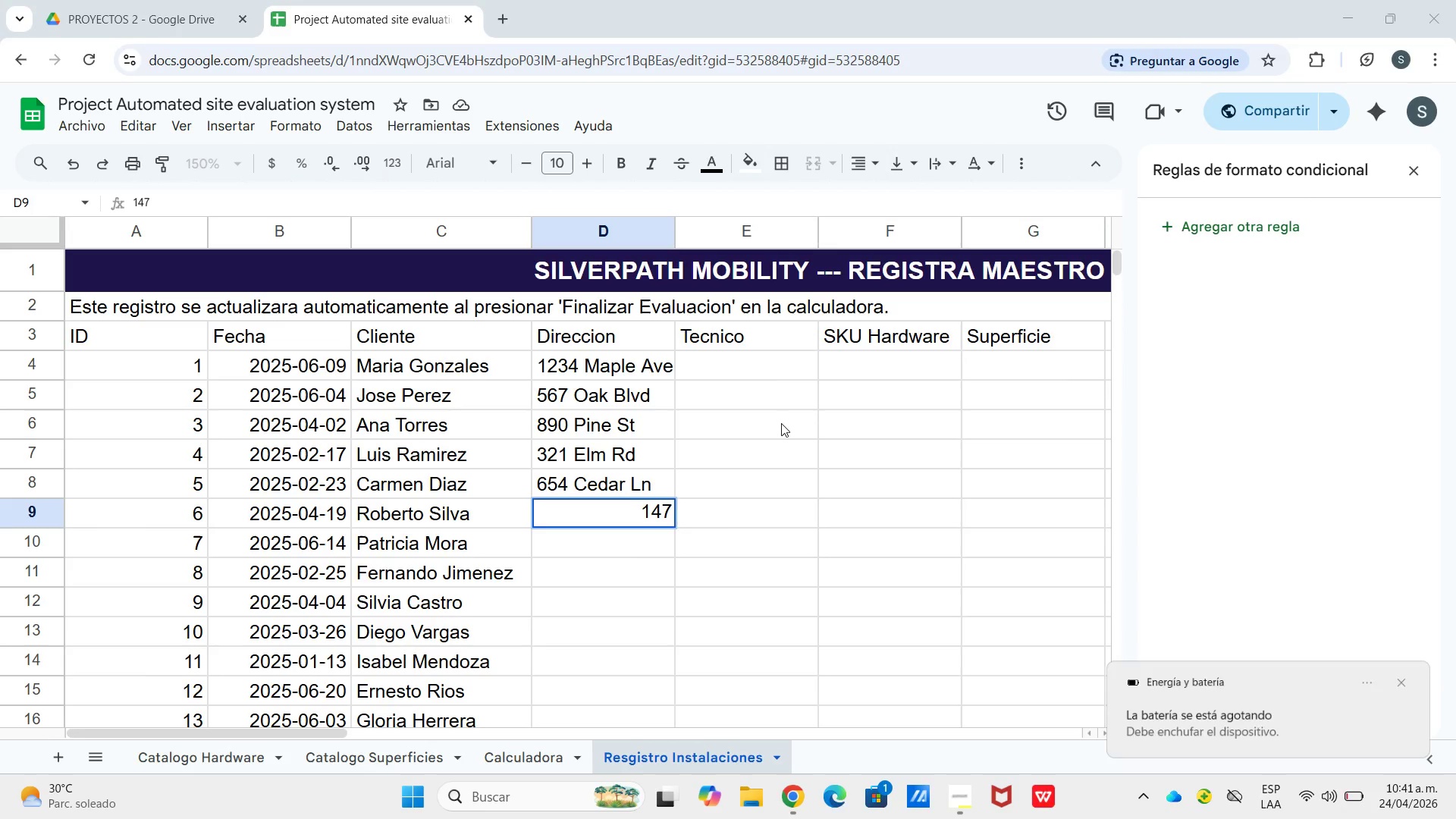 
key(Shift+B)
 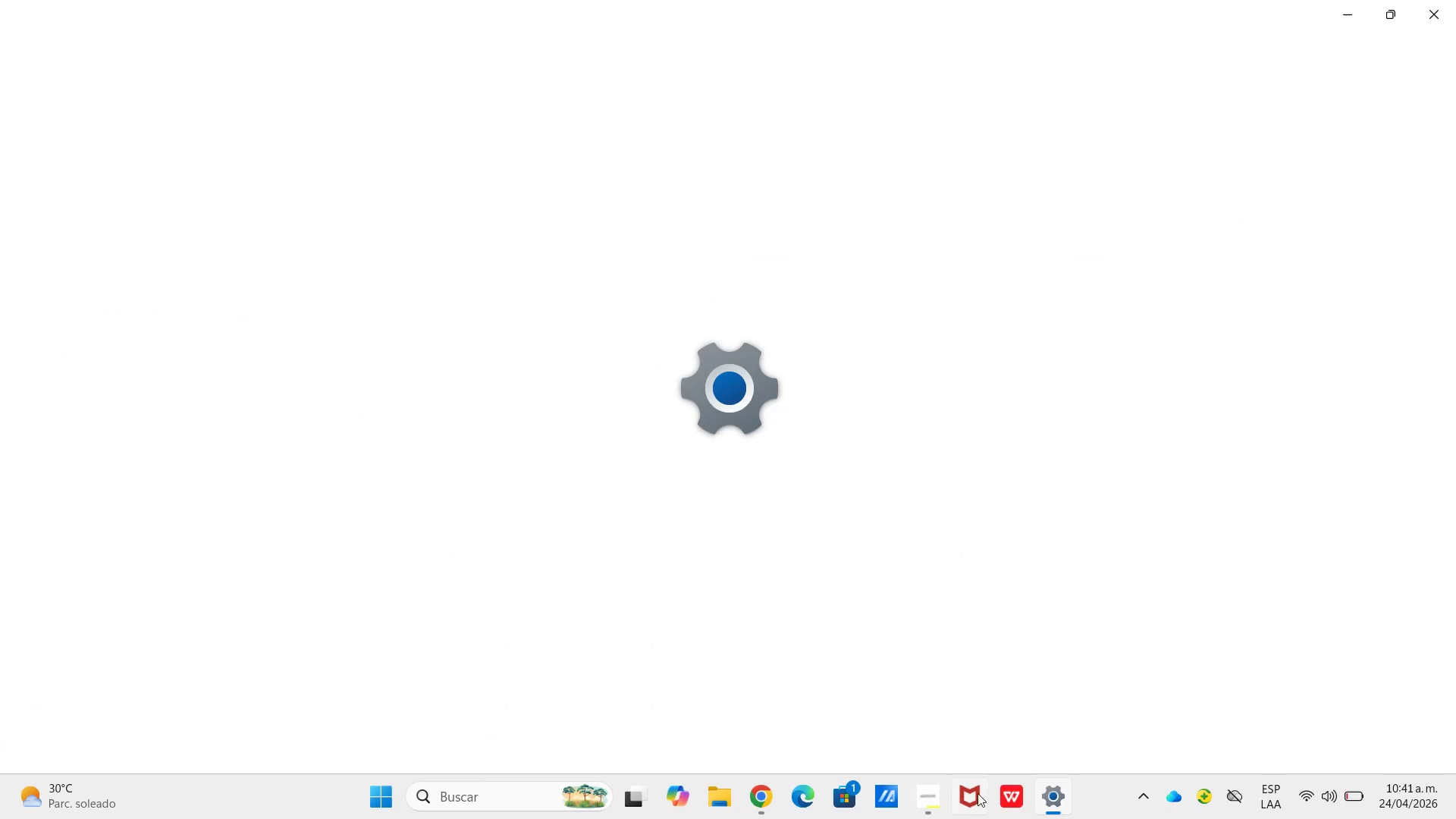 
left_click([767, 808])
 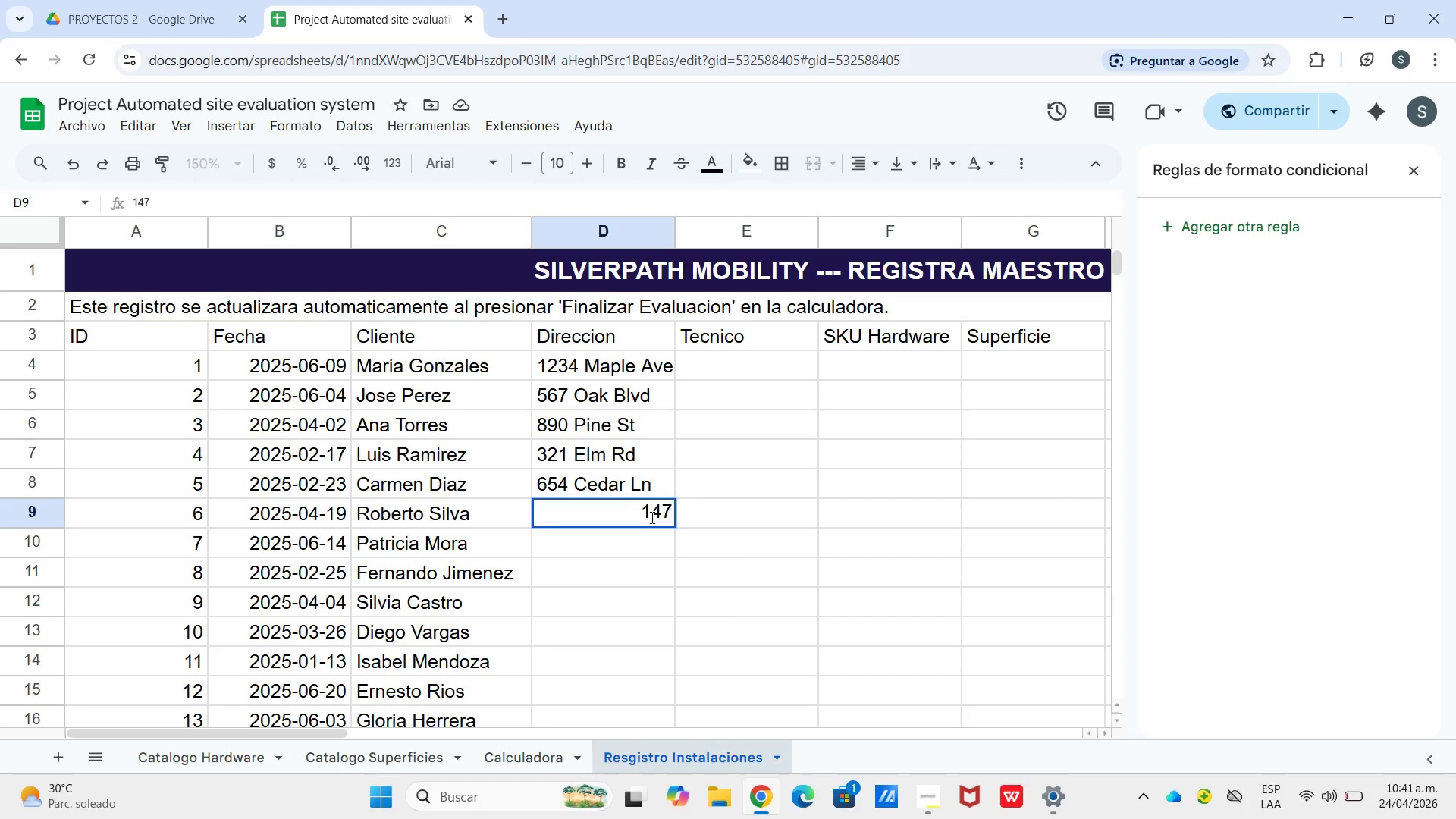 
key(Space)
 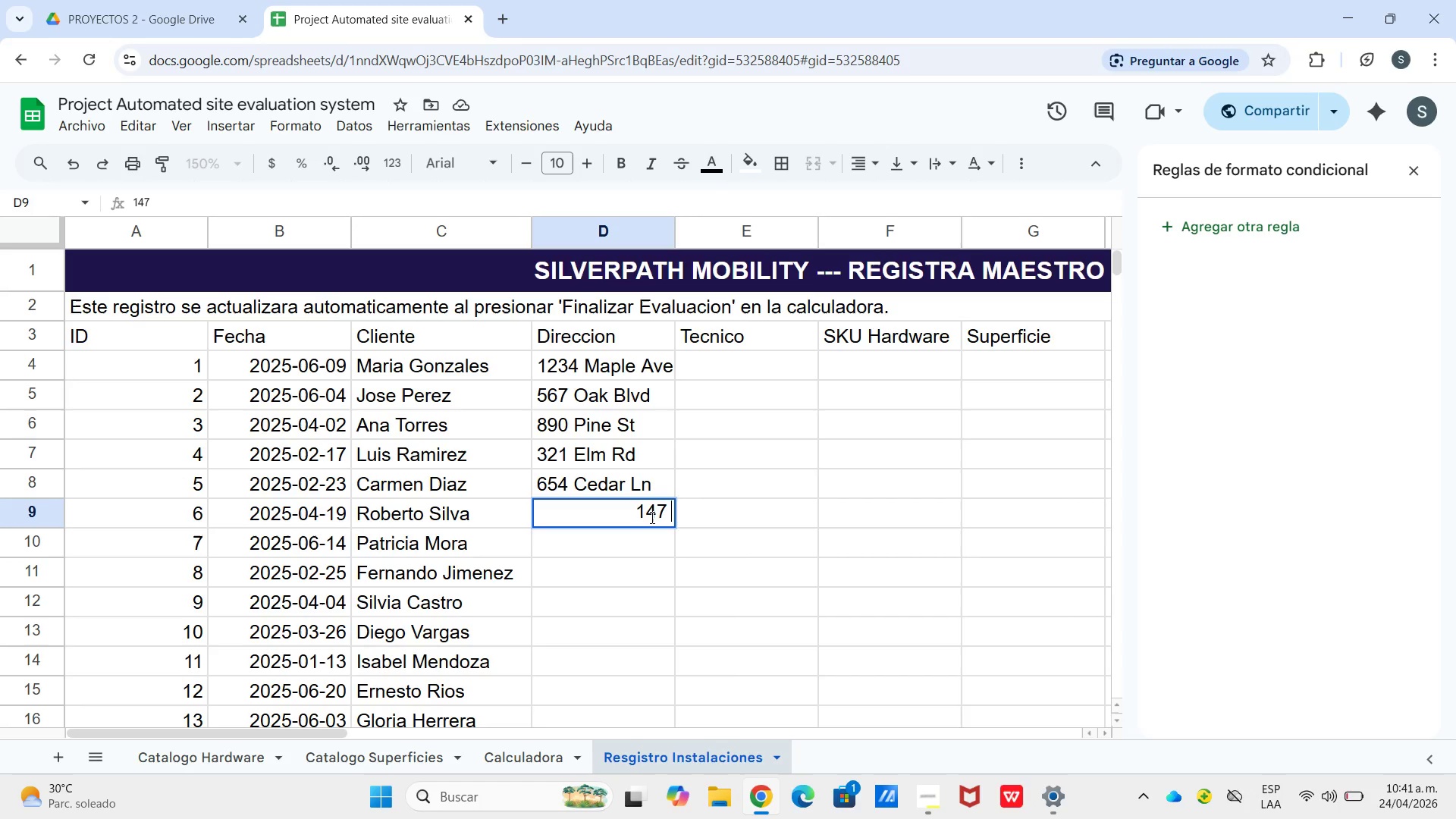 
key(Shift+L)
 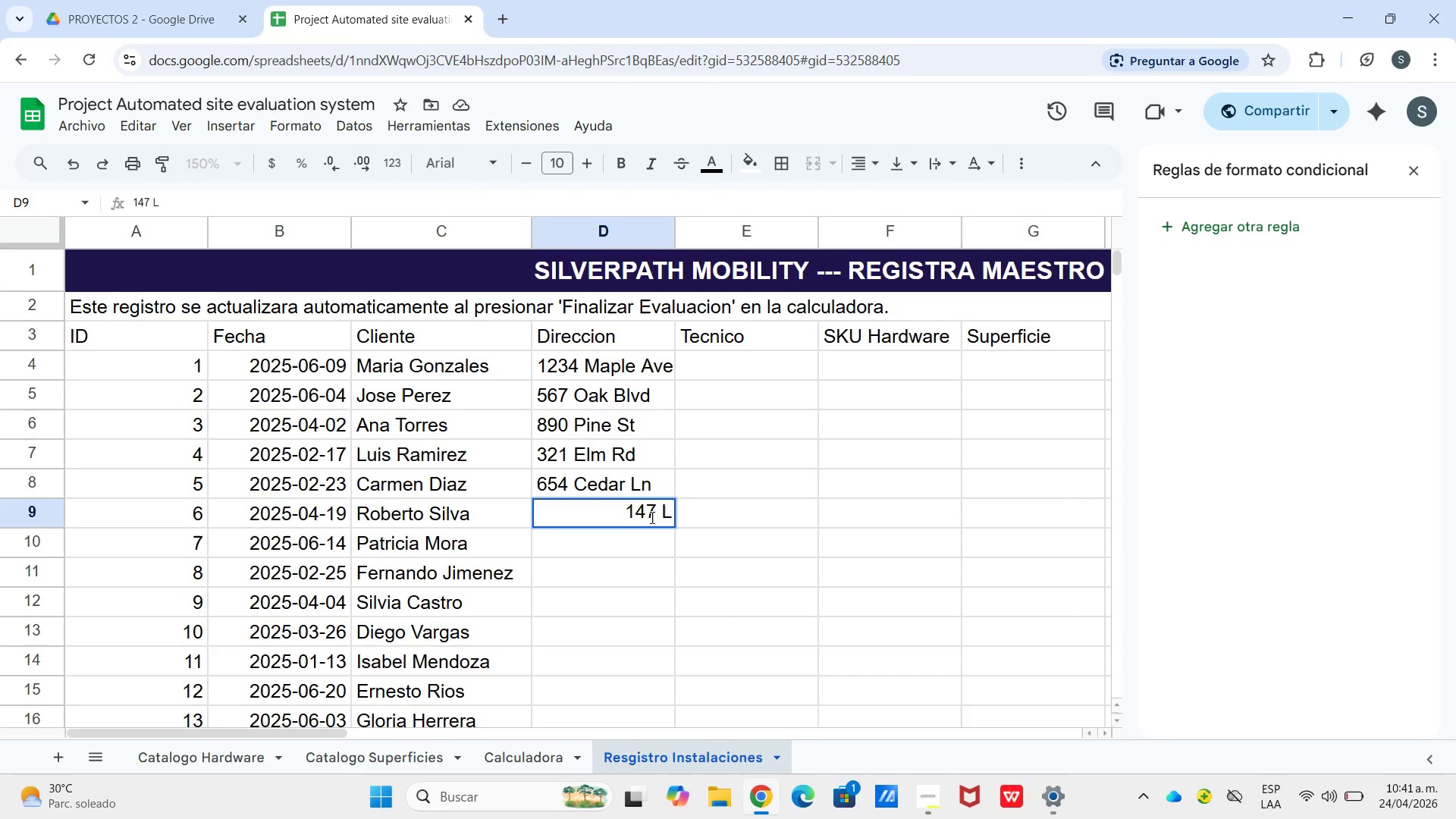 
wait(6.55)
 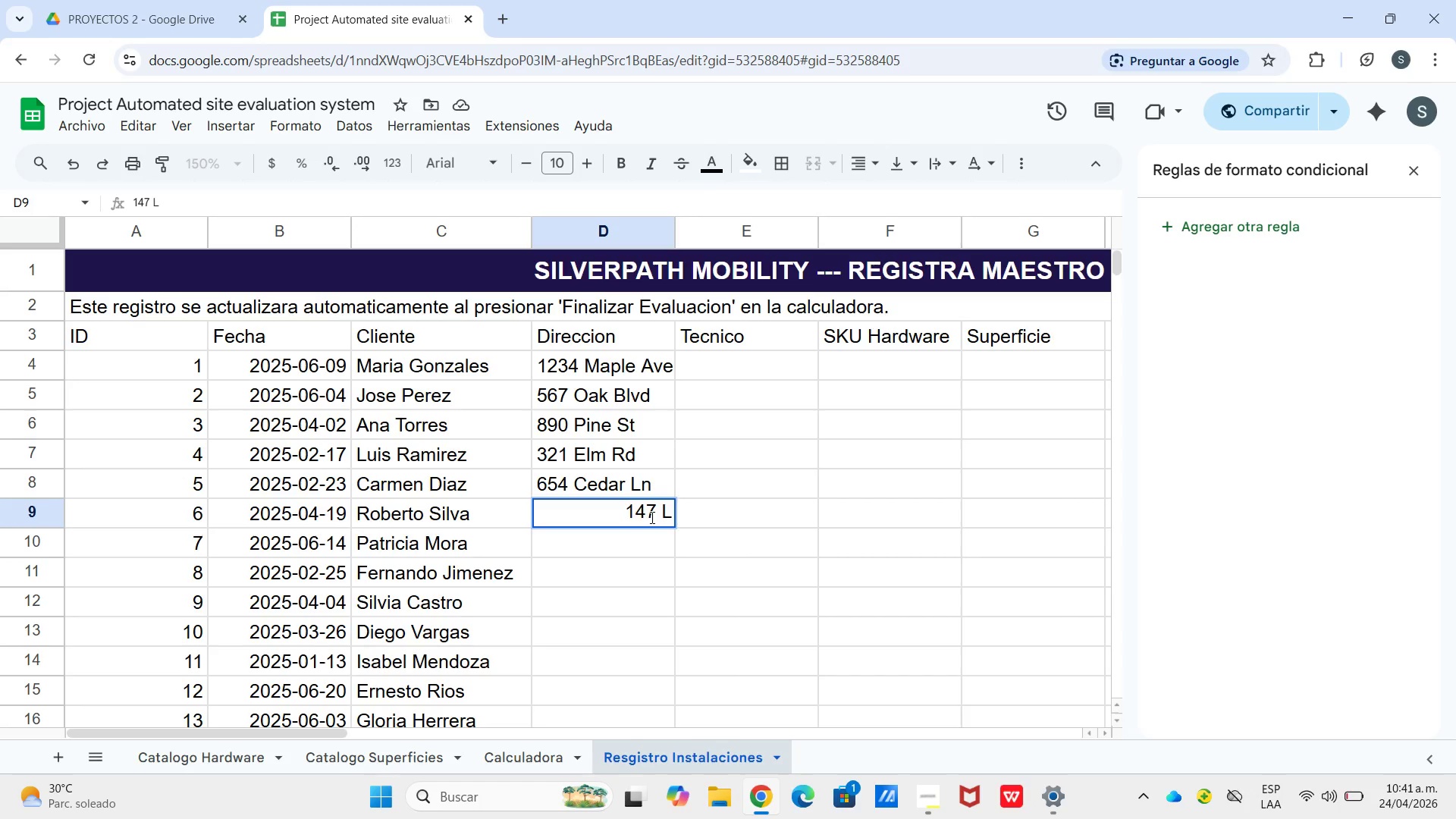 
key(Backspace)
type(Birch Way)
 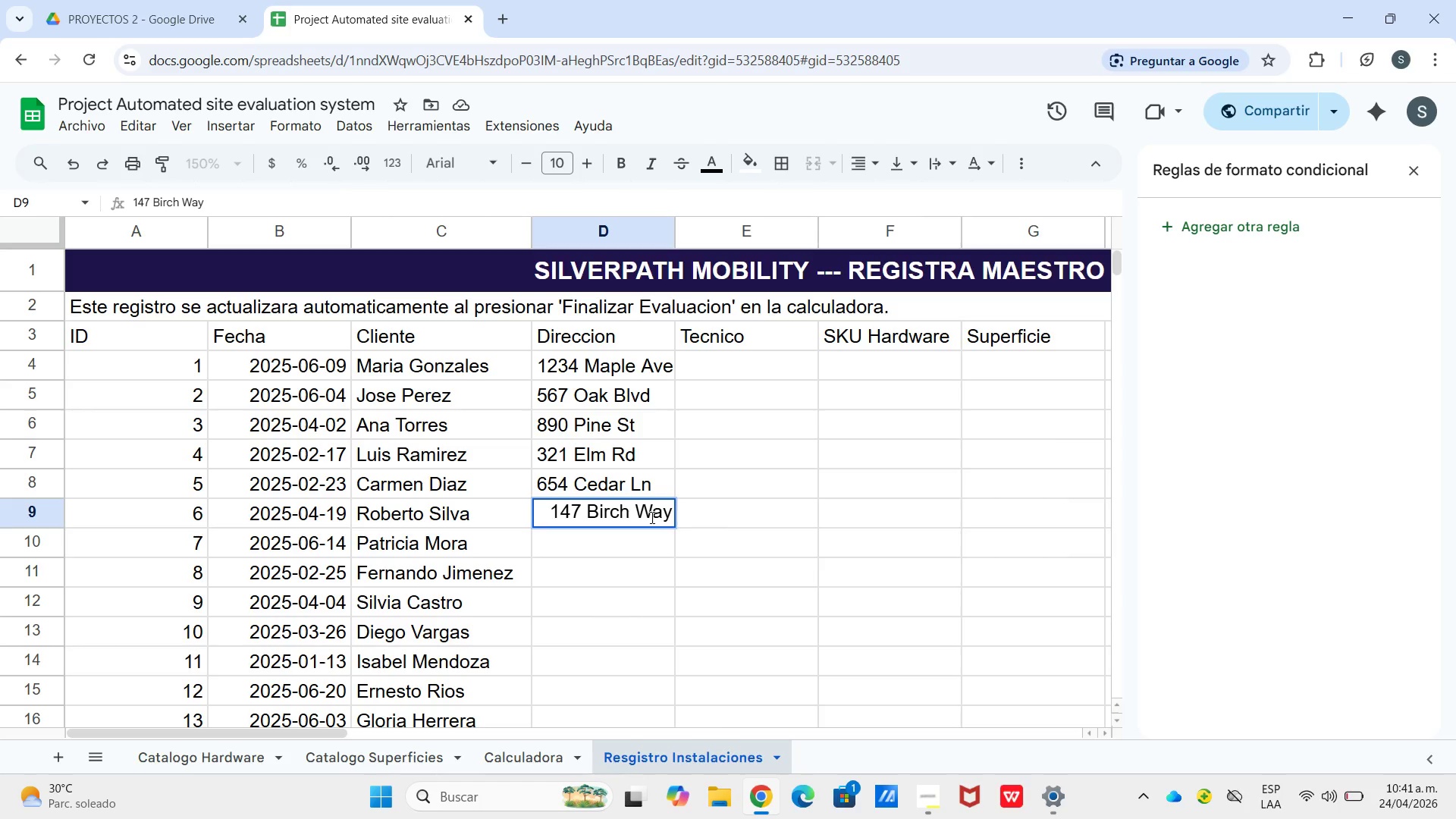 
wait(21.56)
 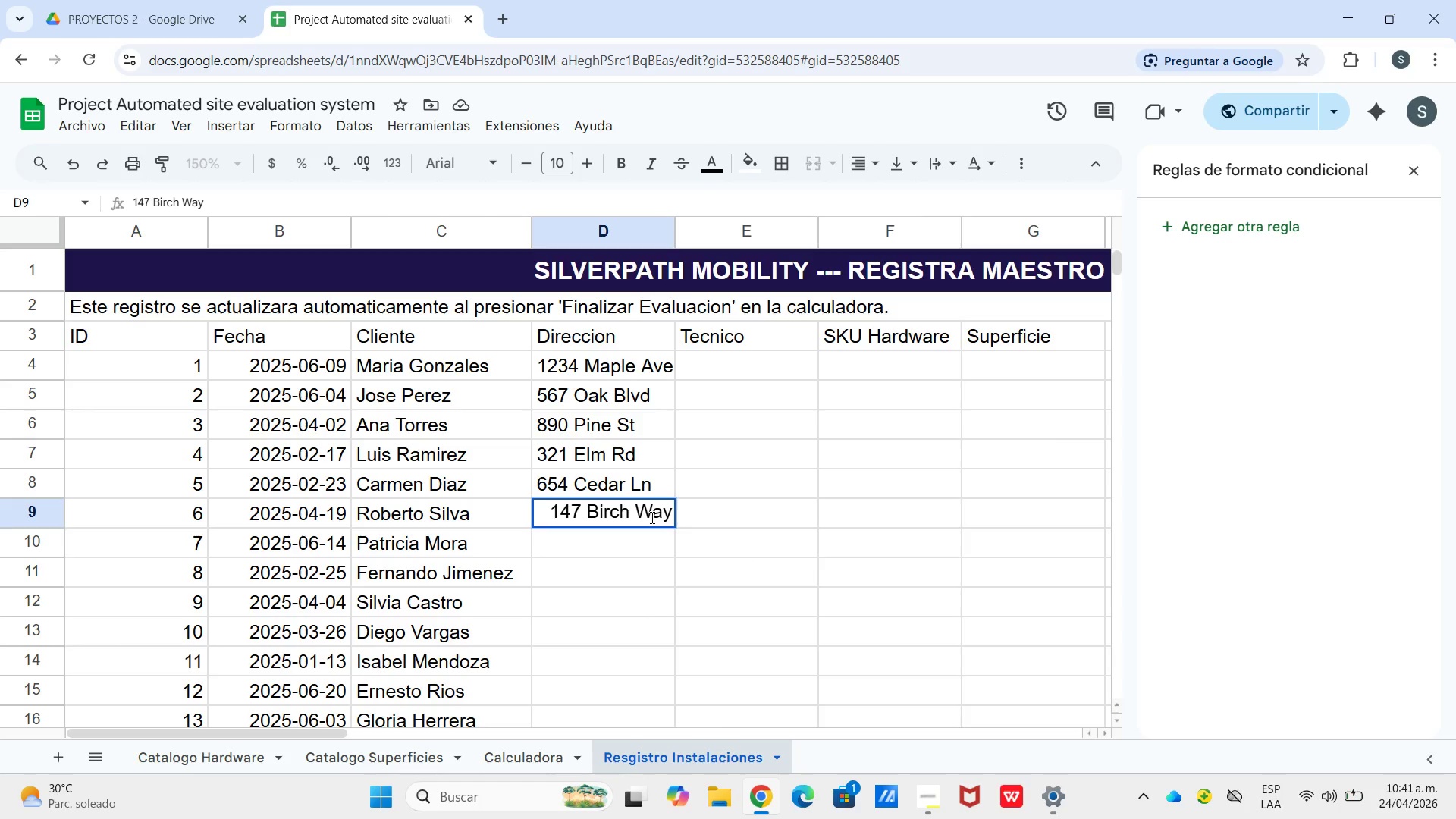 
left_click([584, 528])
 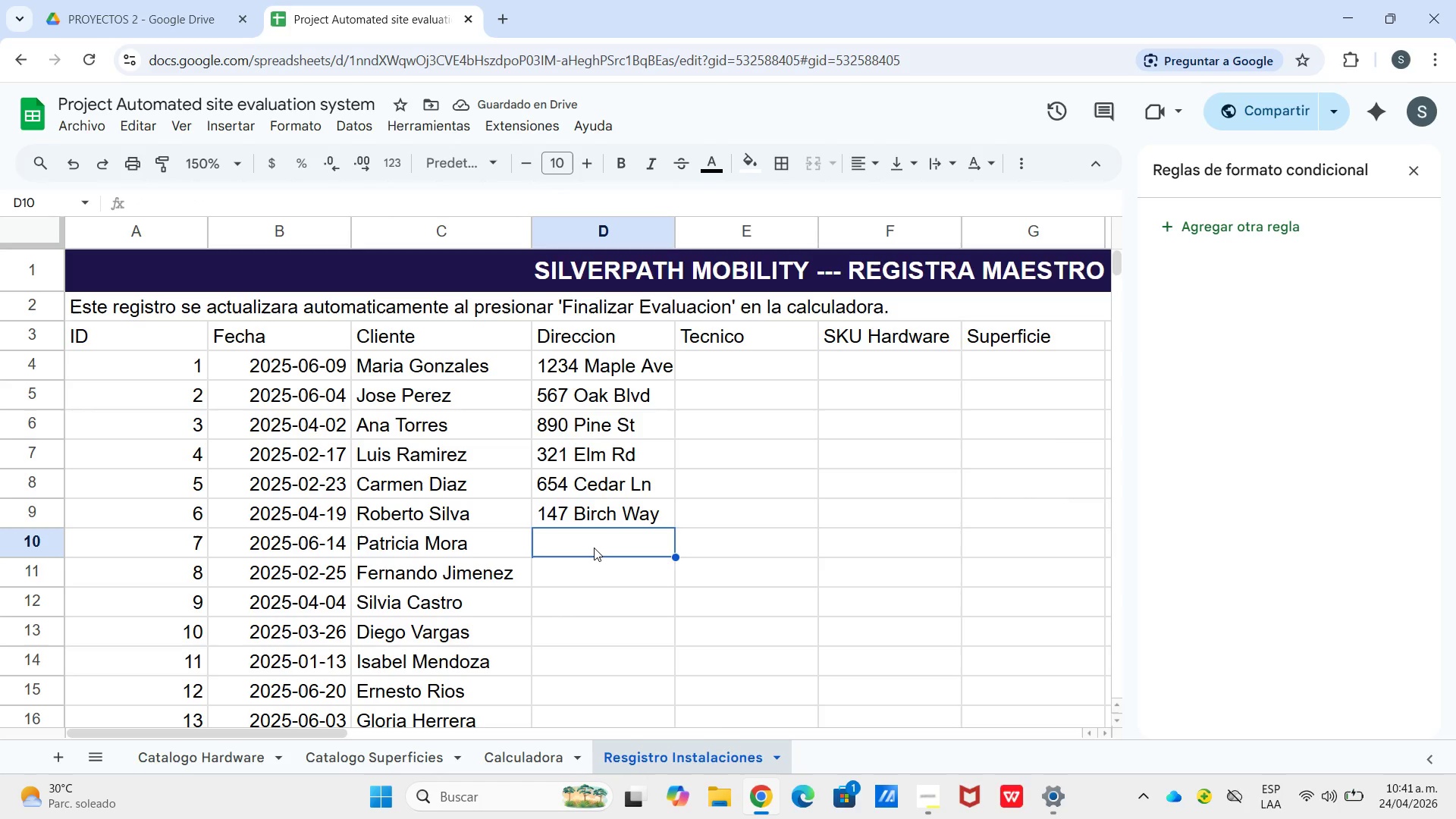 
type(258 Willow Dr)
 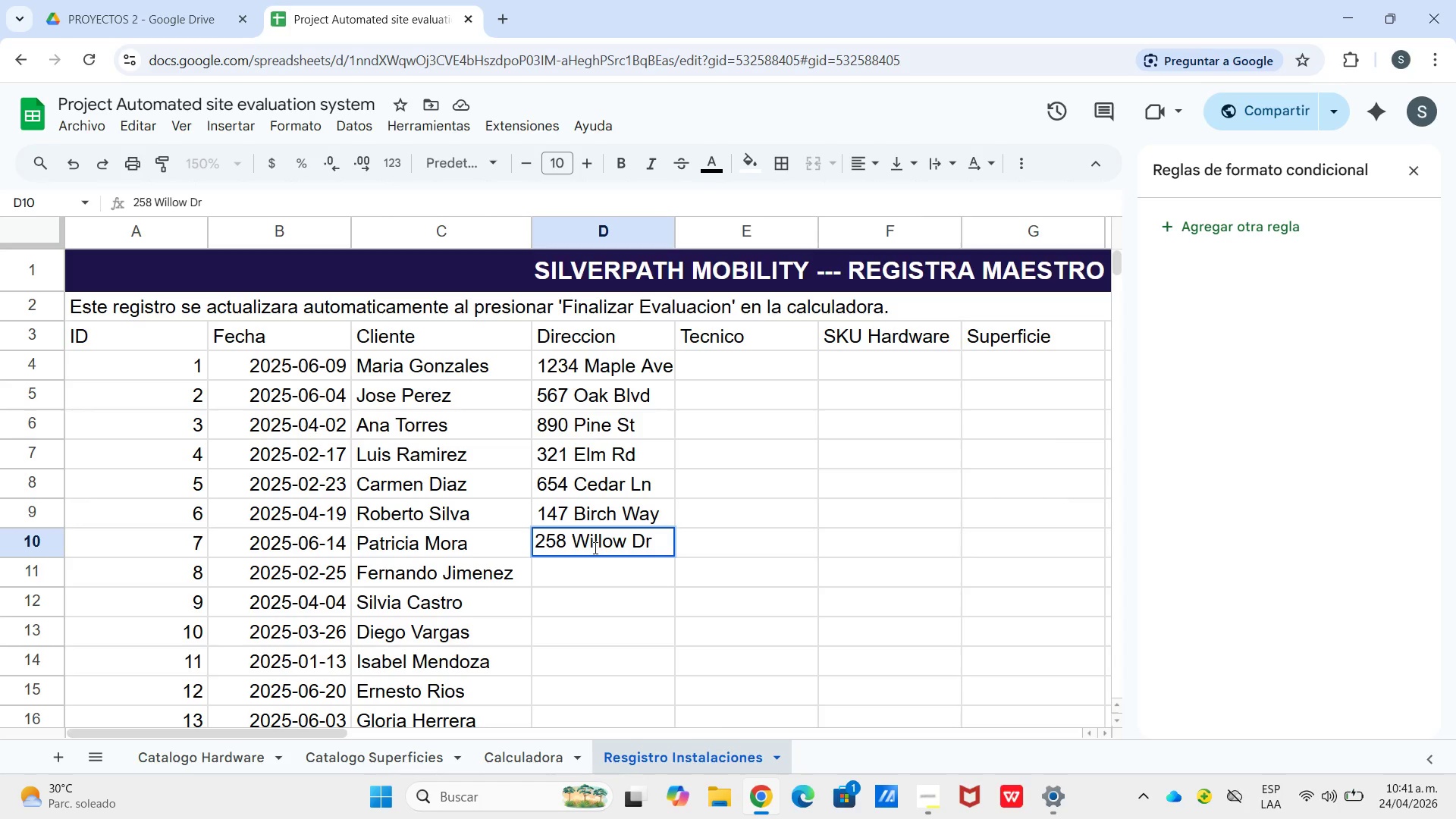 
key(Enter)
 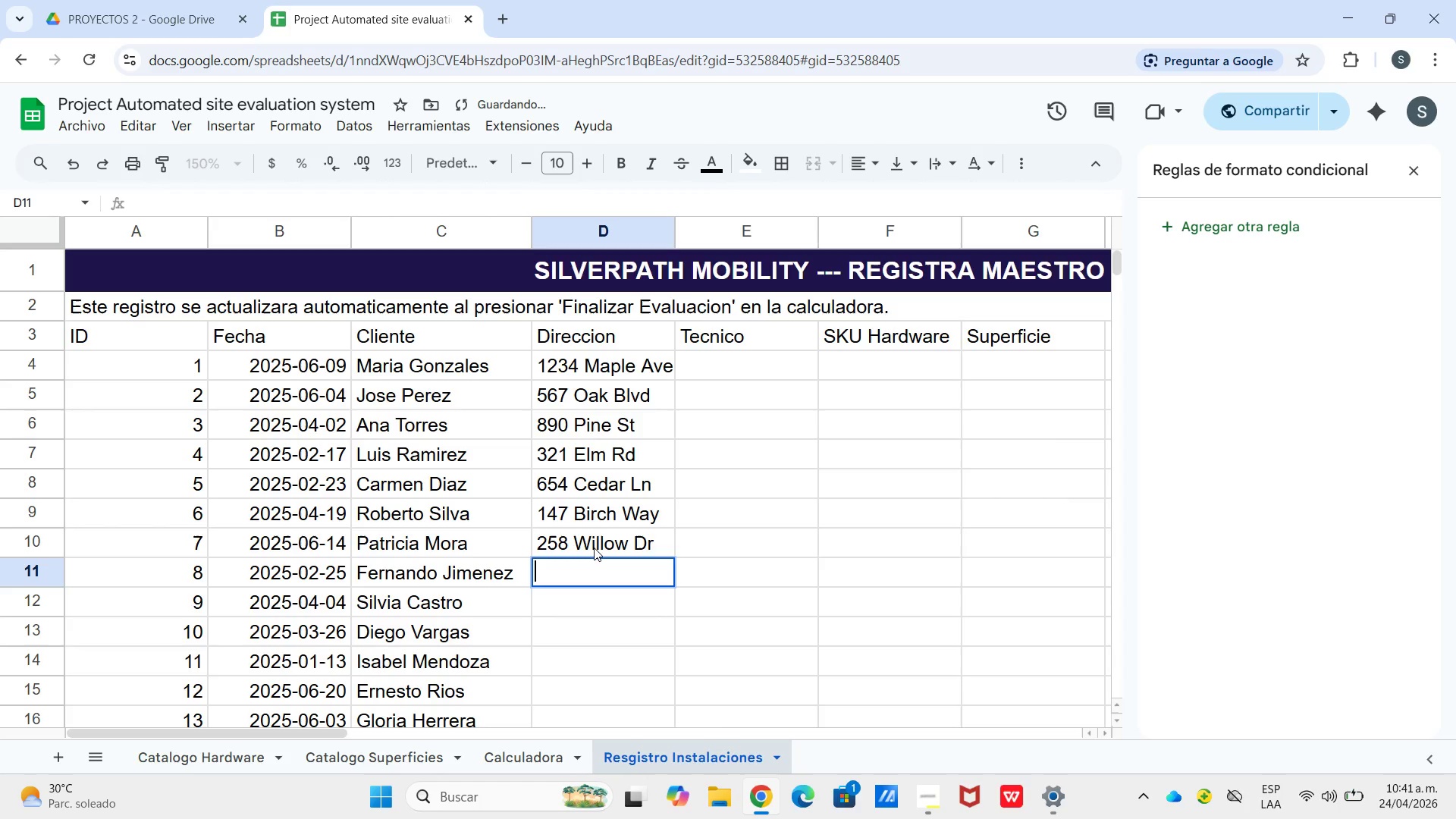 
key(Enter)
 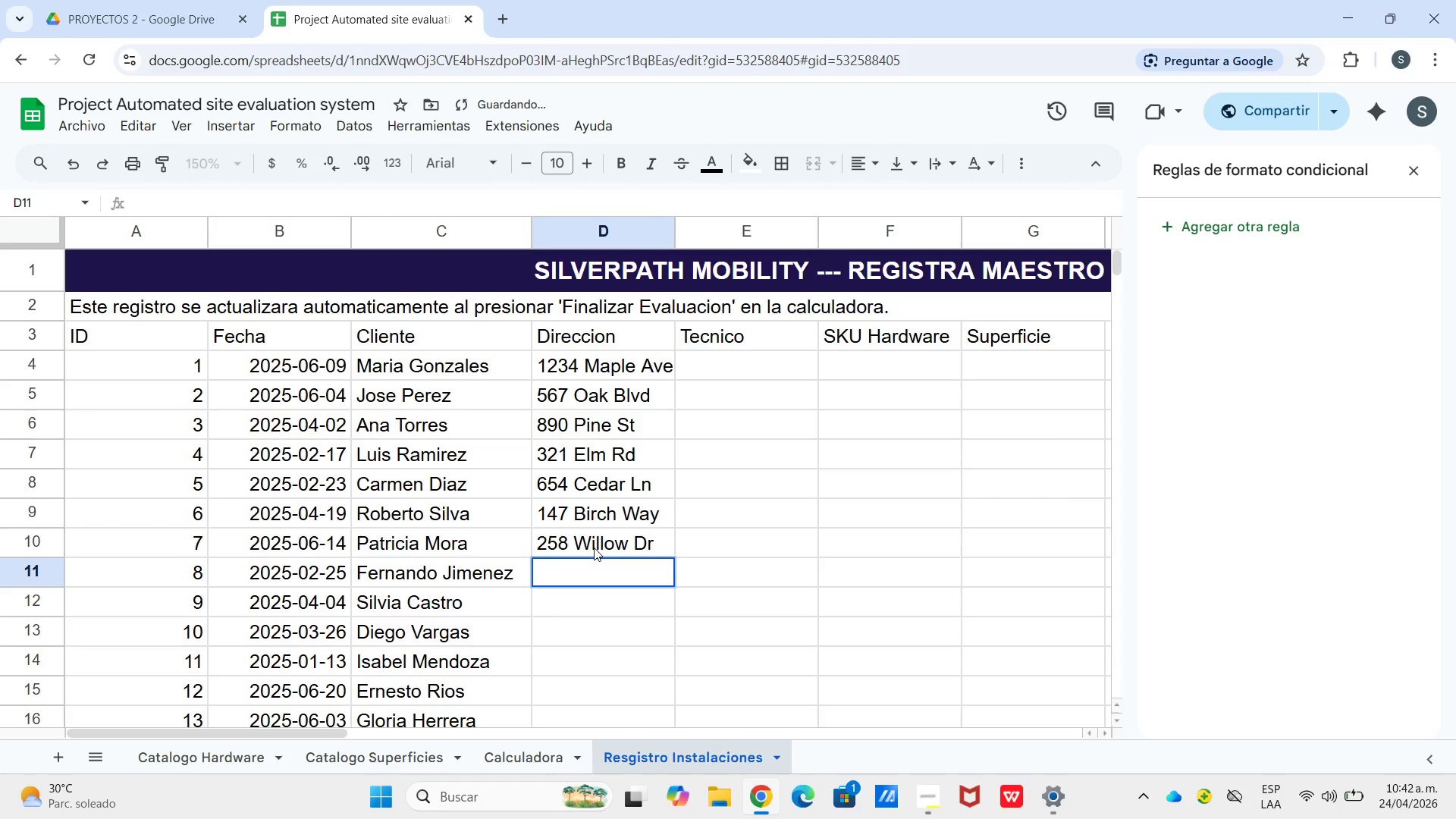 
type(#69)
key(Backspace)
key(Backspace)
key(Backspace)
type(369 Aspen Ct)
 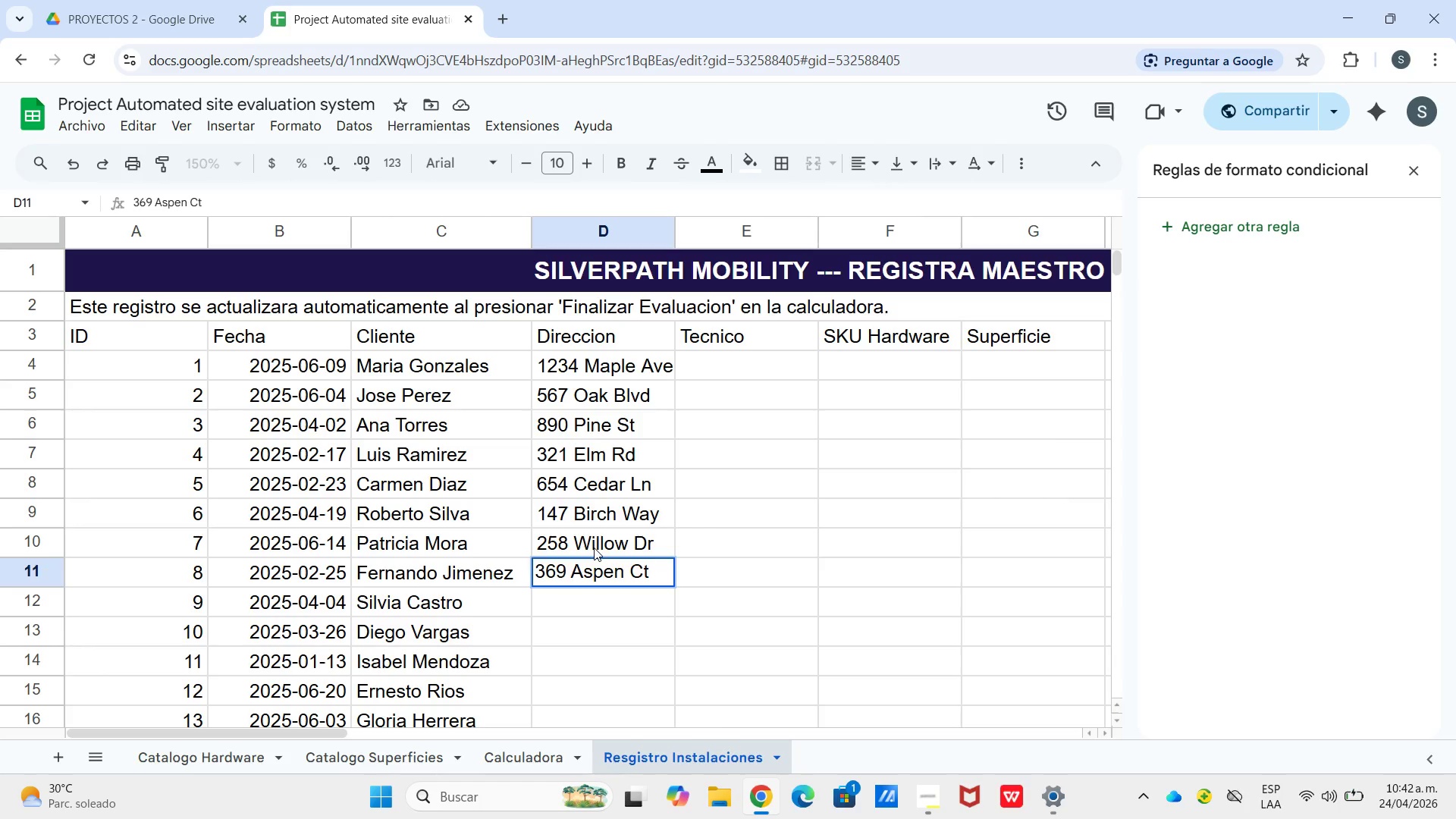 
key(Enter)
 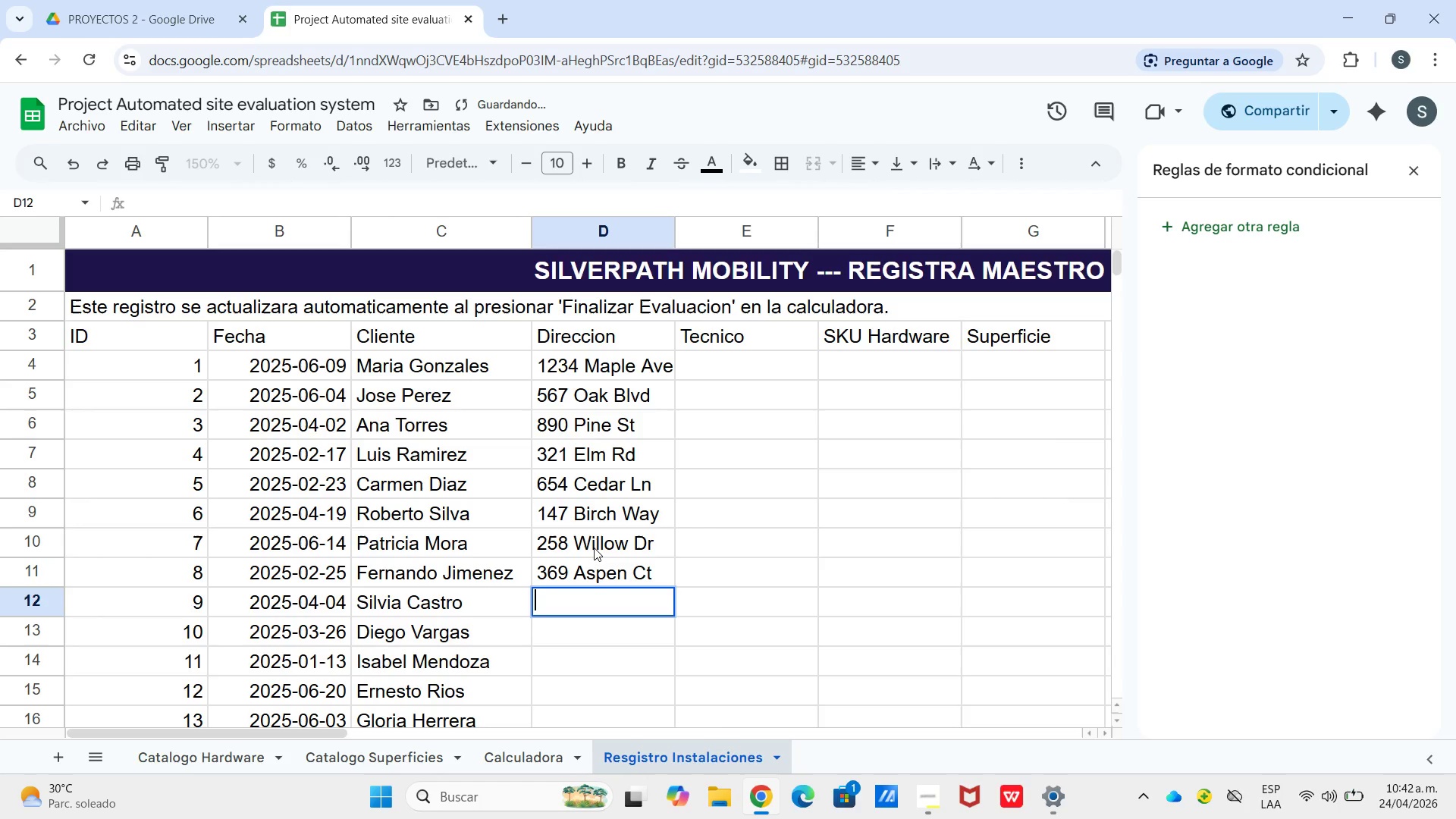 
key(Enter)
 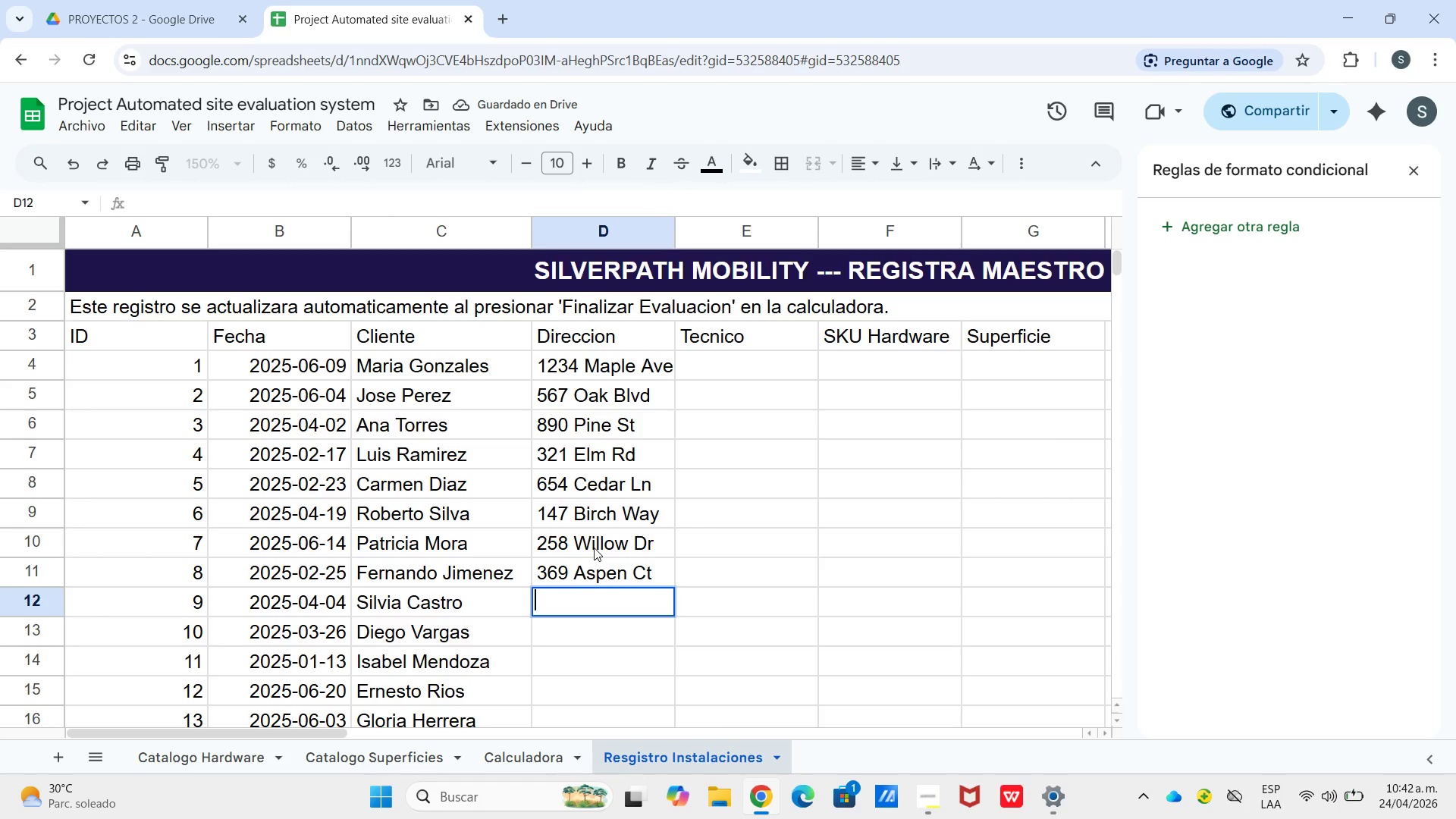 
type(741 Poplar Ave)
 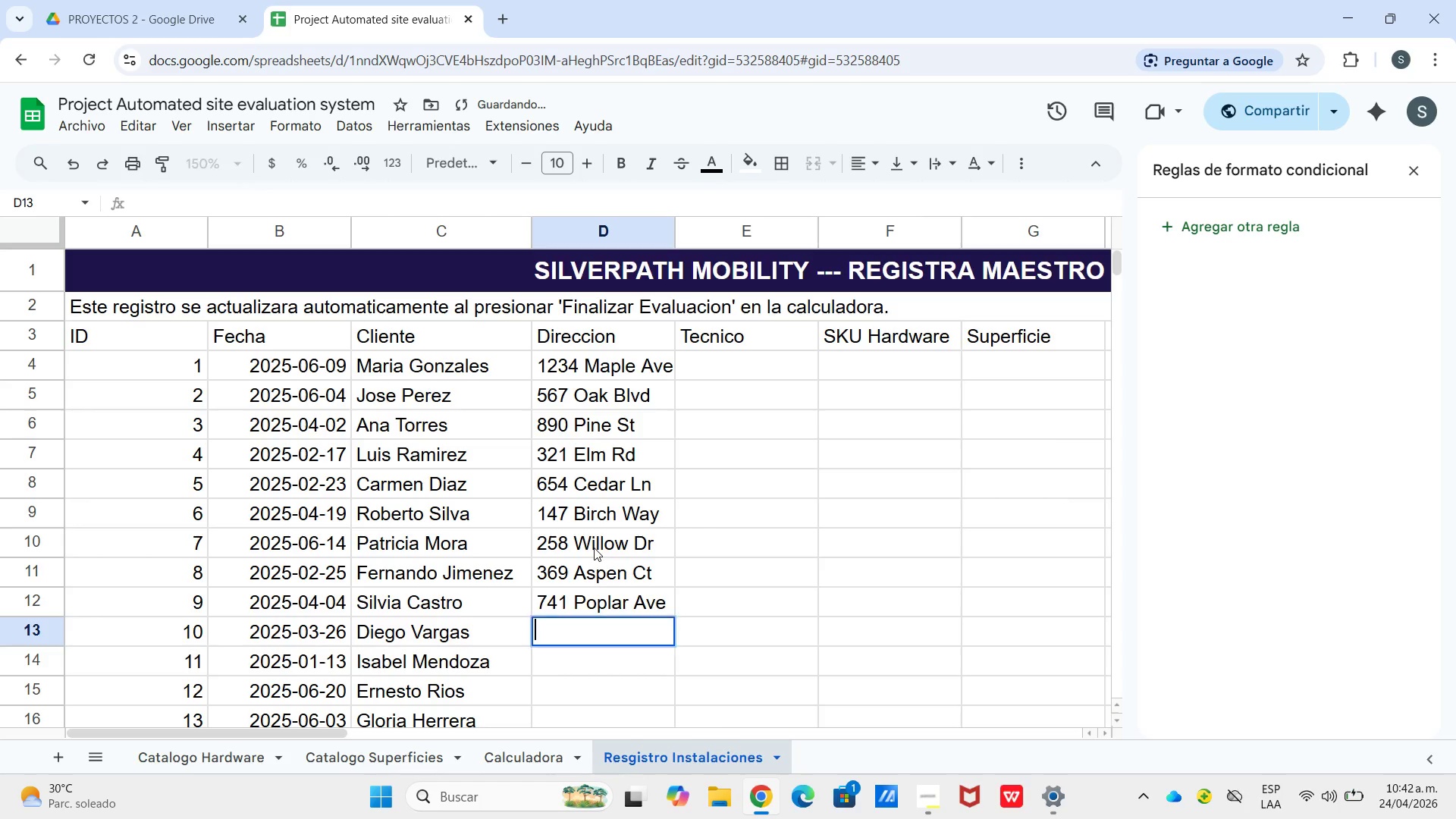 
 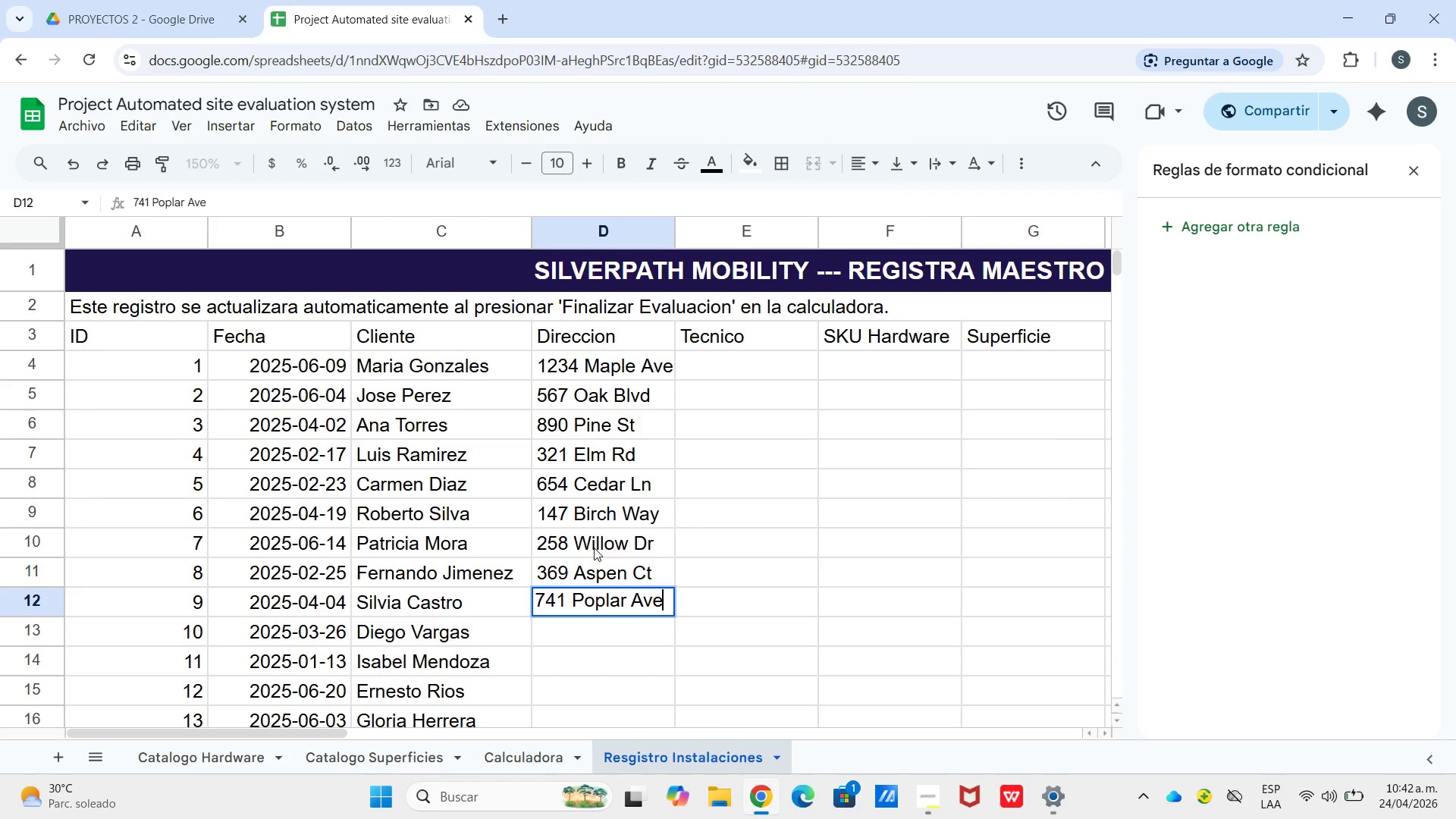 
key(Enter)
 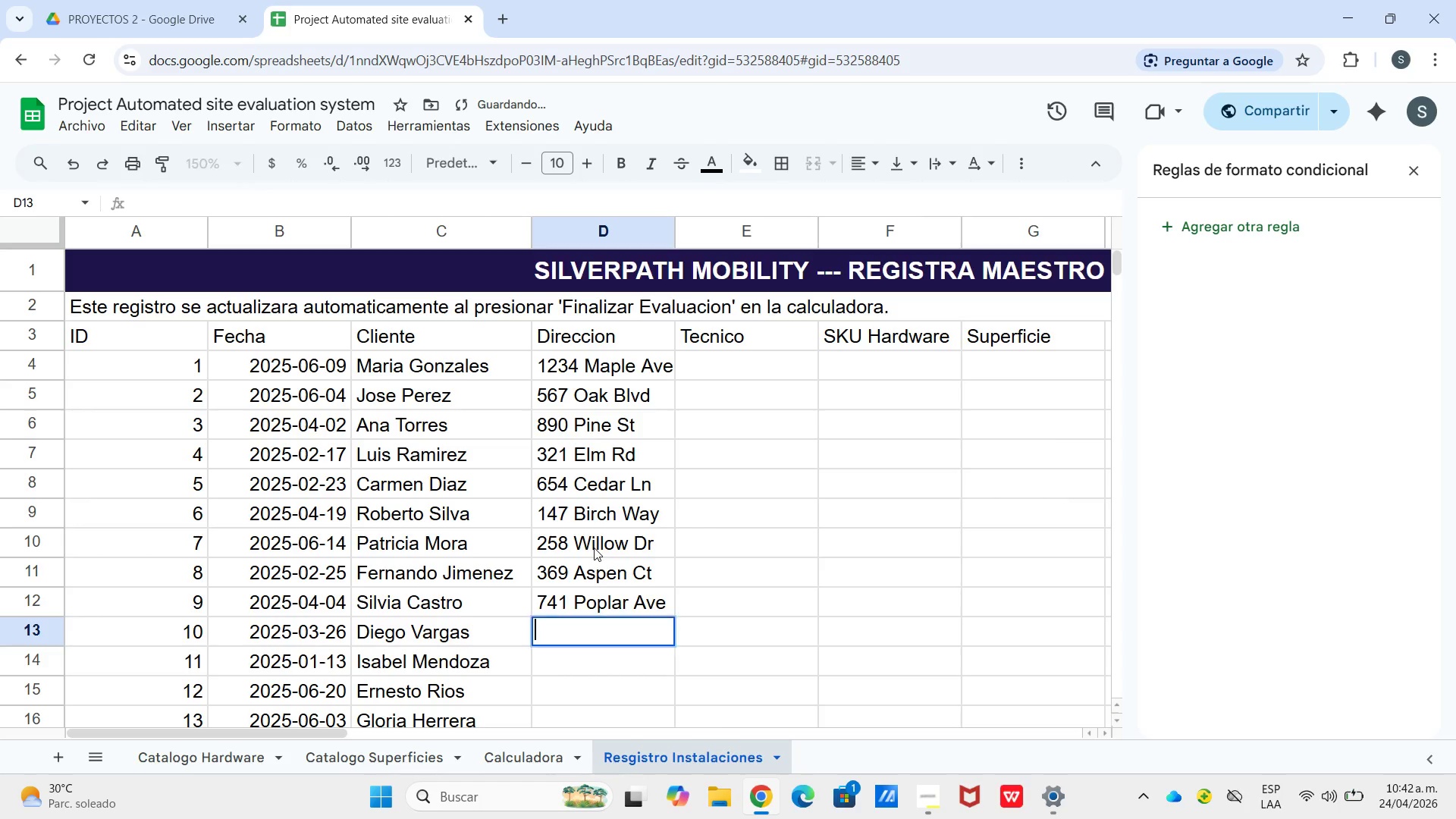 
key(Enter)
 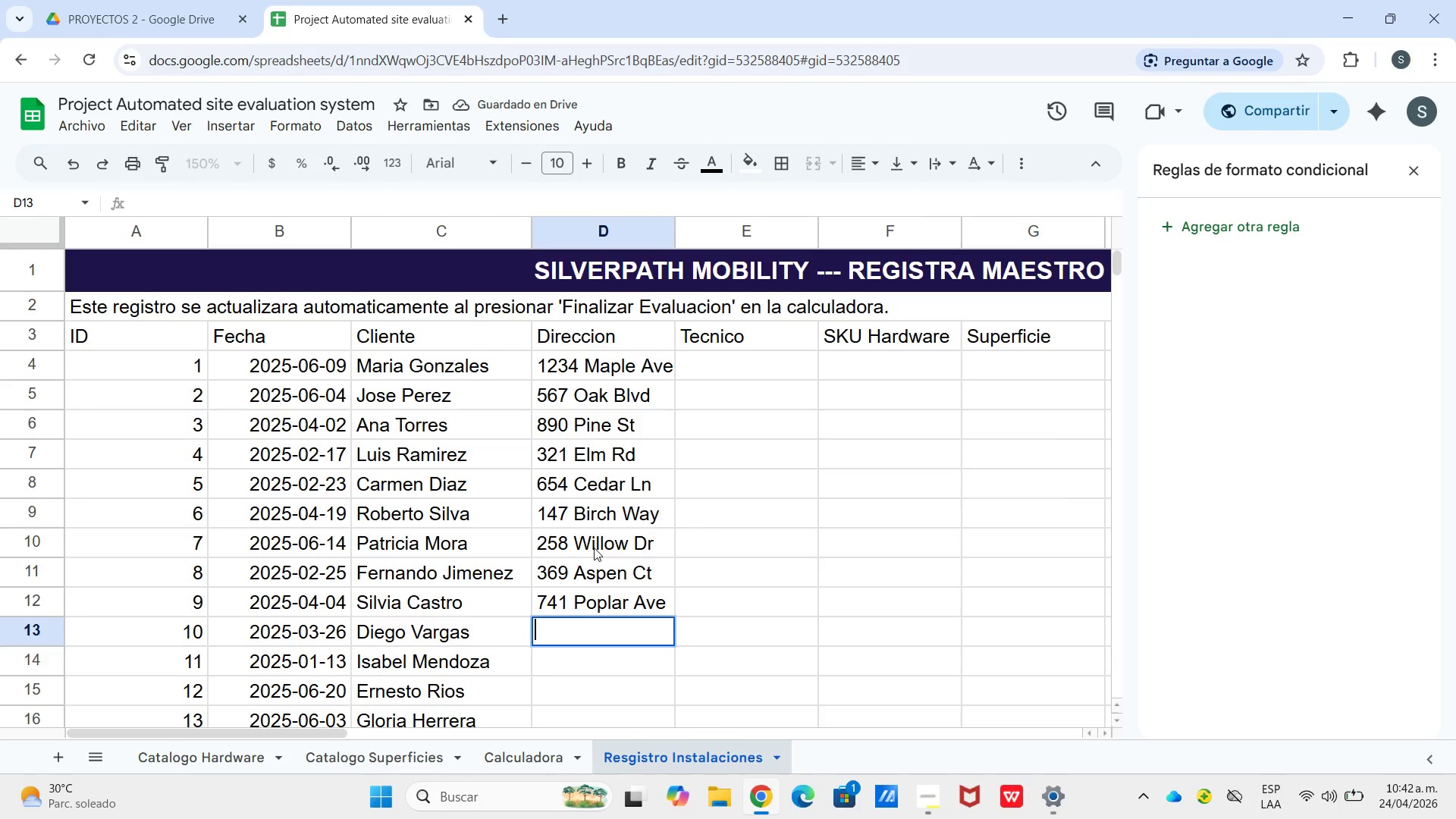 
type(852 Sp)
 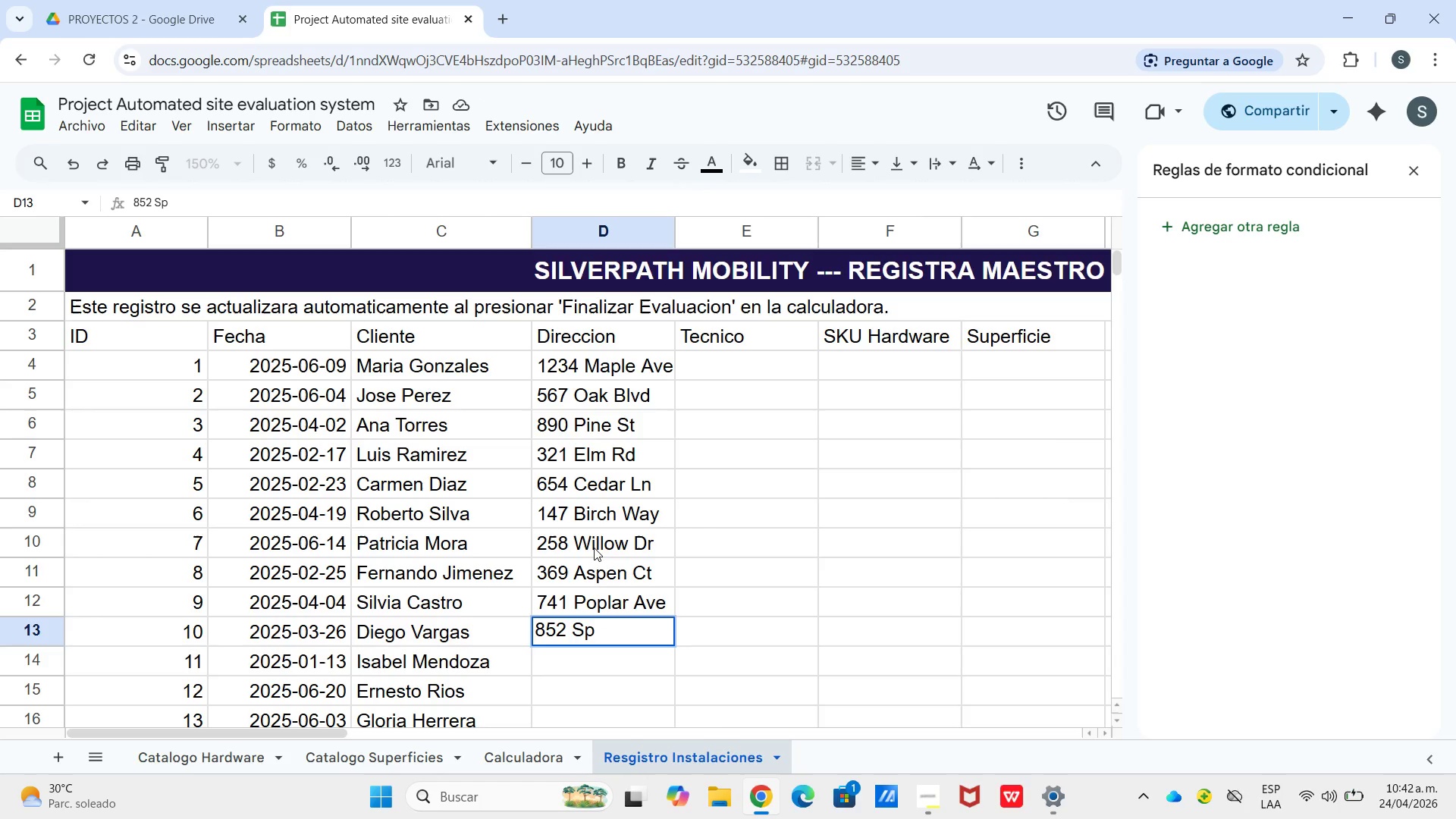 
type(ruce Pl)
 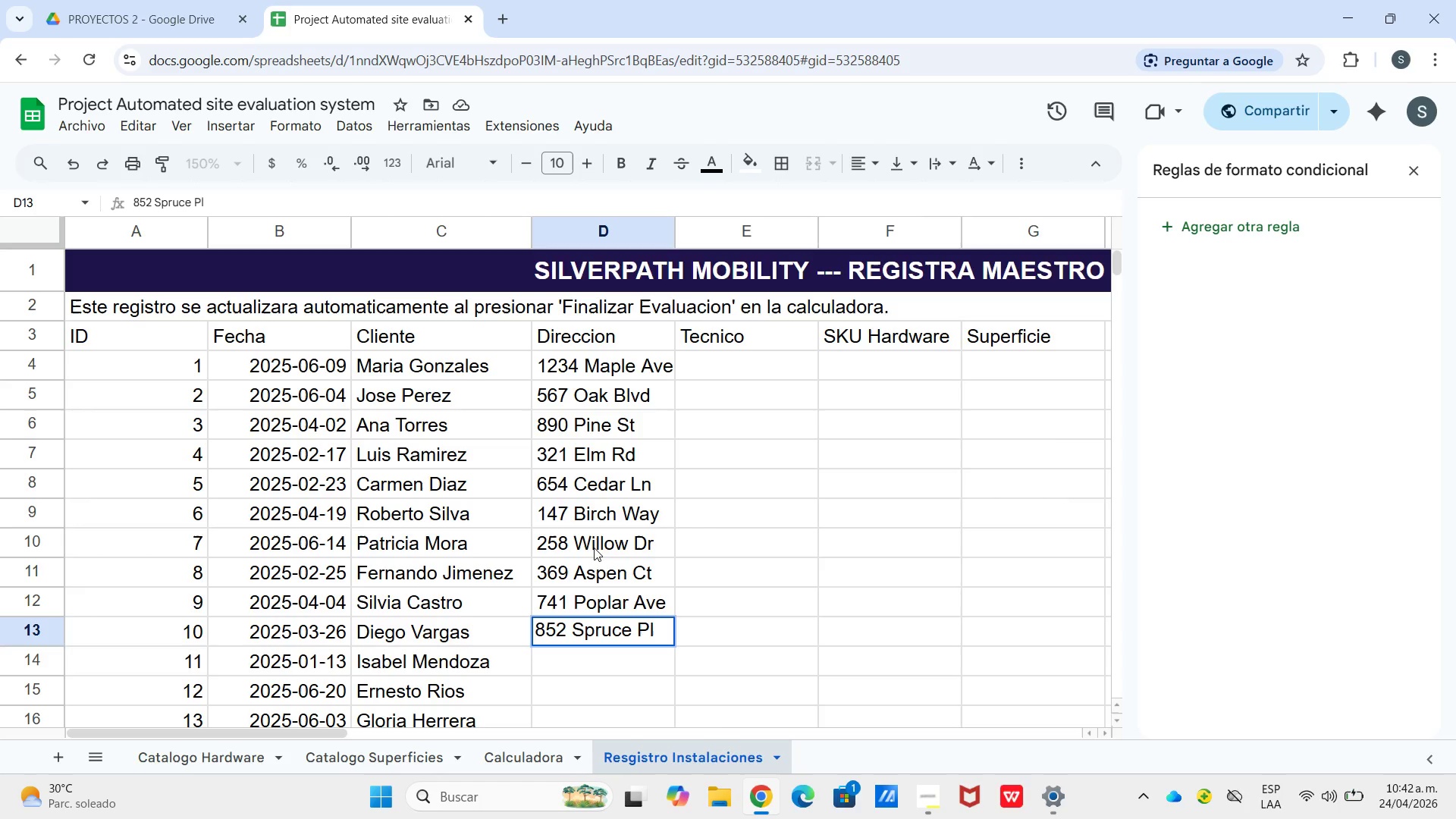 
key(Enter)
 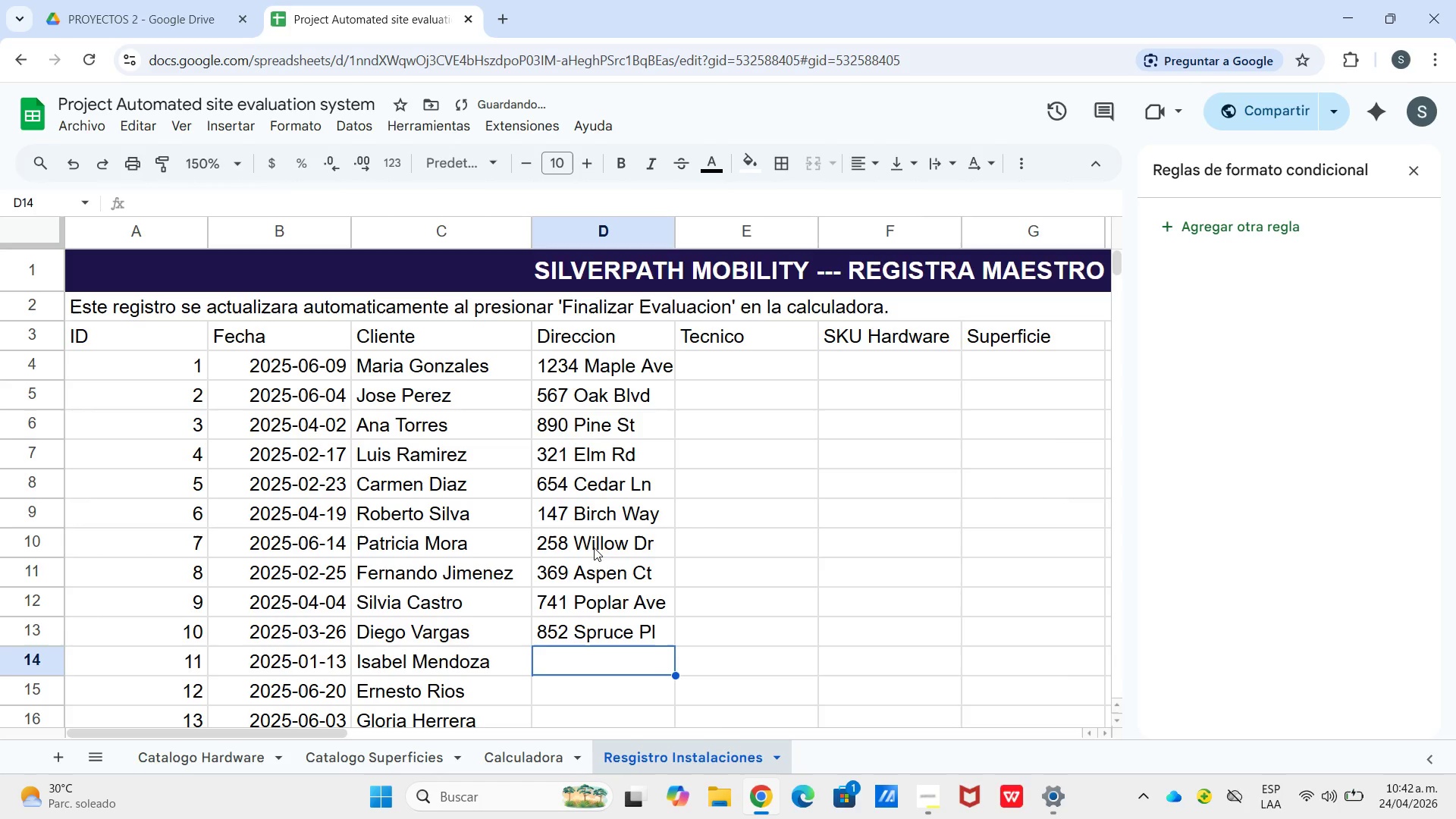 
type(963 Cypress ST)
key(Backspace)
type(t)
 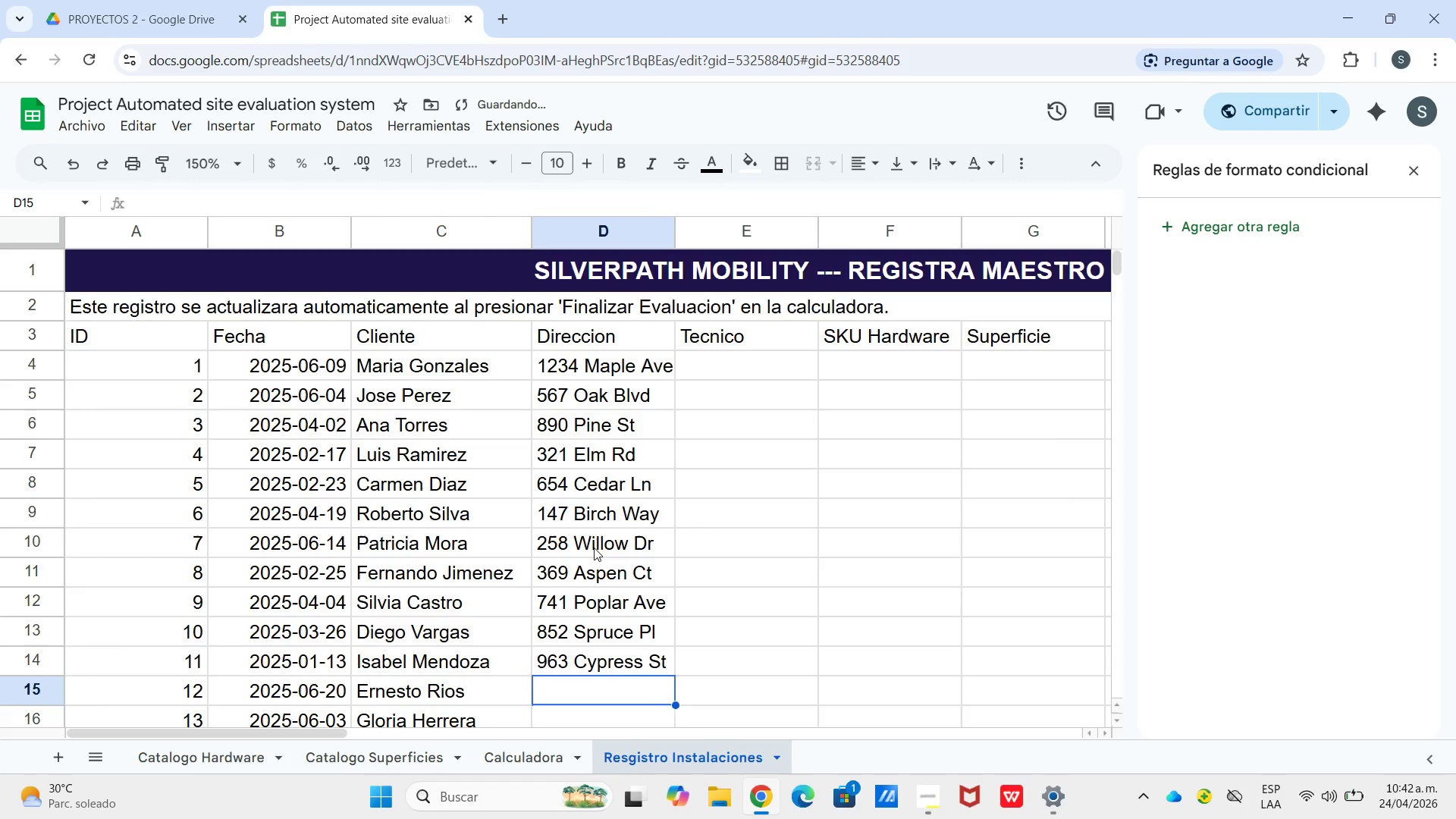 
 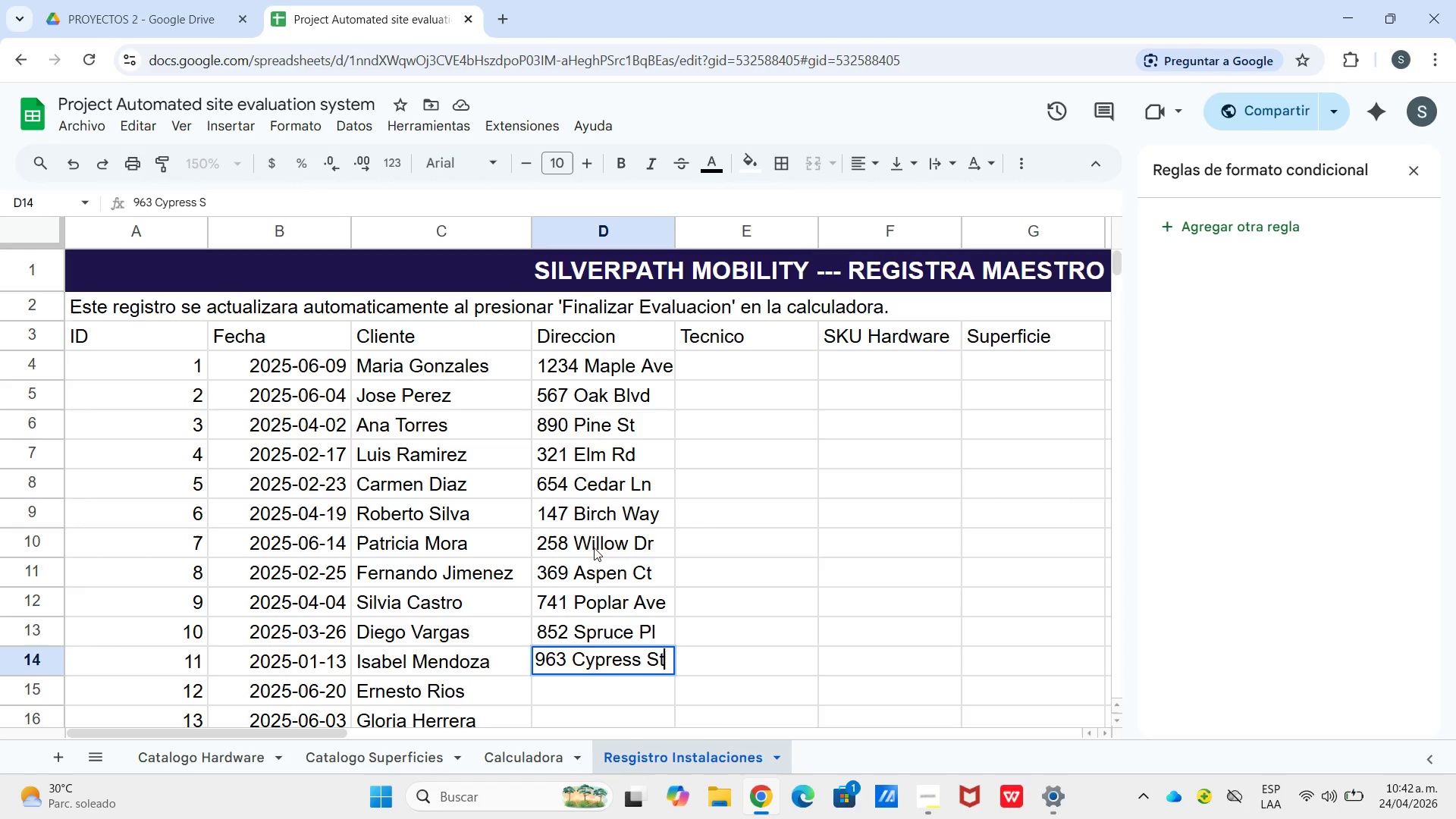 
key(Enter)
 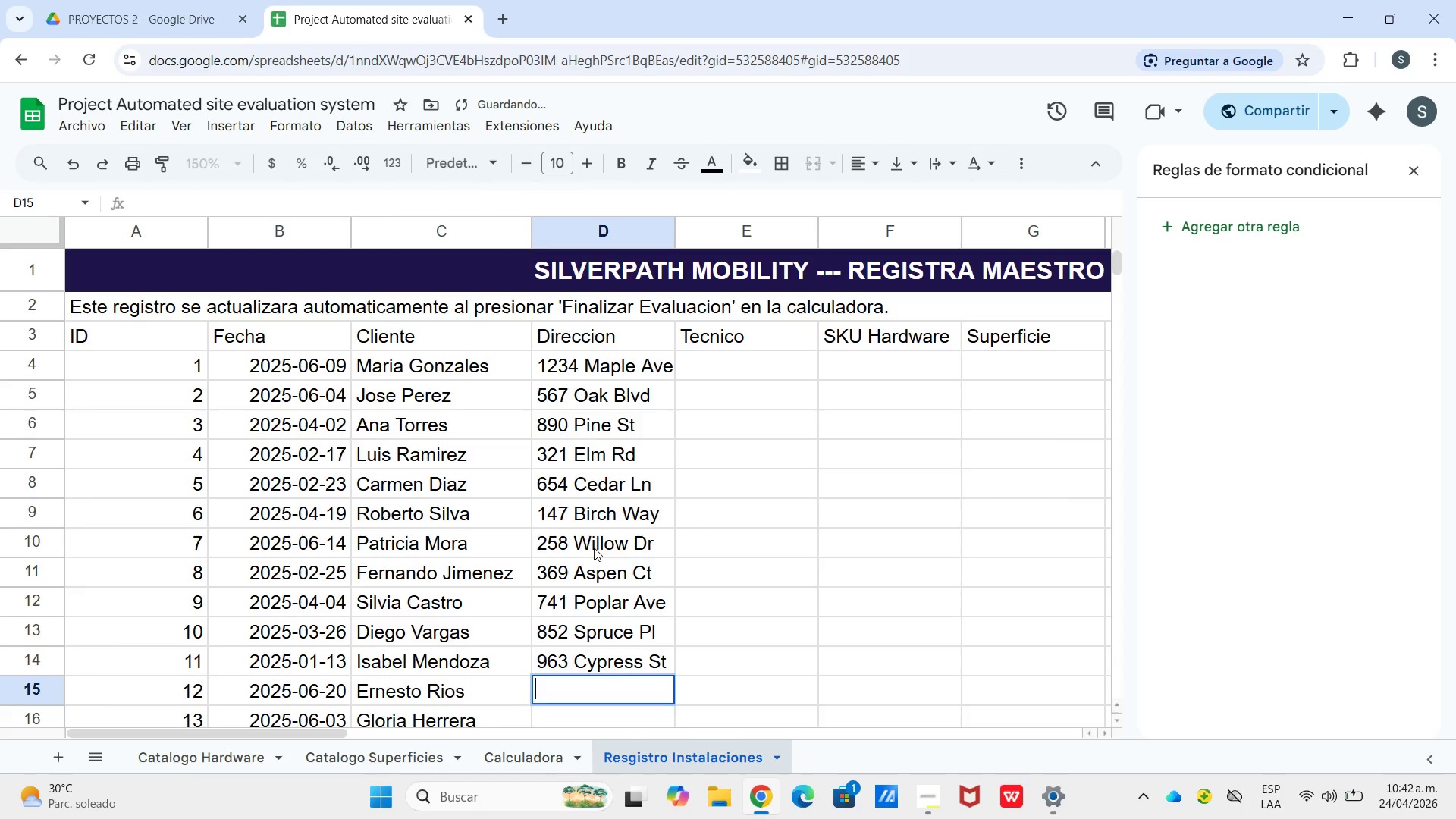 
key(Enter)
 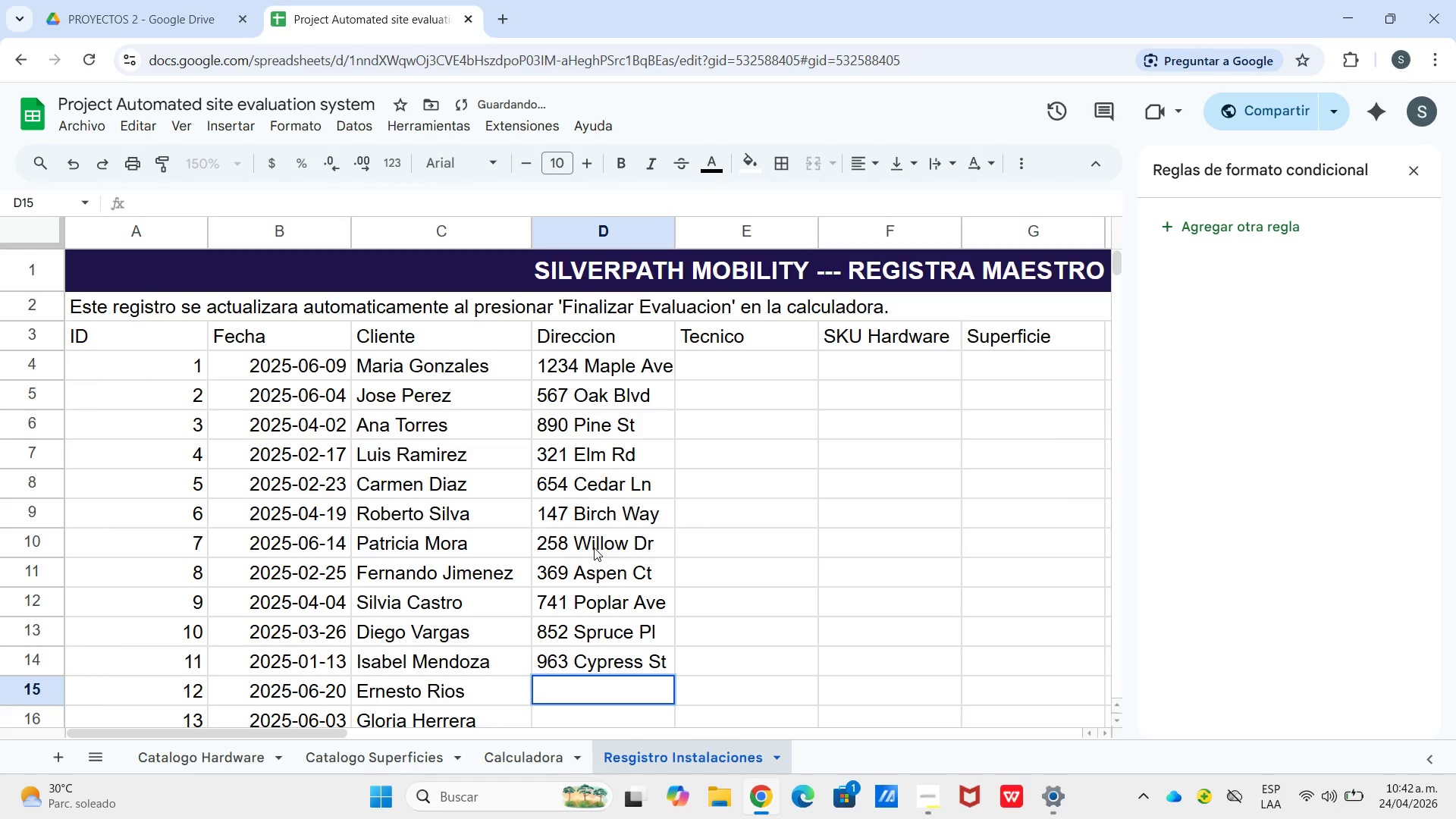 
type(159 Laurel Rd)
 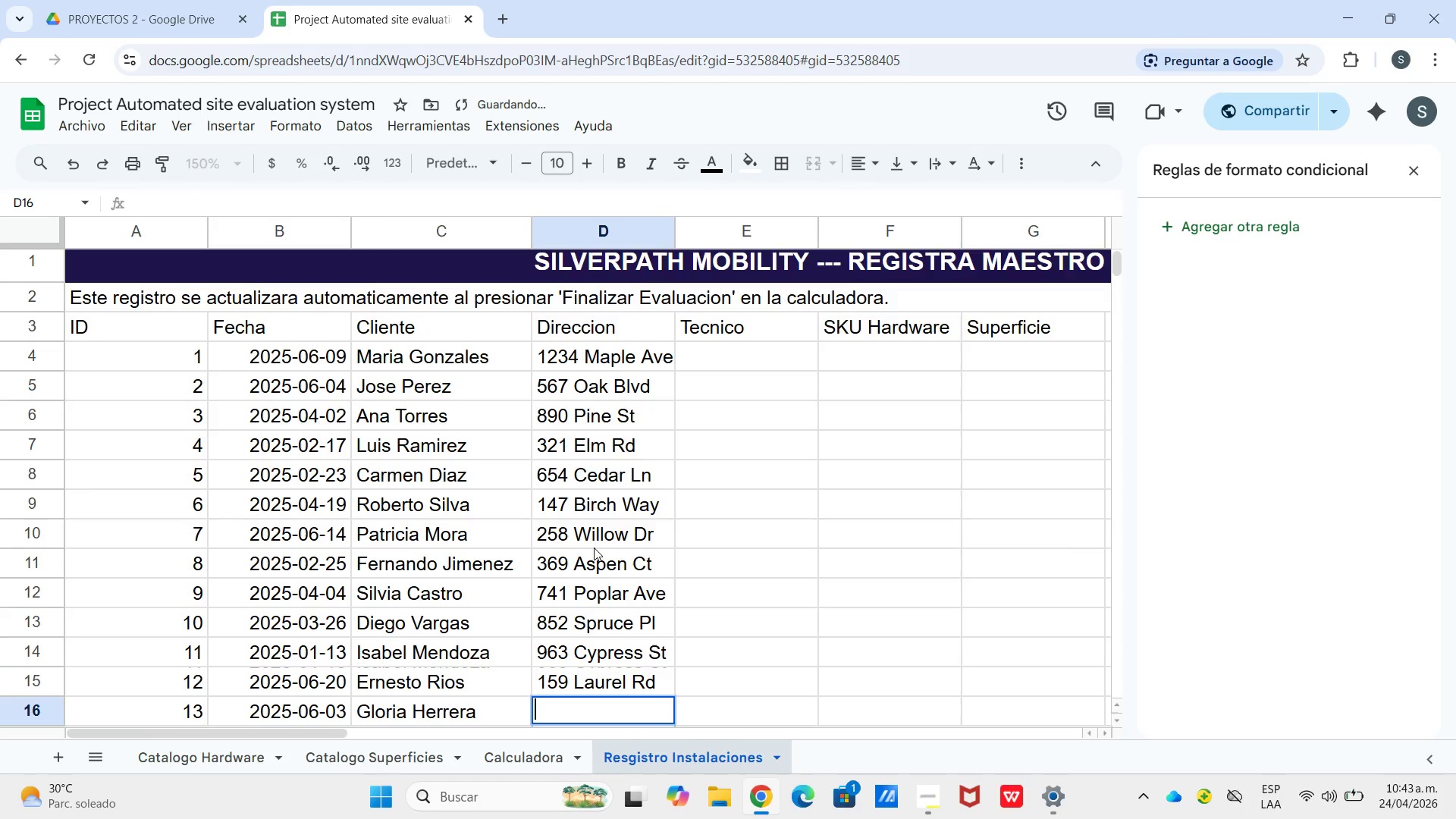 
 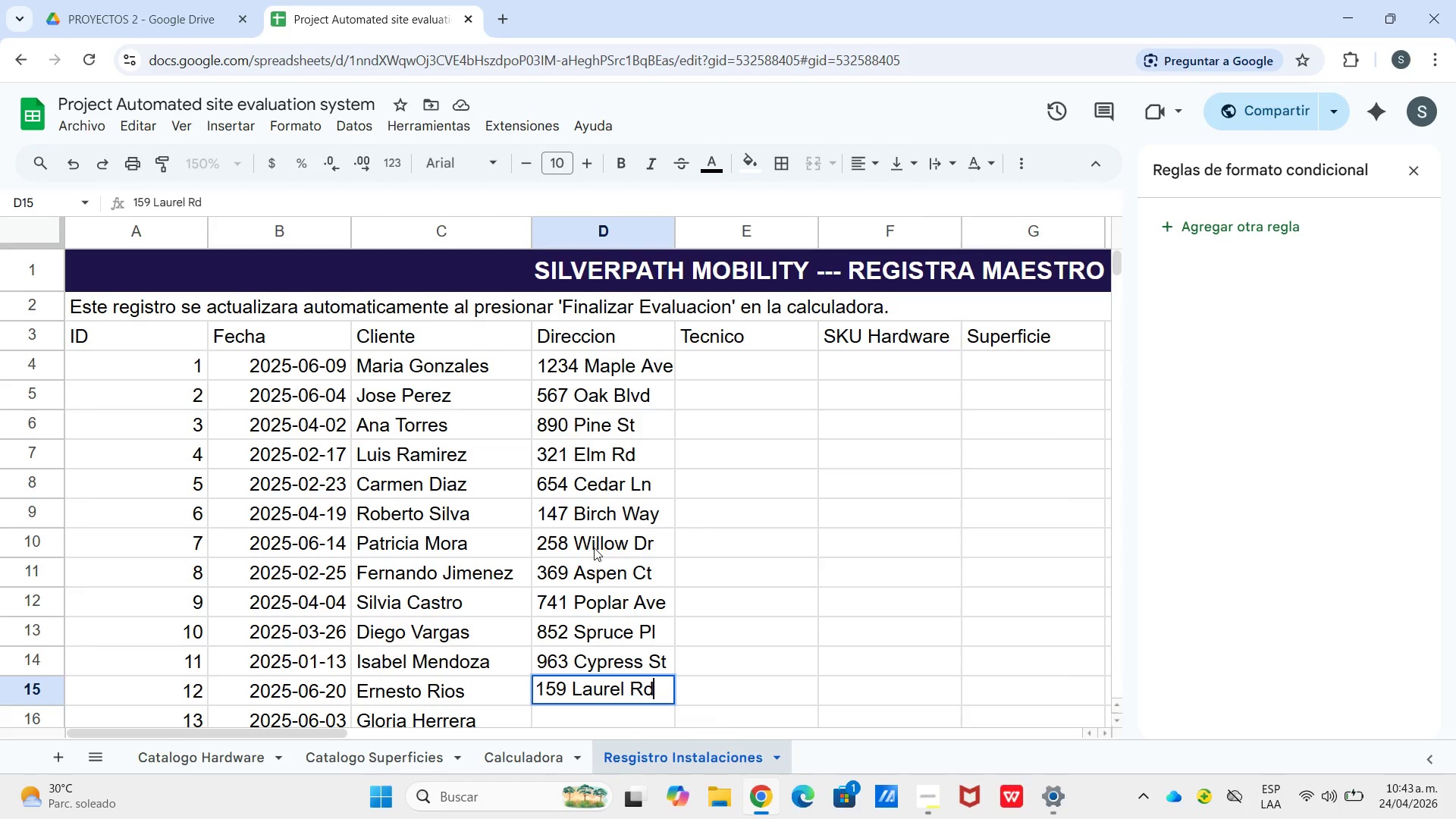 
key(Enter)
 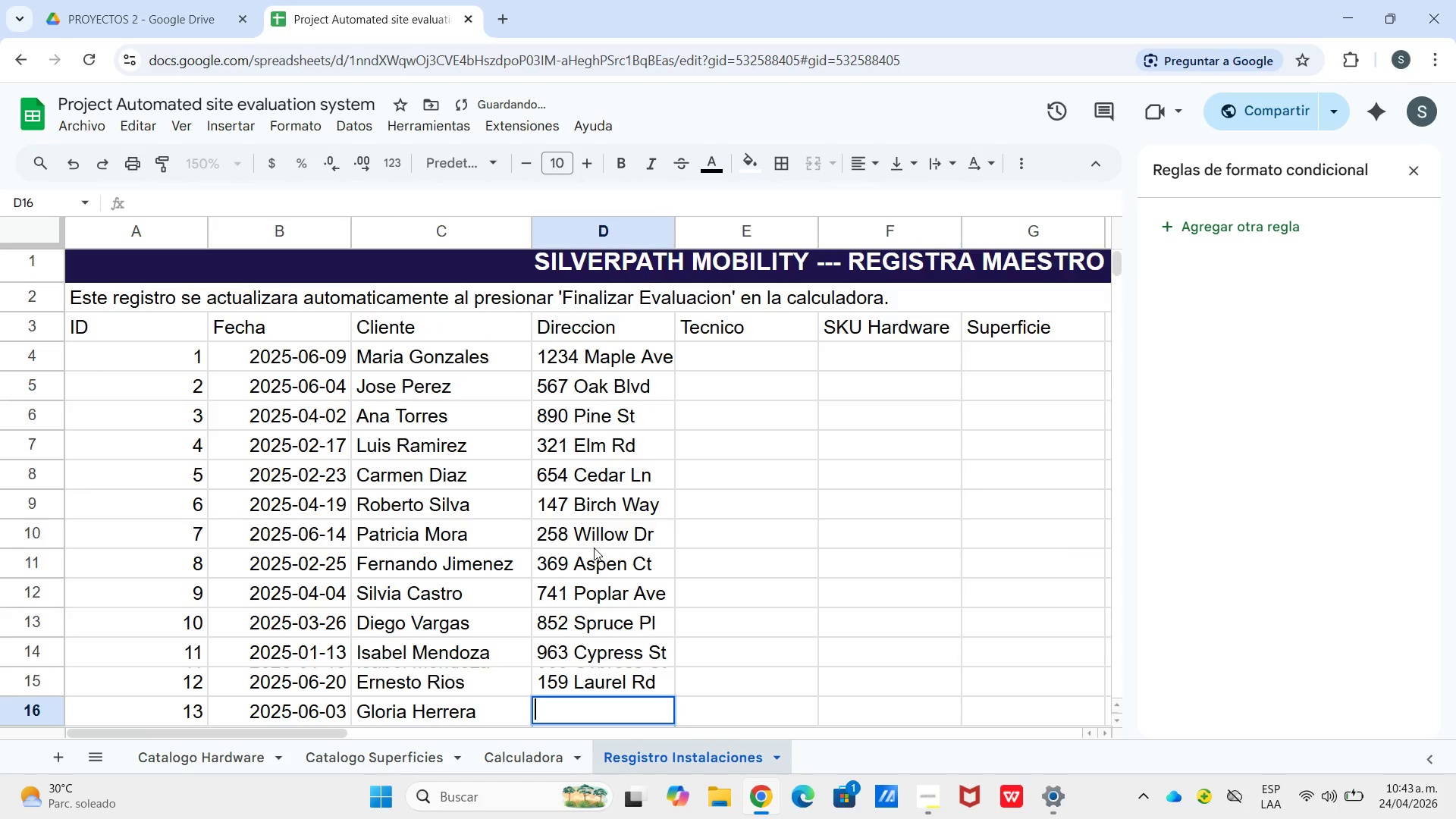 
key(Enter)
 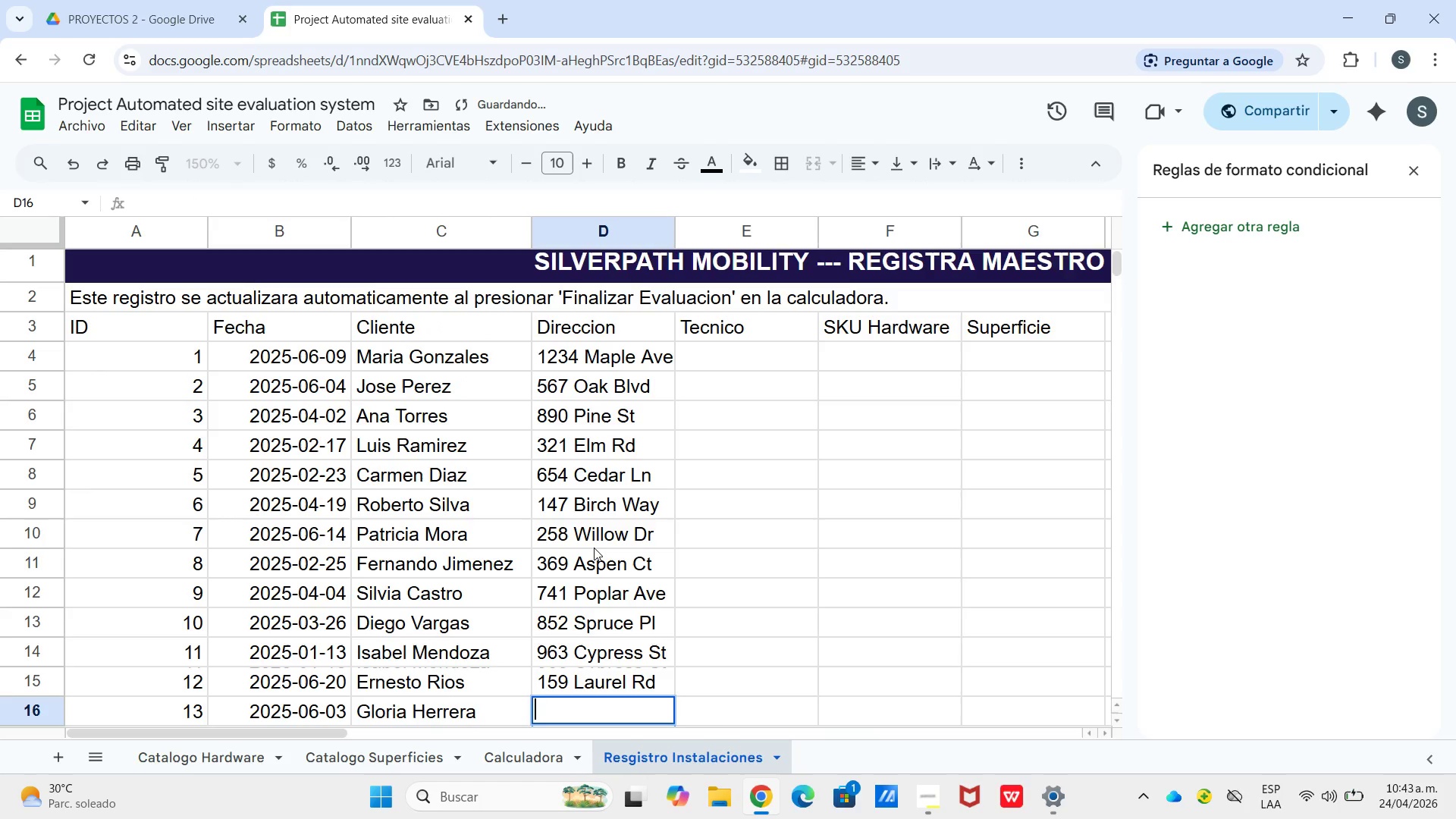 
type(357 Magnolia Blvd)
 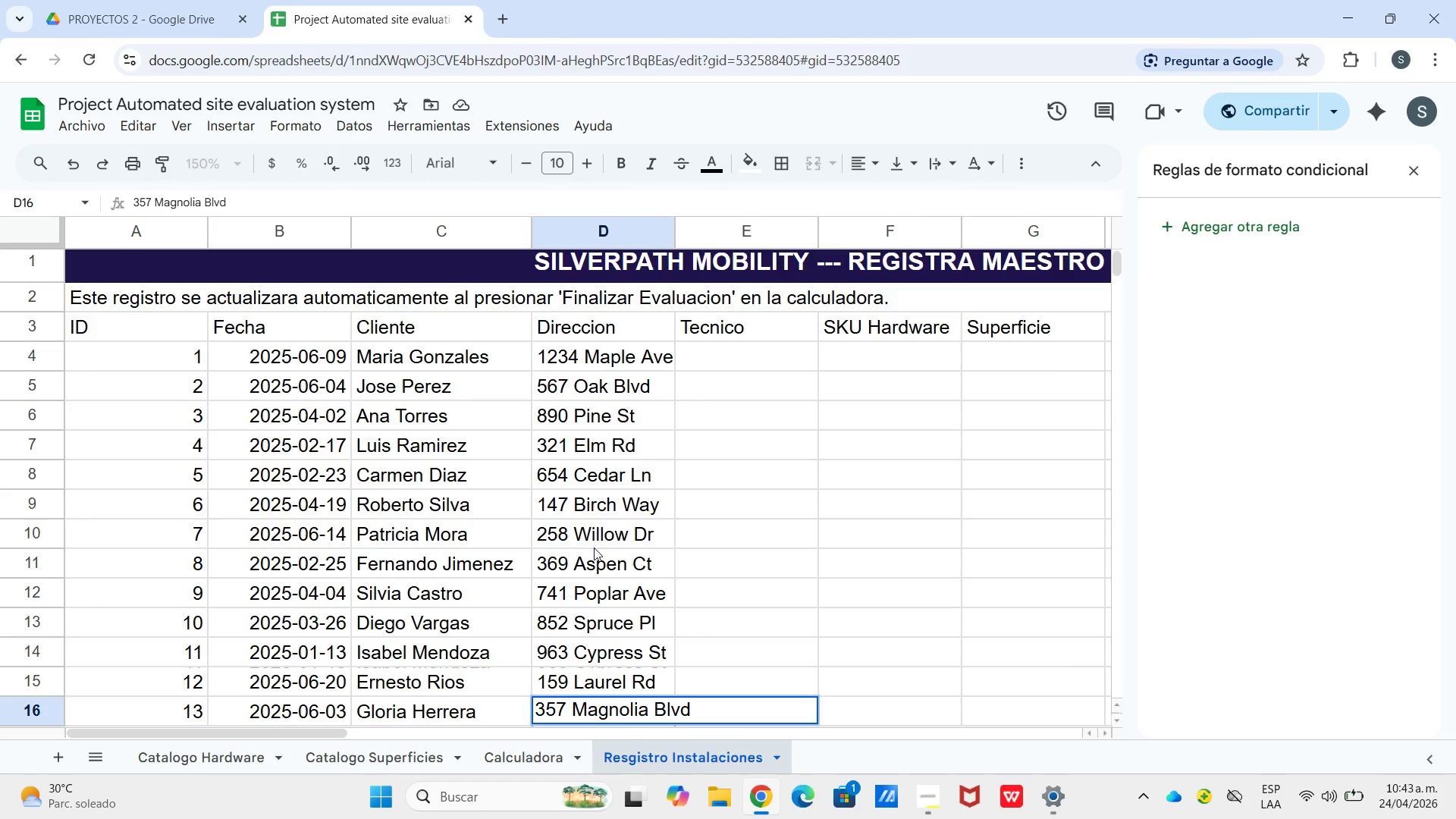 
key(Enter)
 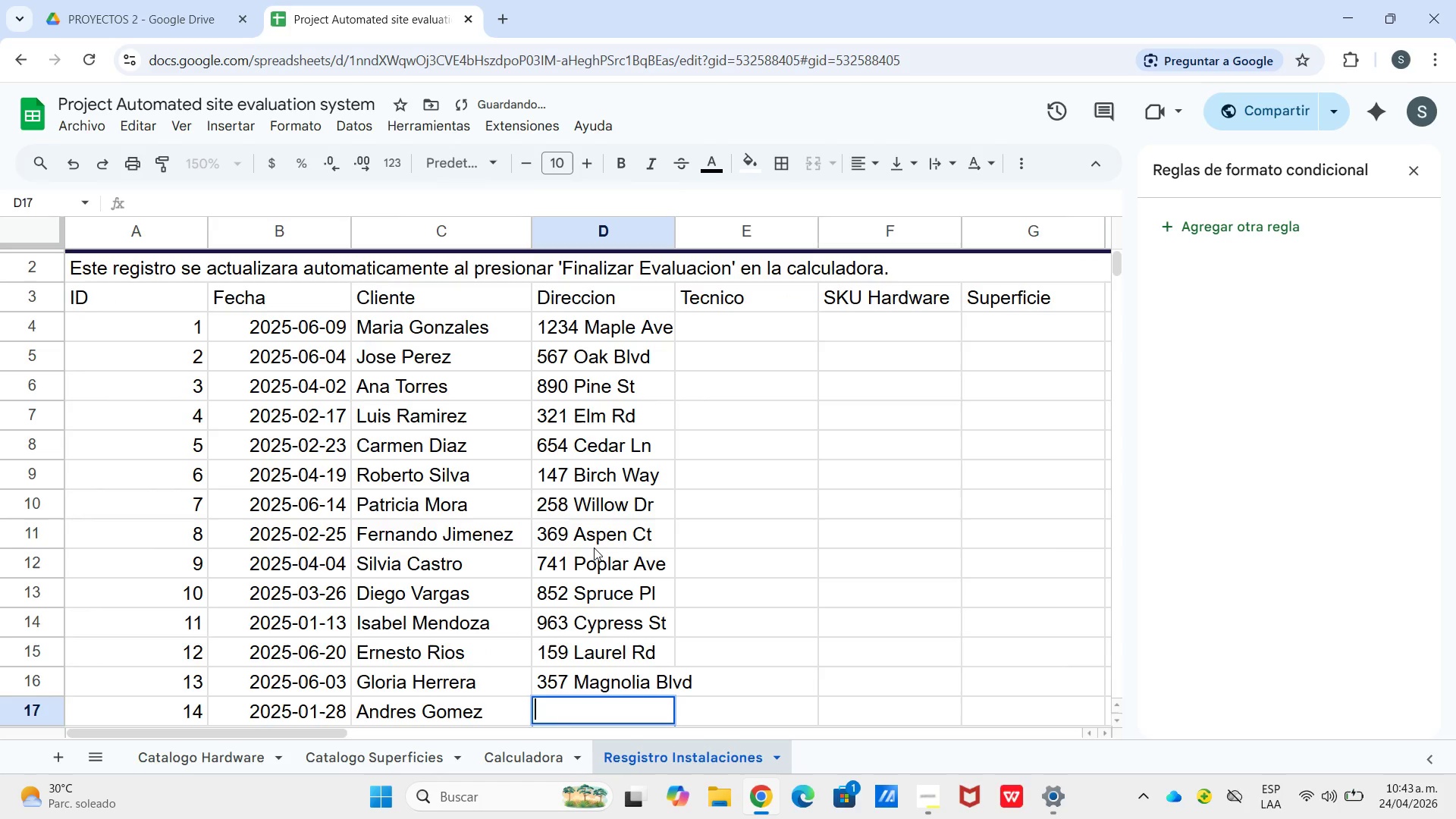 
key(Enter)
 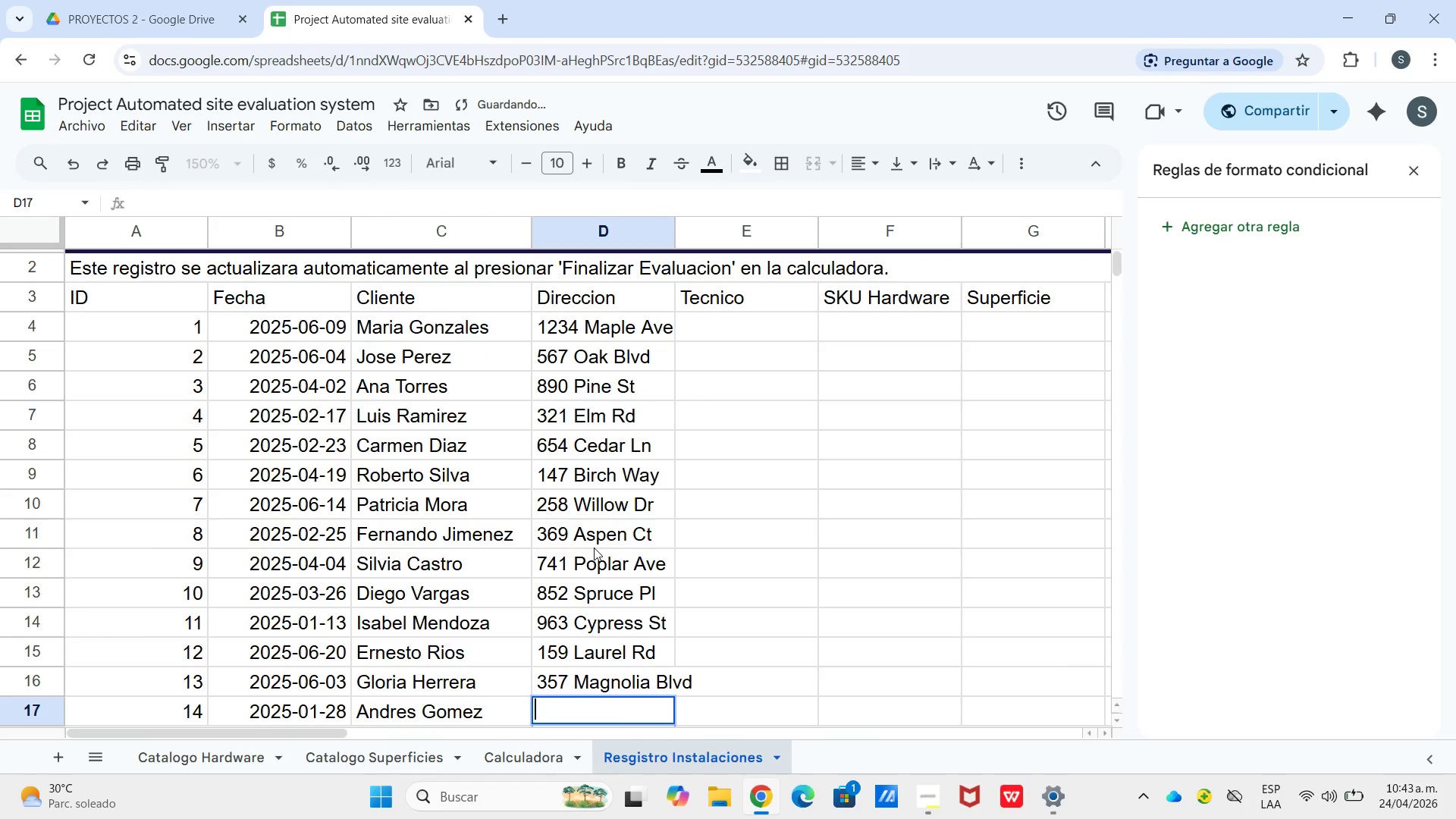 
hold_key(key=ShiftLeft, duration=0.33)
 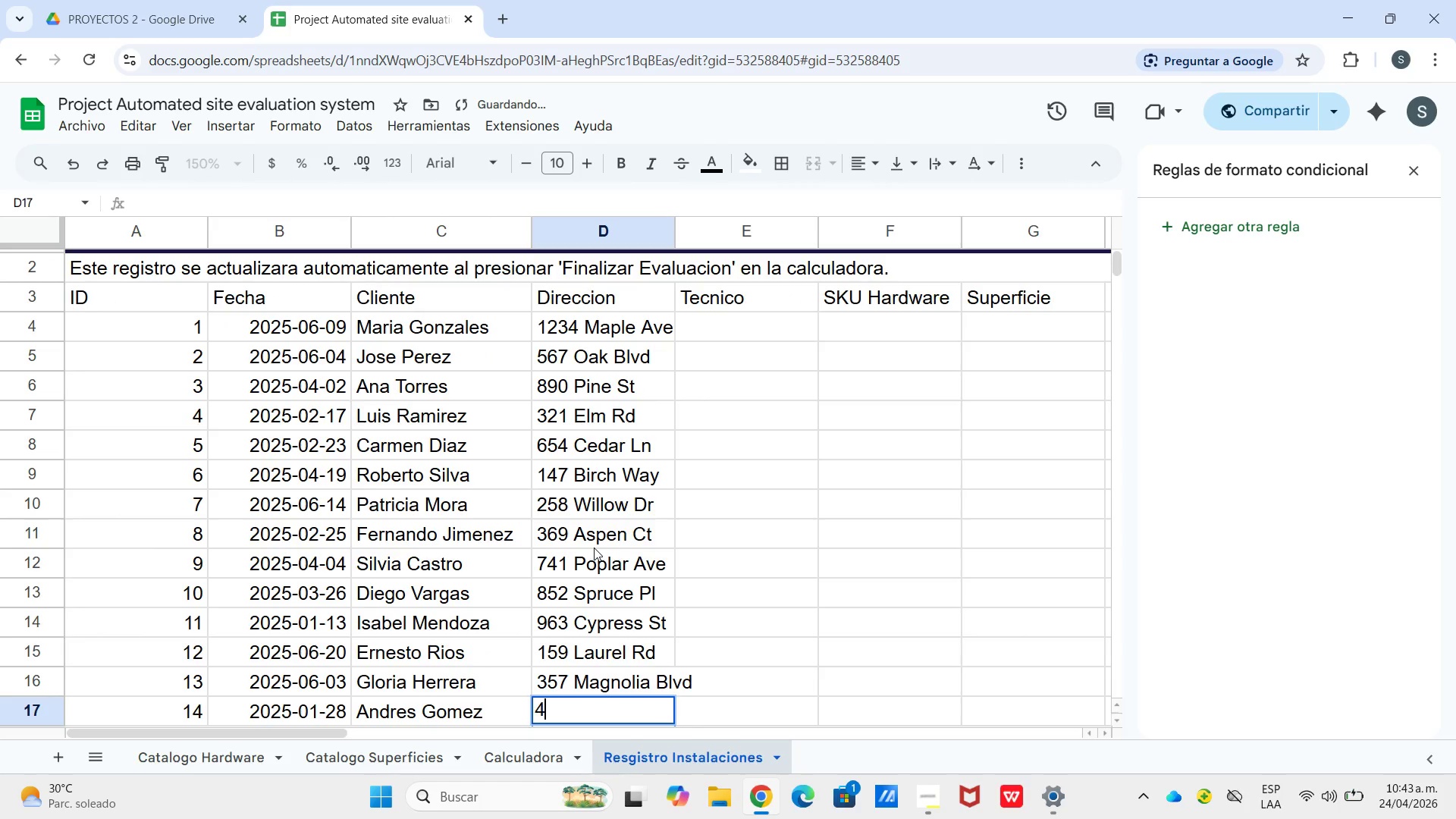 
type(468 Walnut Ln)
 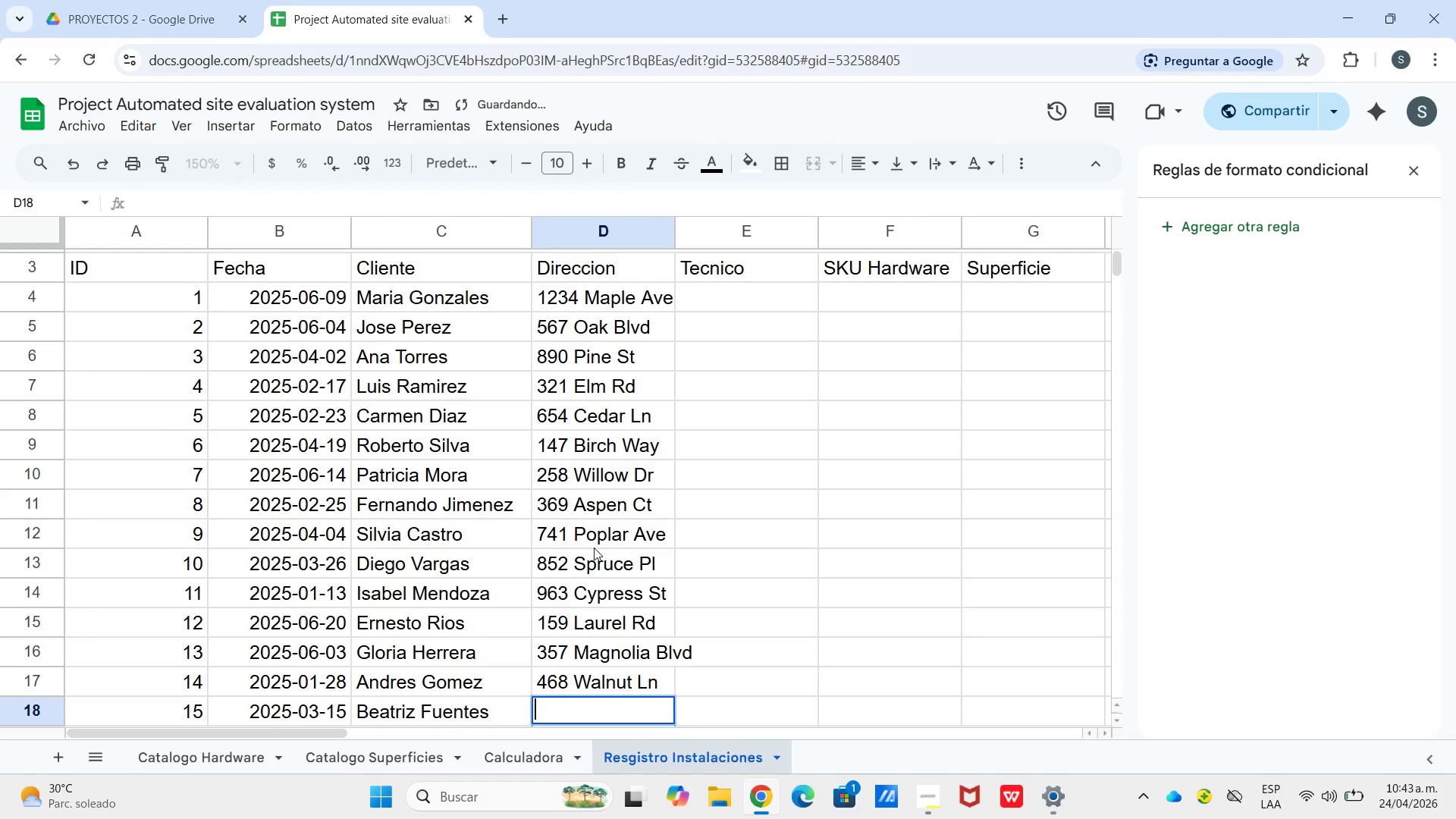 
 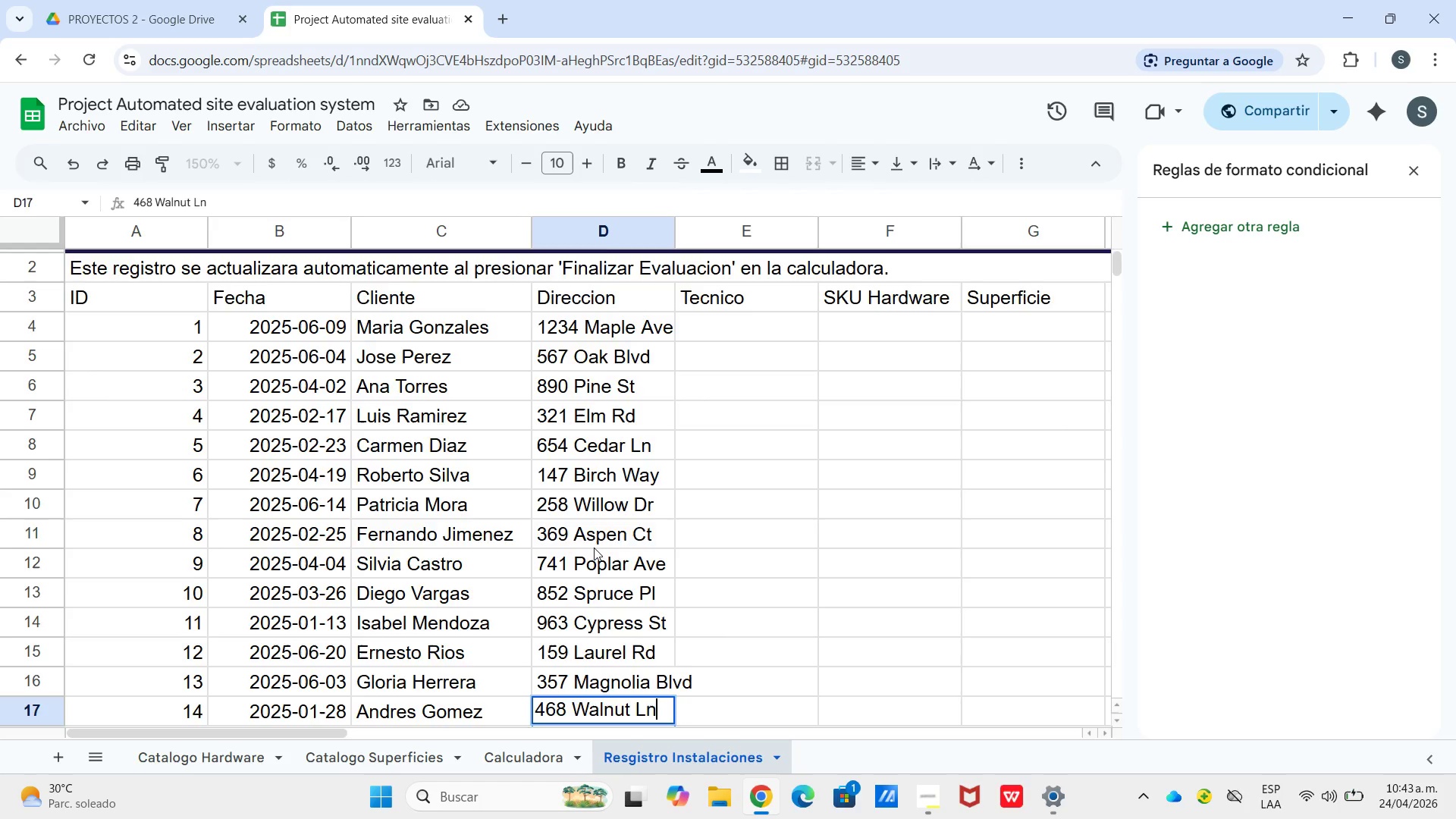 
key(Enter)
 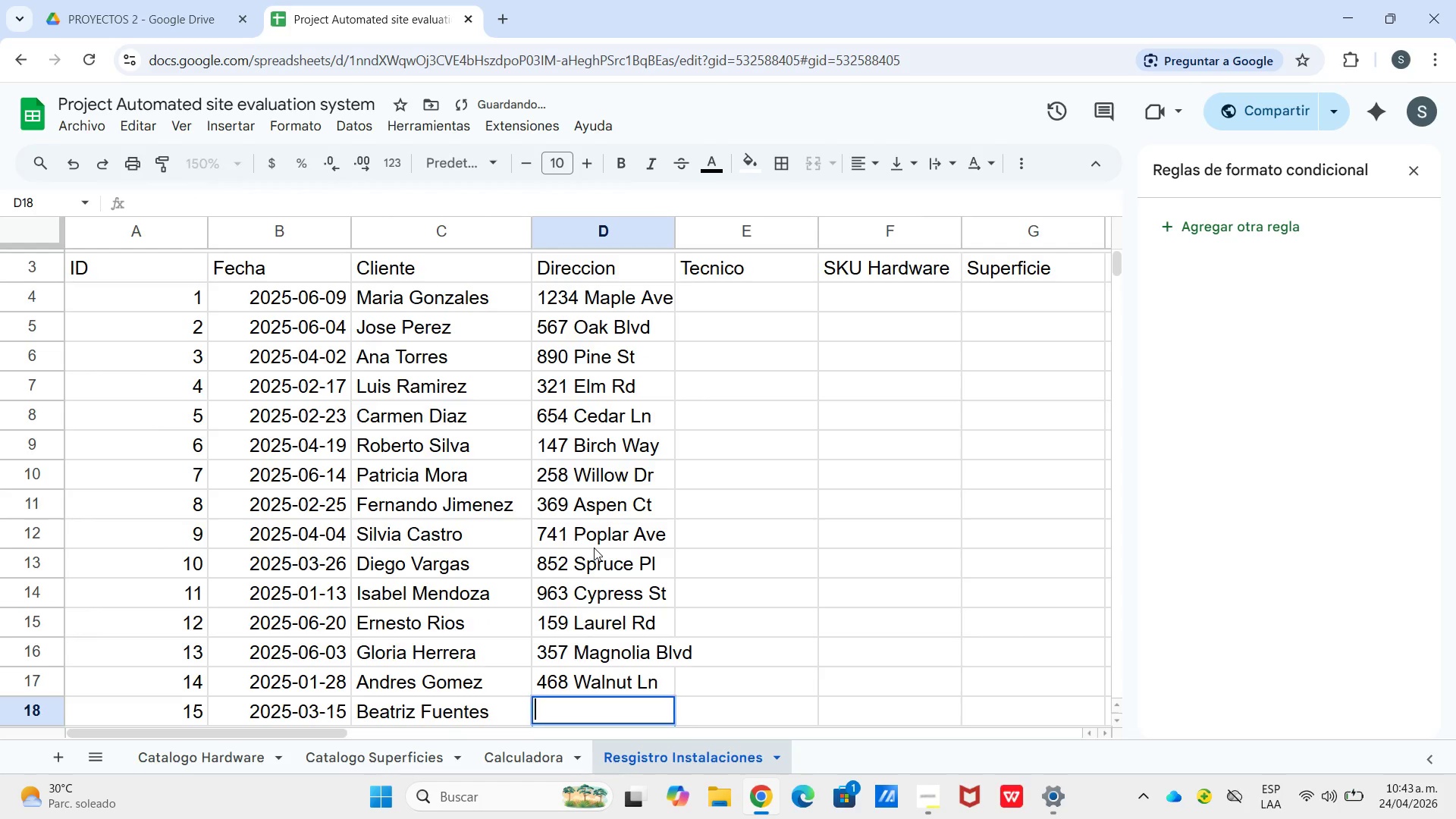 
key(Enter)
 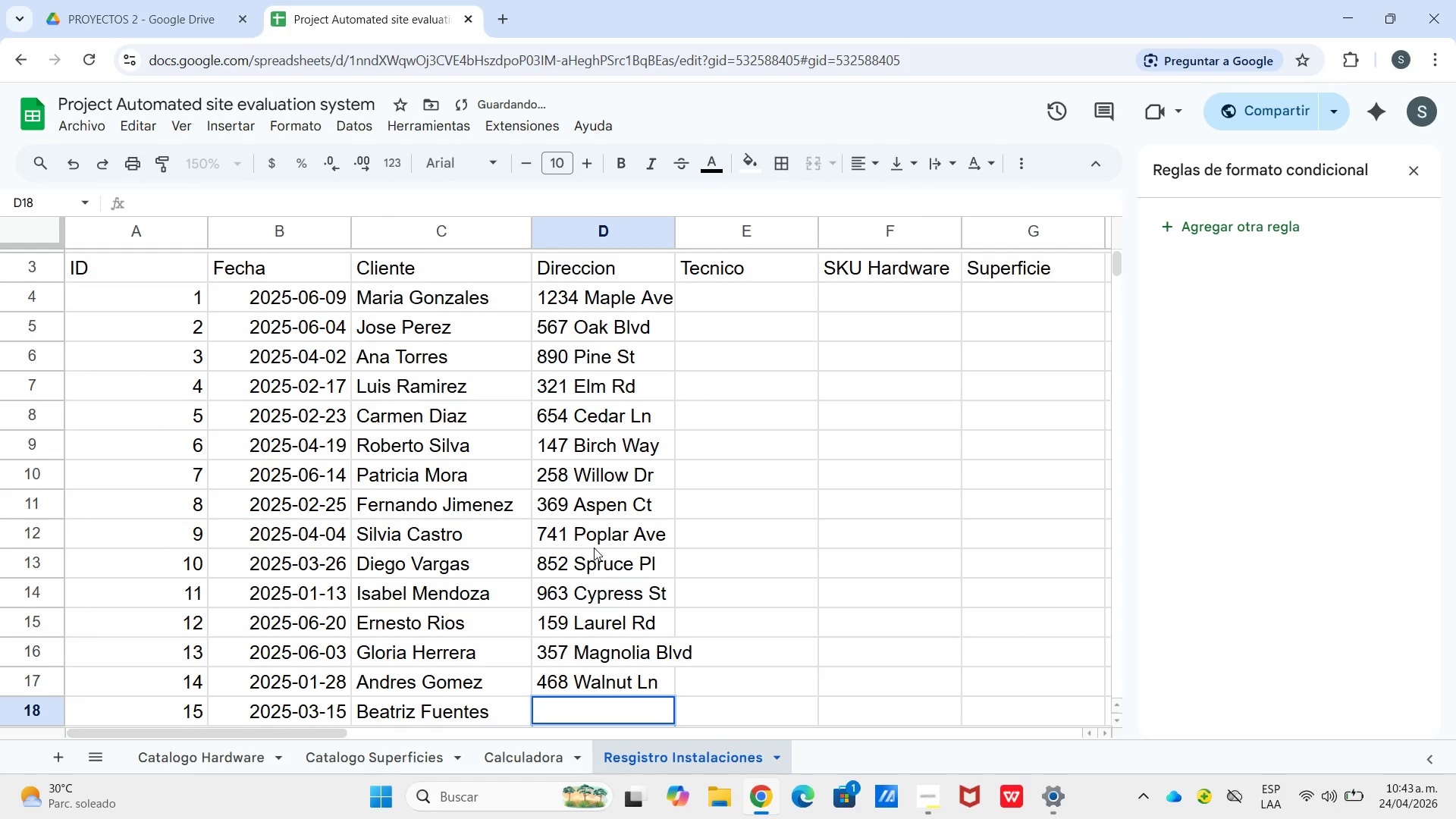 
type(579 Hickory Dr)
 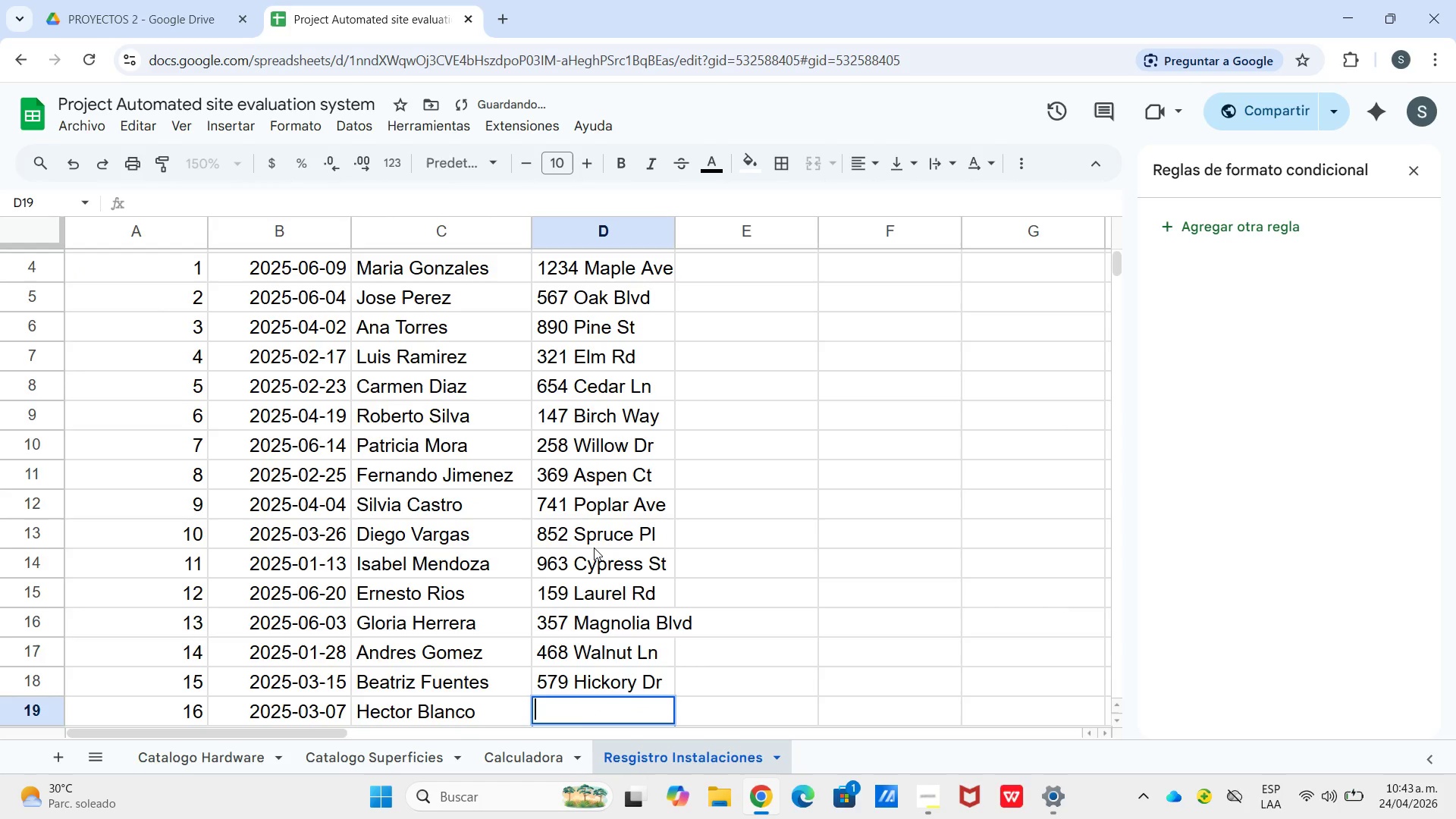 
 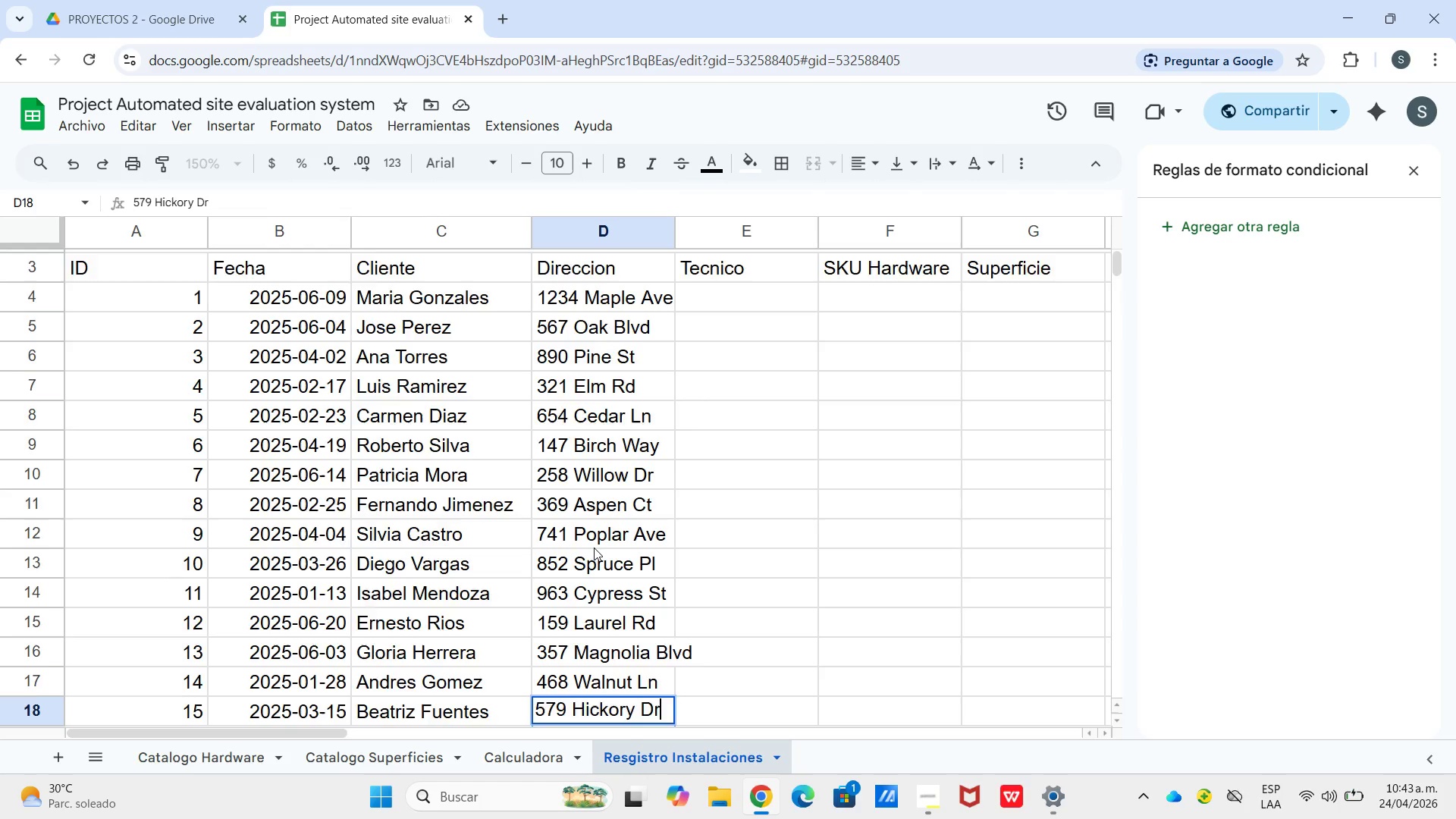 
key(Enter)
 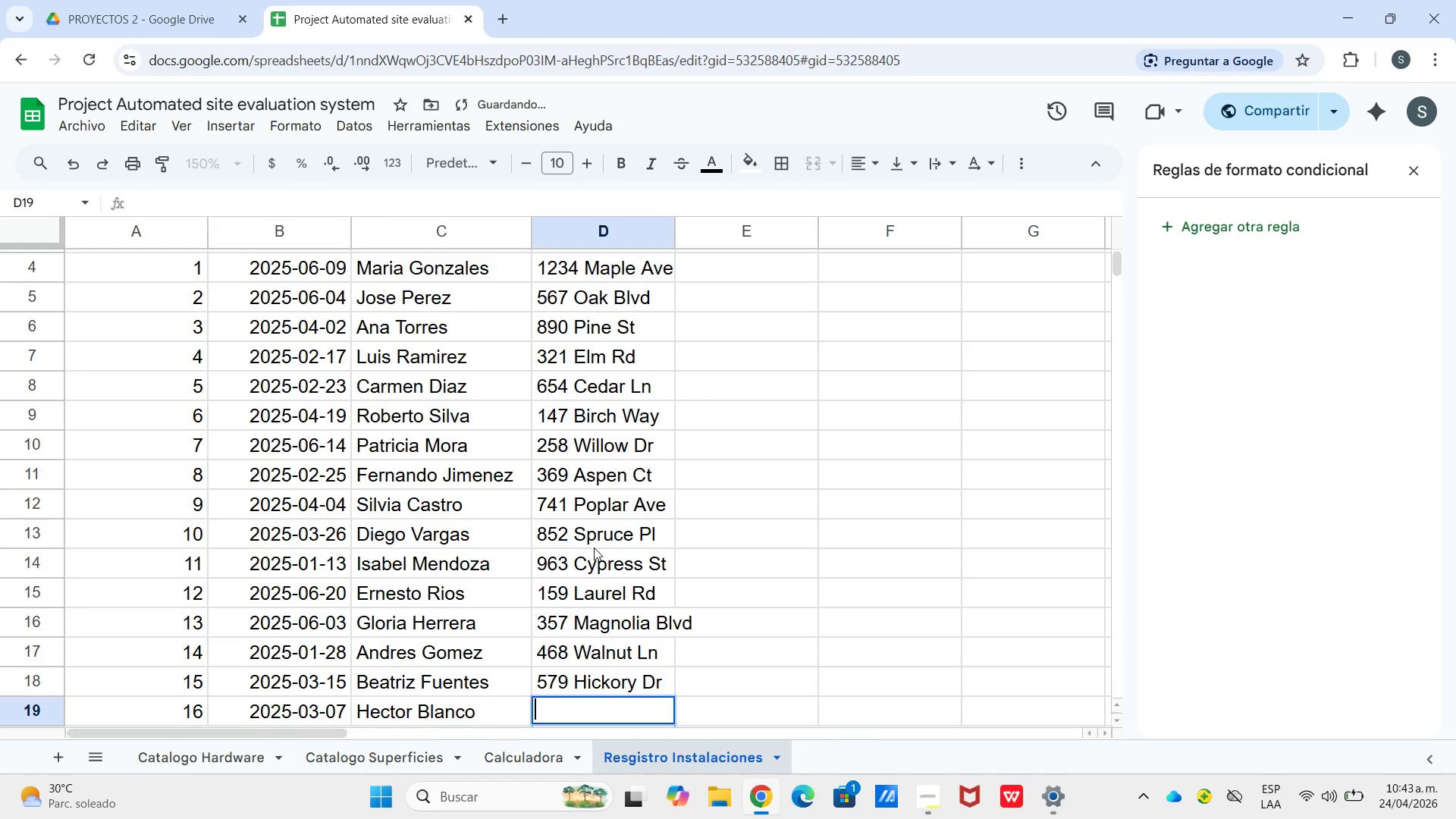 
key(Enter)
 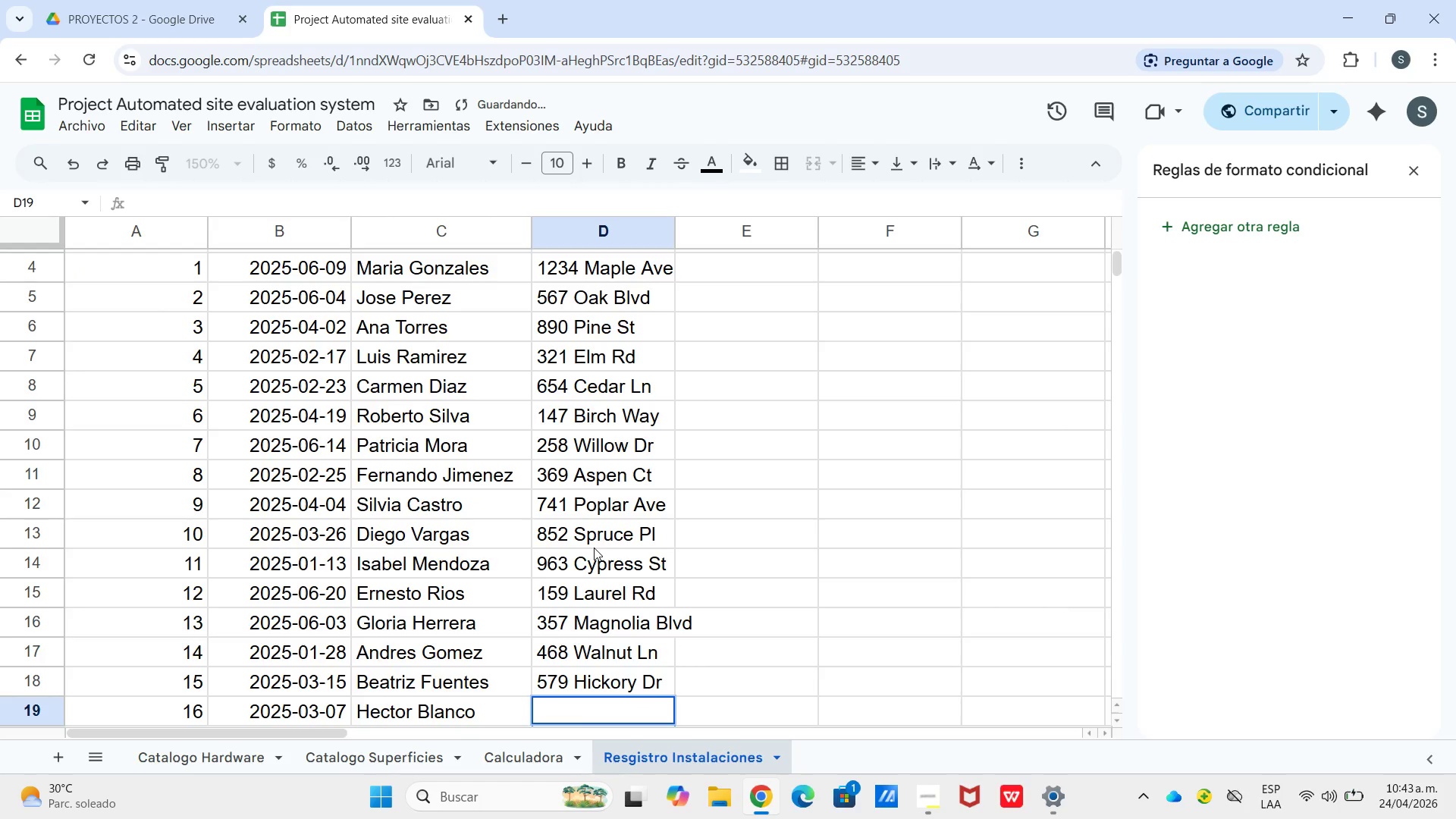 
type(680 Redwood Ave)
 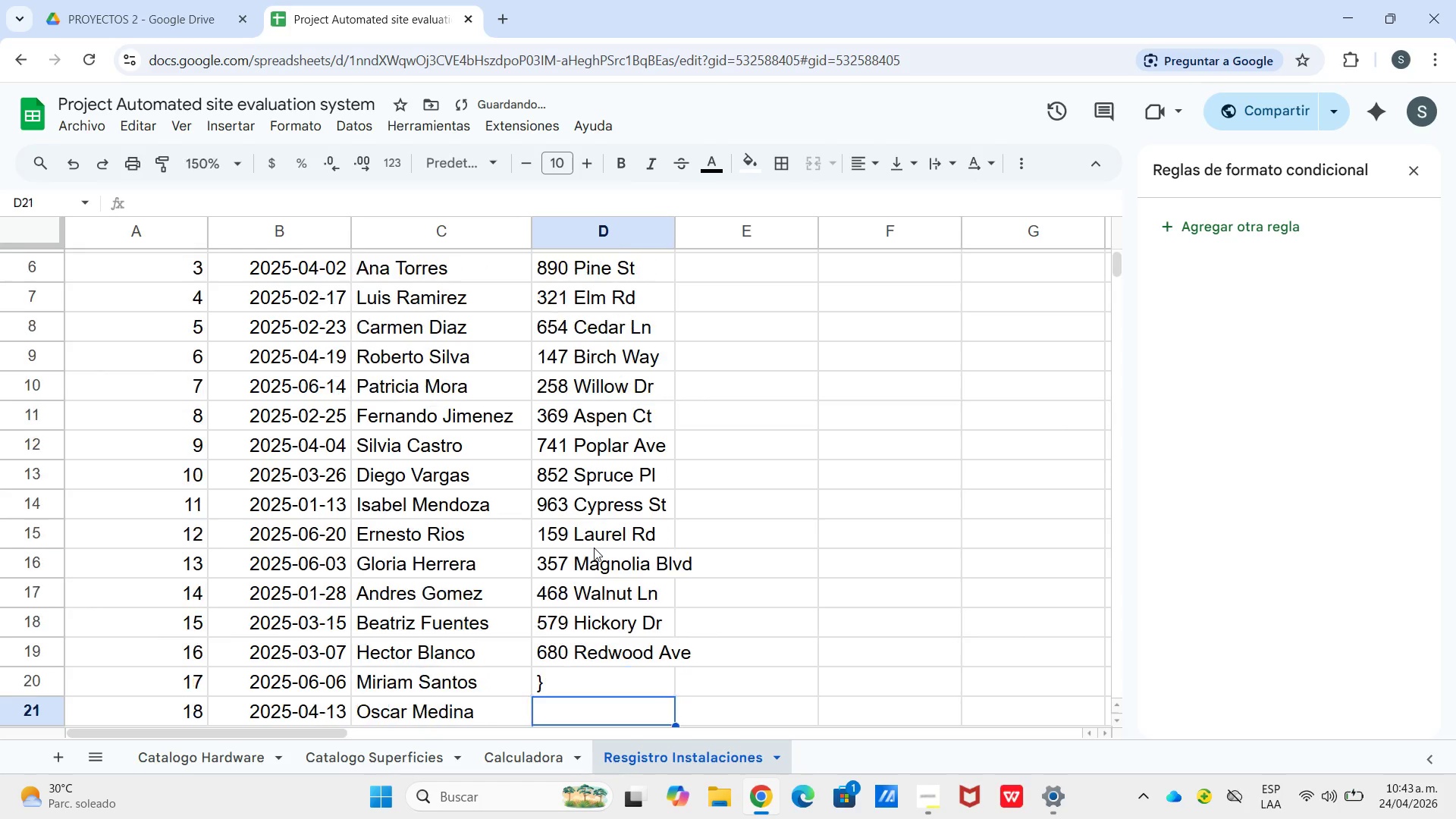 
 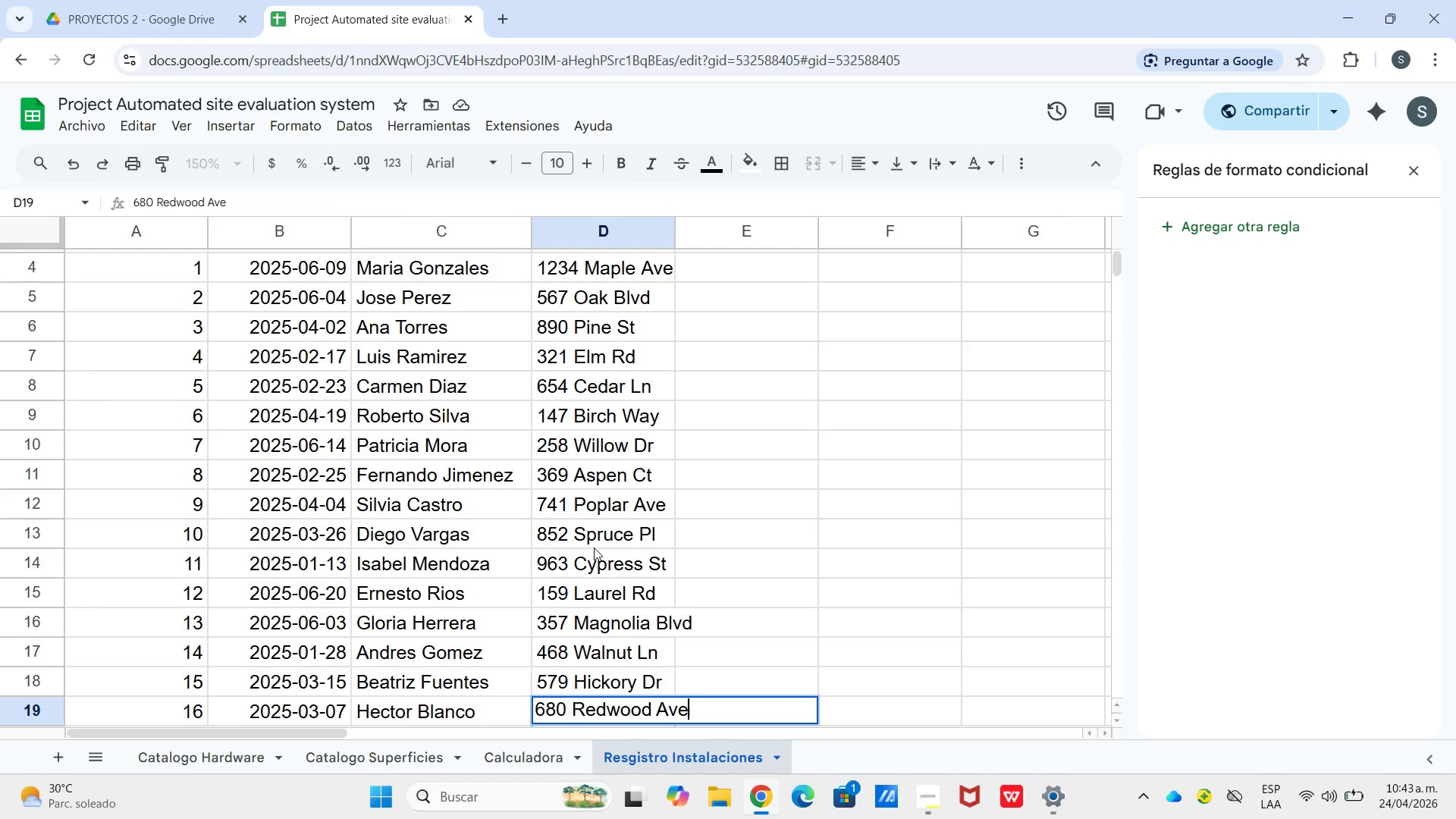 
key(Enter)
 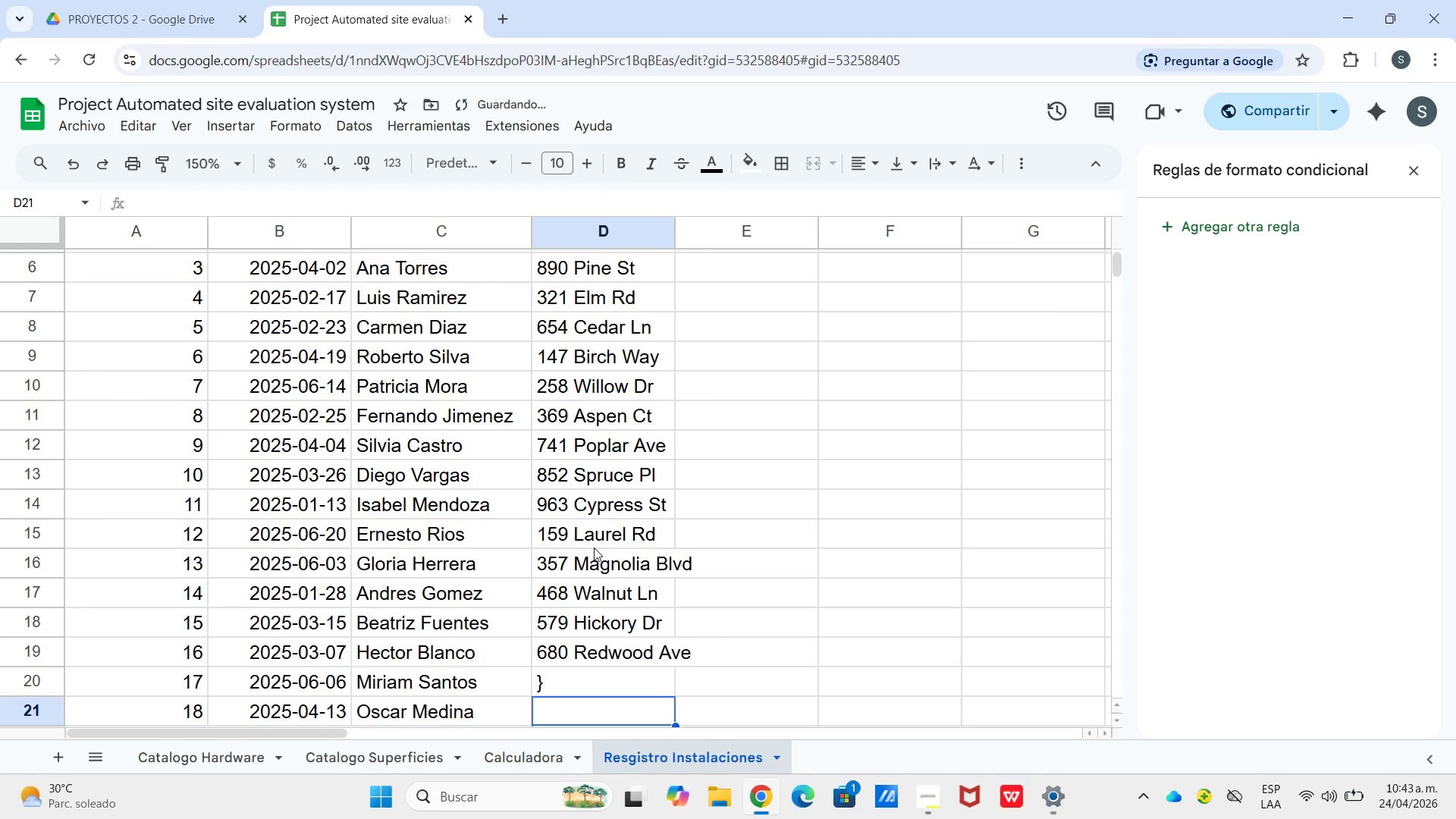 
key(Slash)
 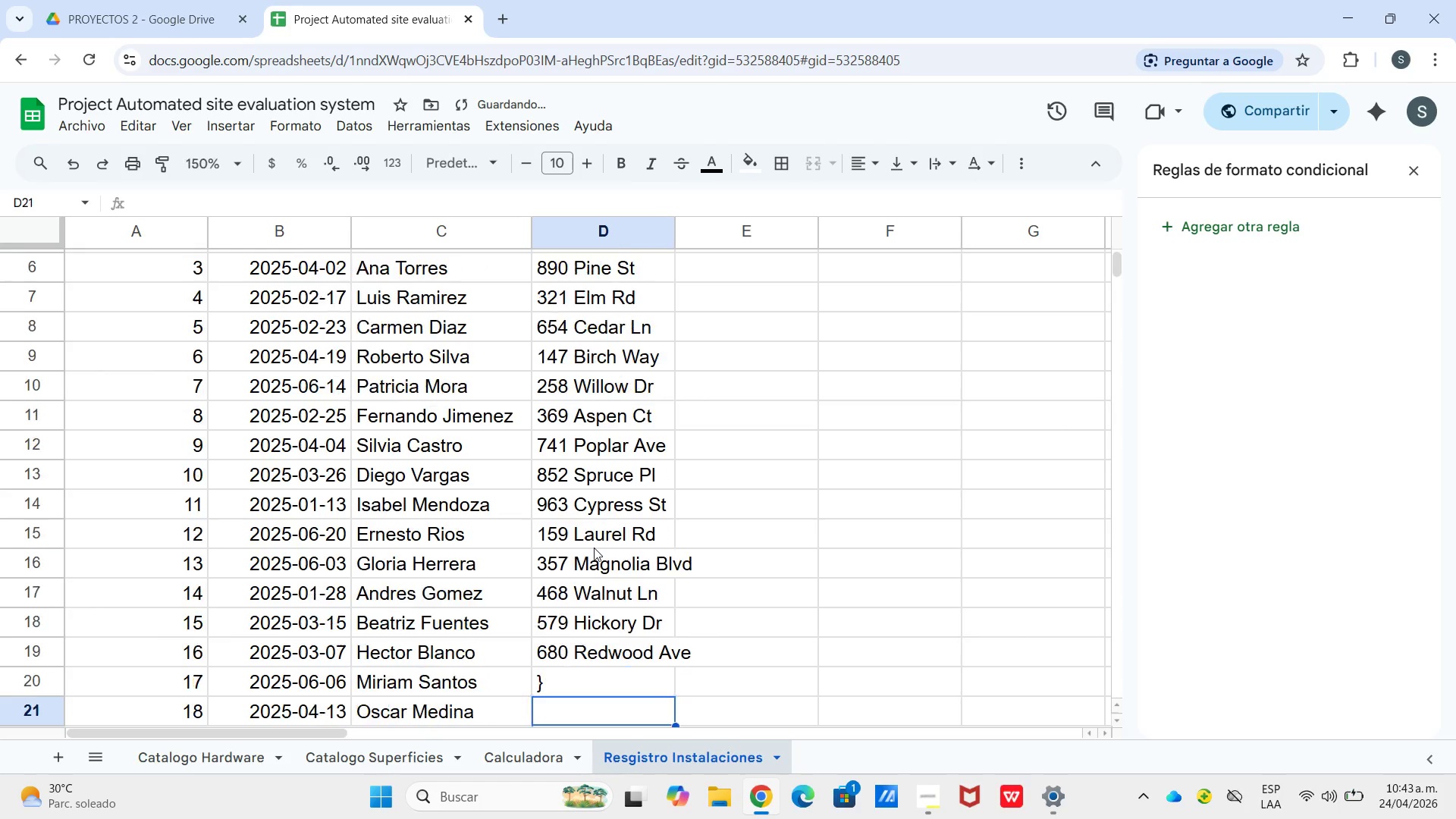 
key(Enter)
 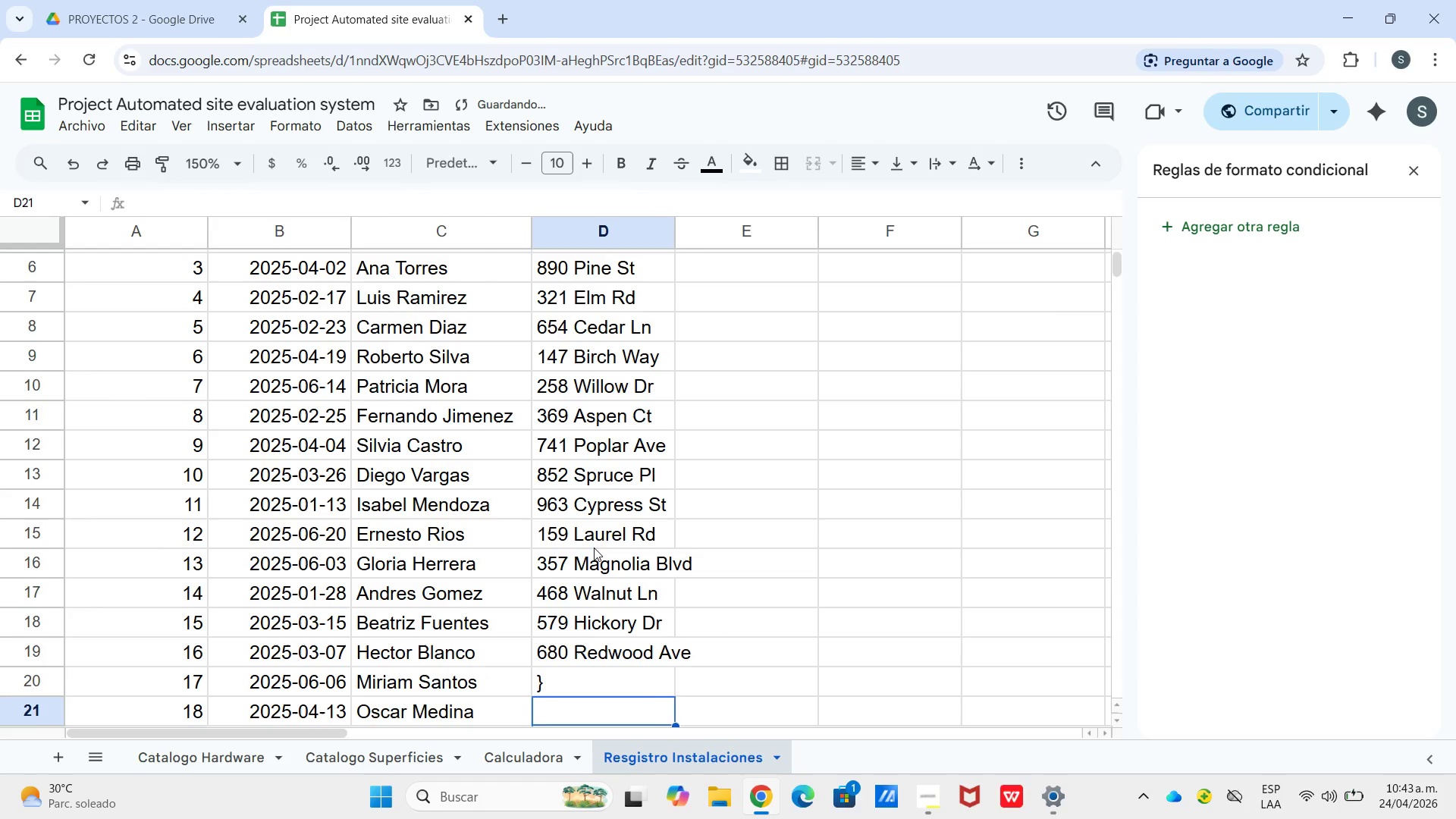 
key(ArrowUp)
 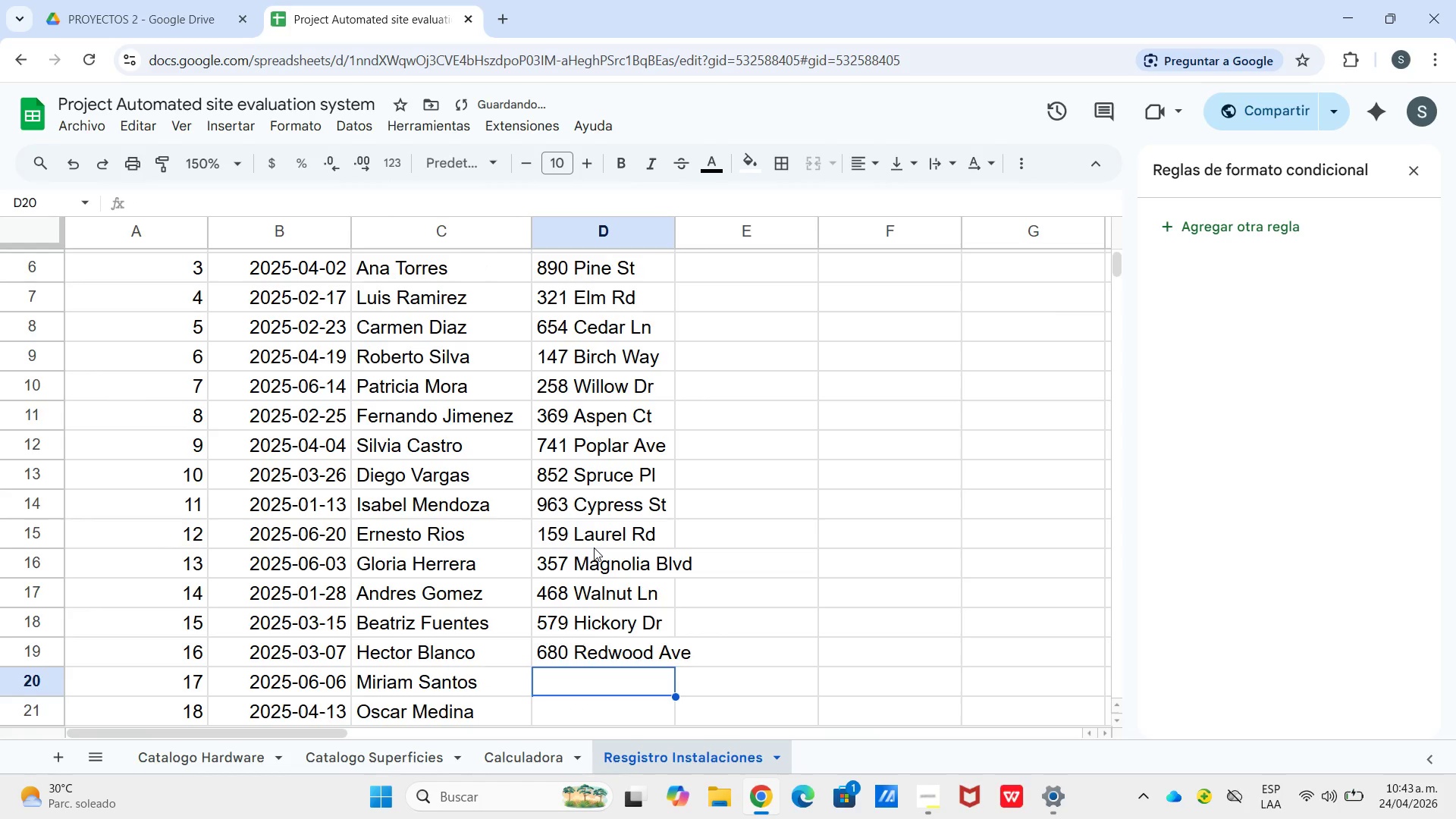 
key(Backspace)
type(791 Sequoia Ct)
 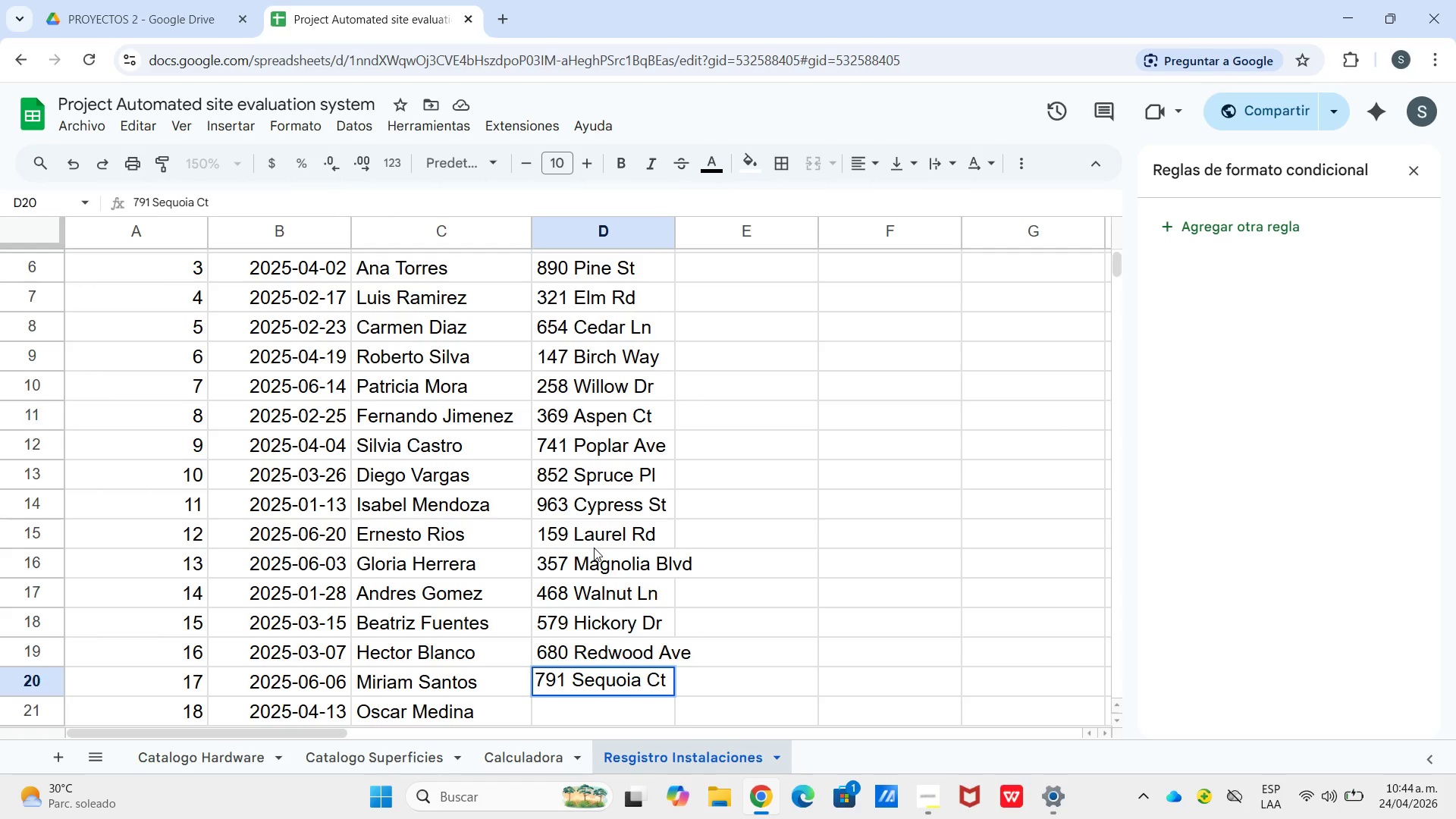 
key(Enter)
 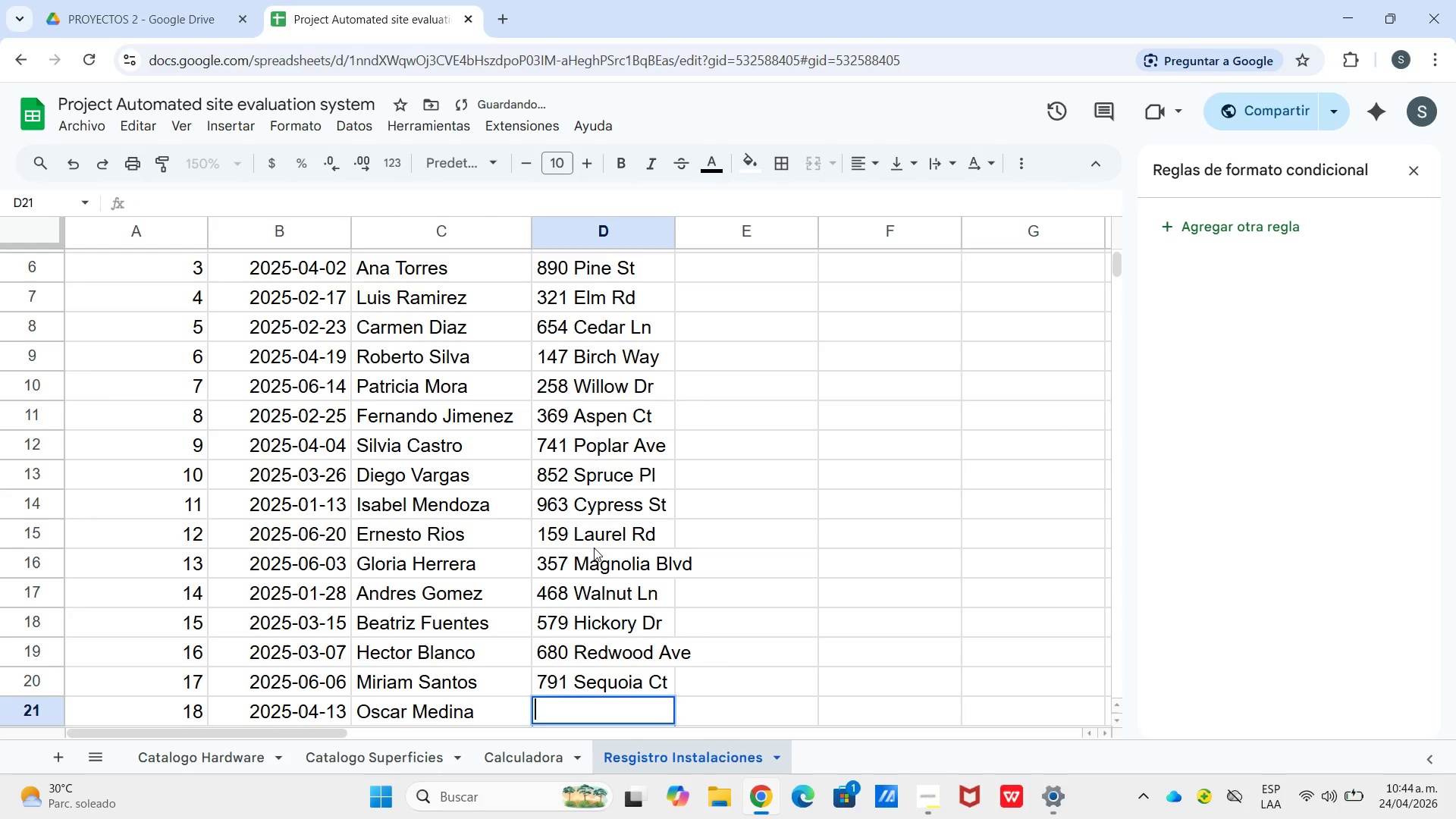 
key(Enter)
 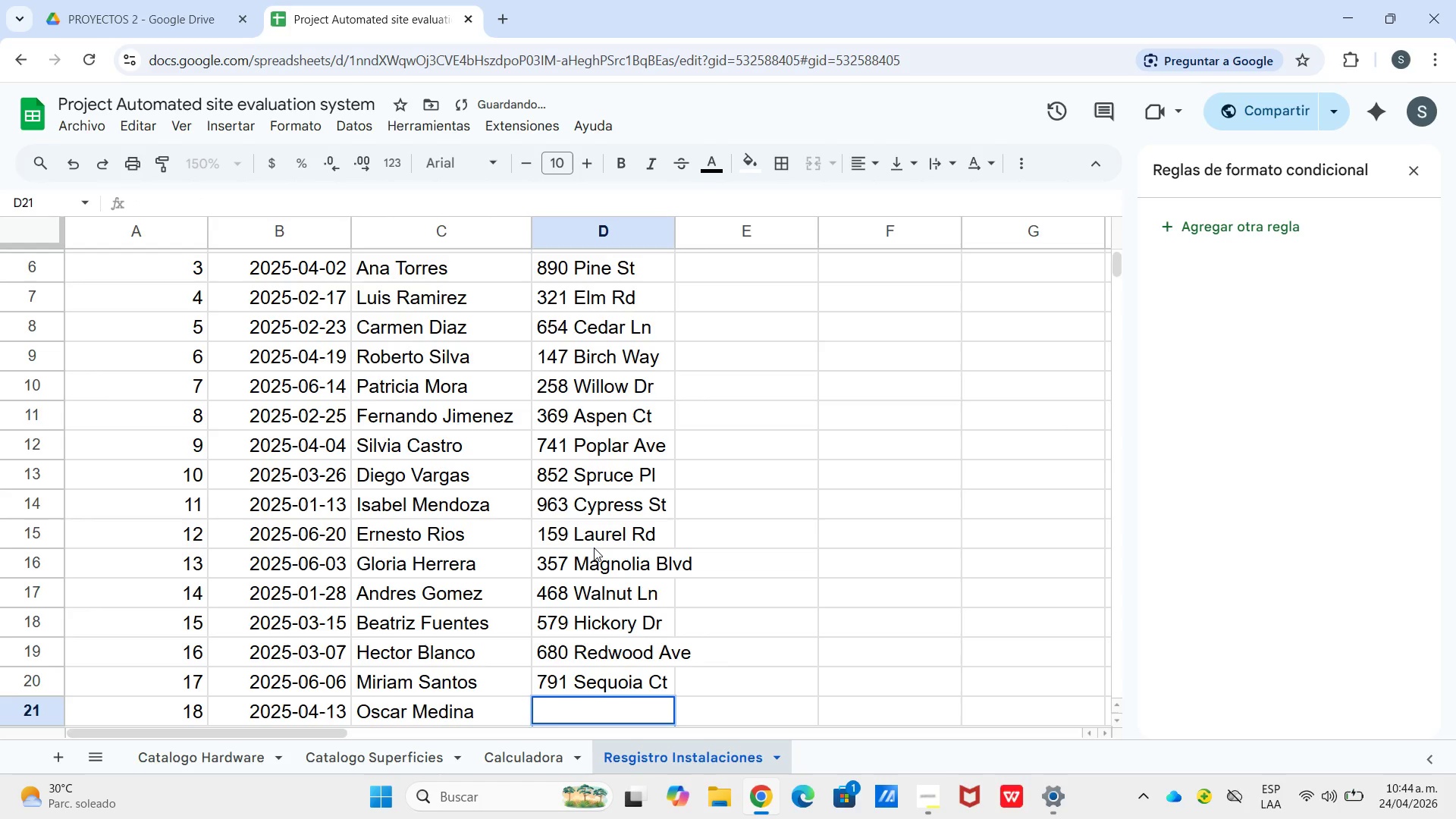 
type(802 Juniper Way)
 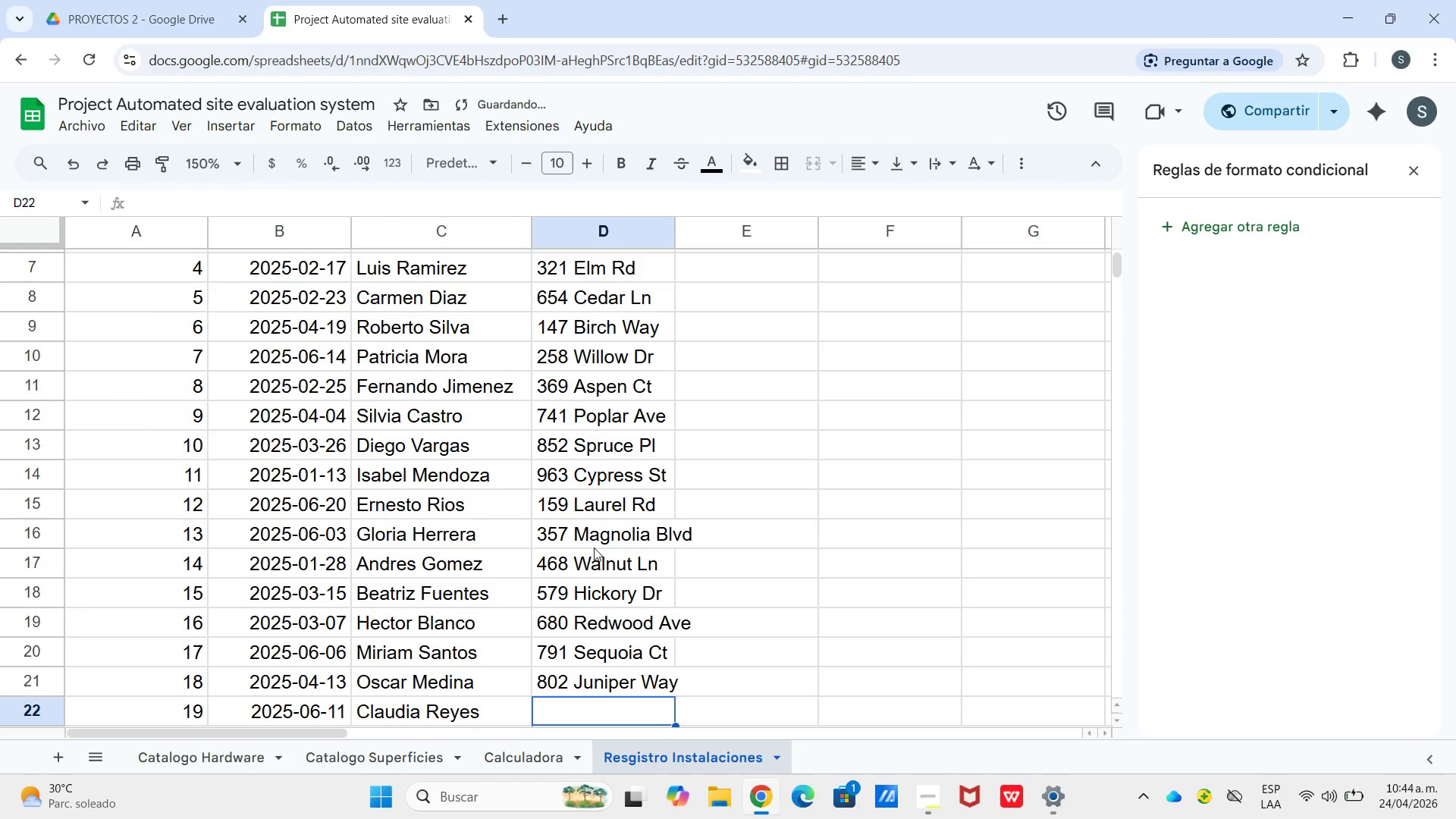 
 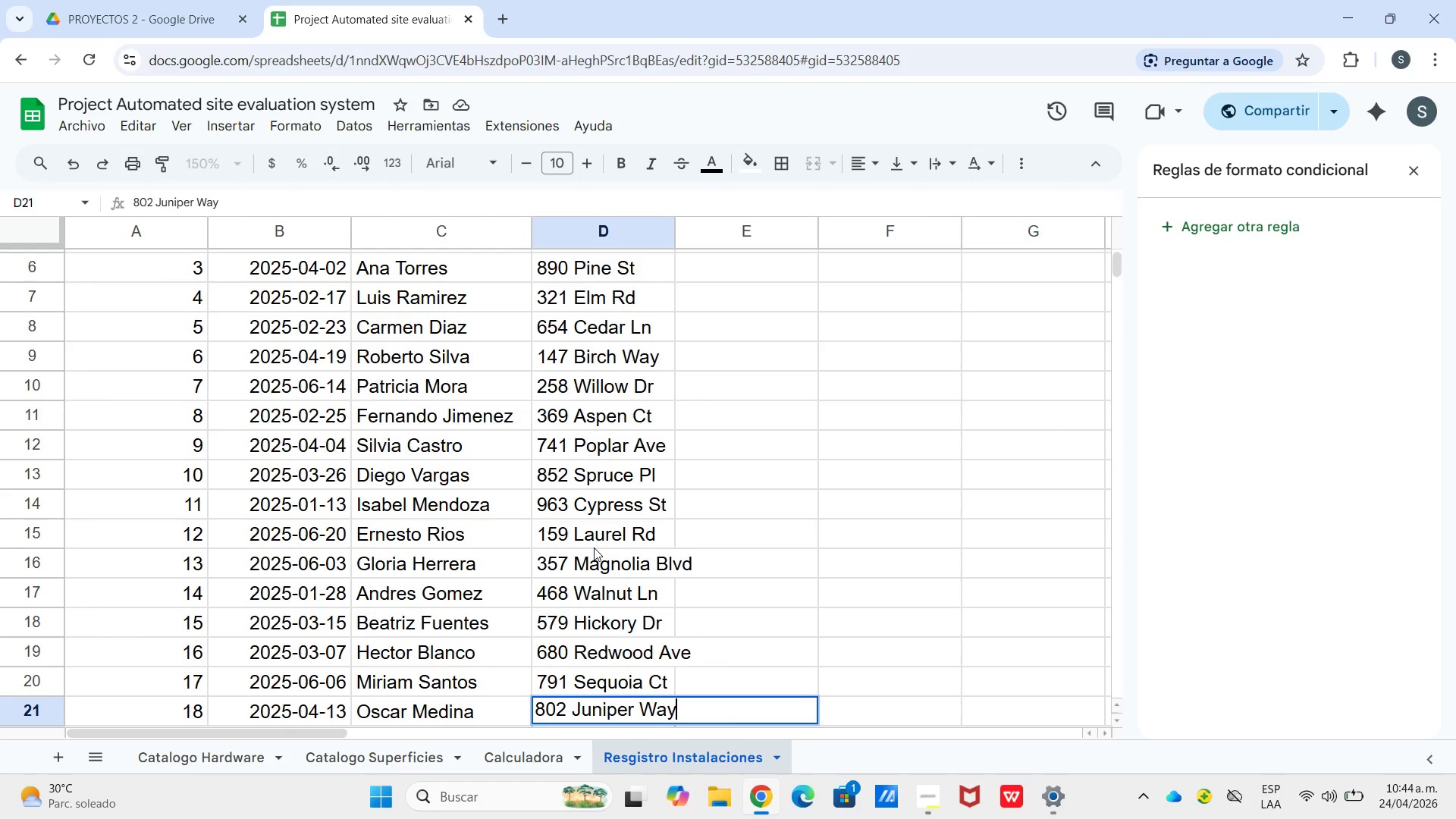 
key(Enter)
 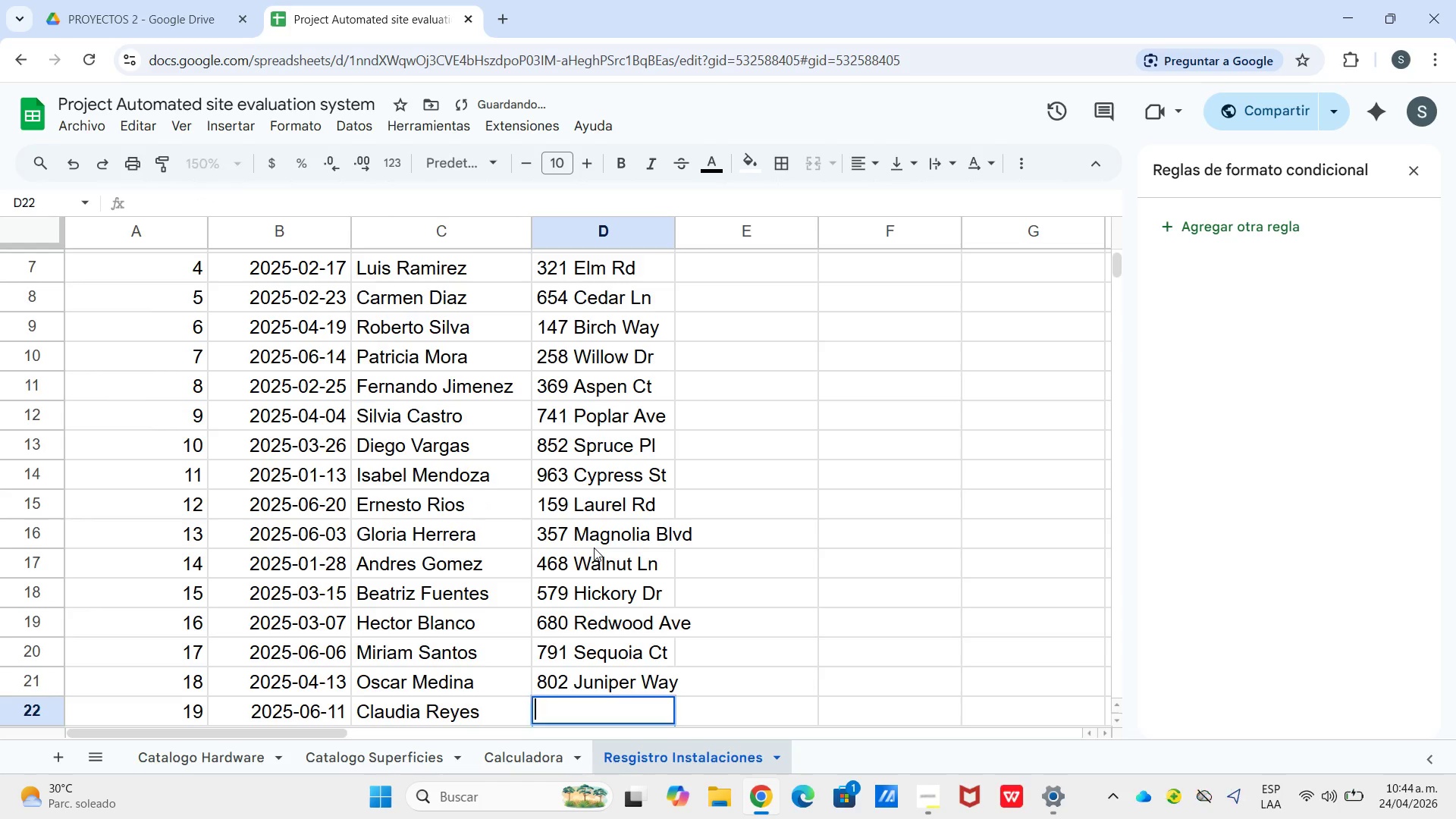 
key(Enter)
 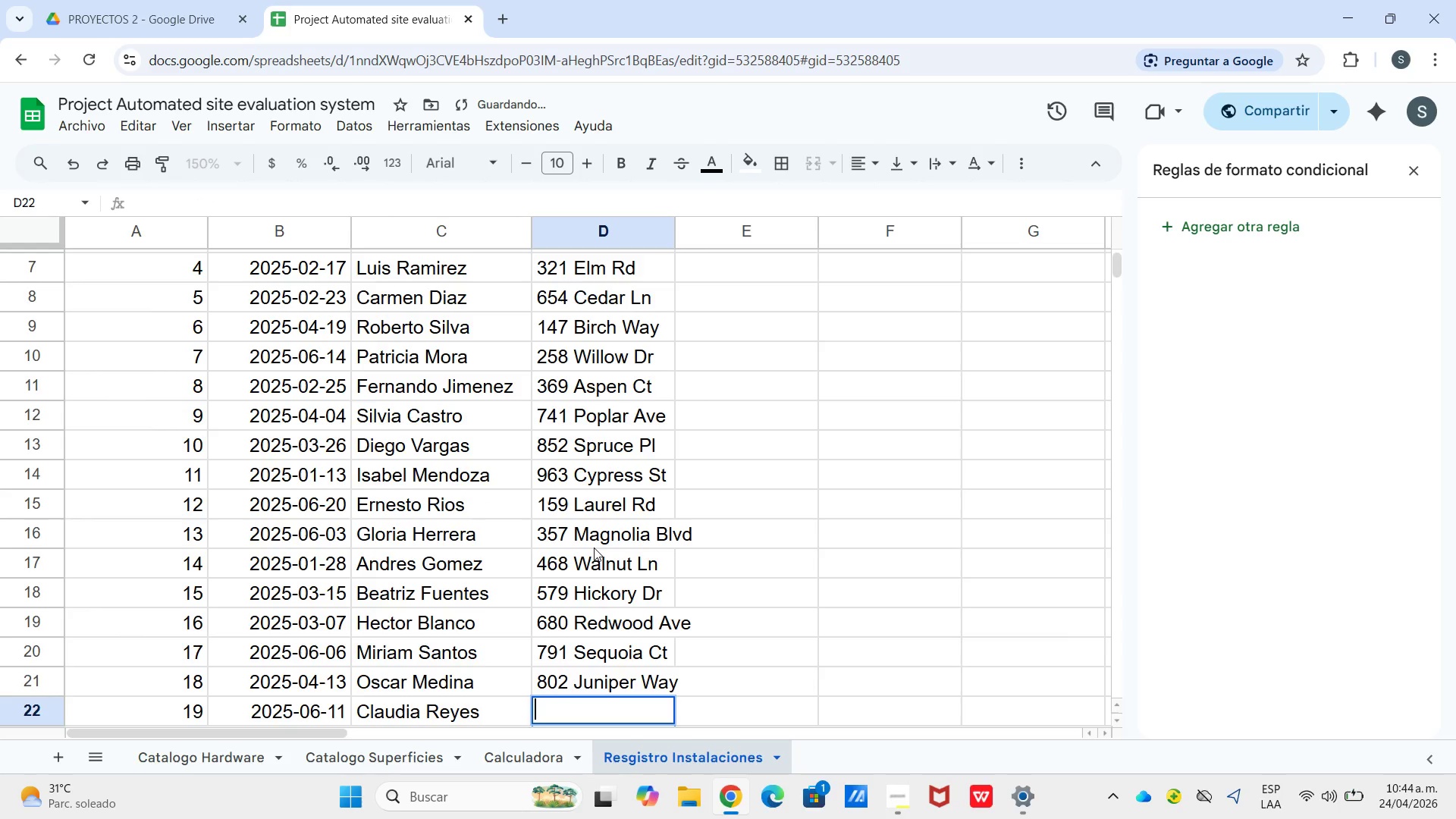 
hold_key(key=ShiftLeft, duration=0.47)
 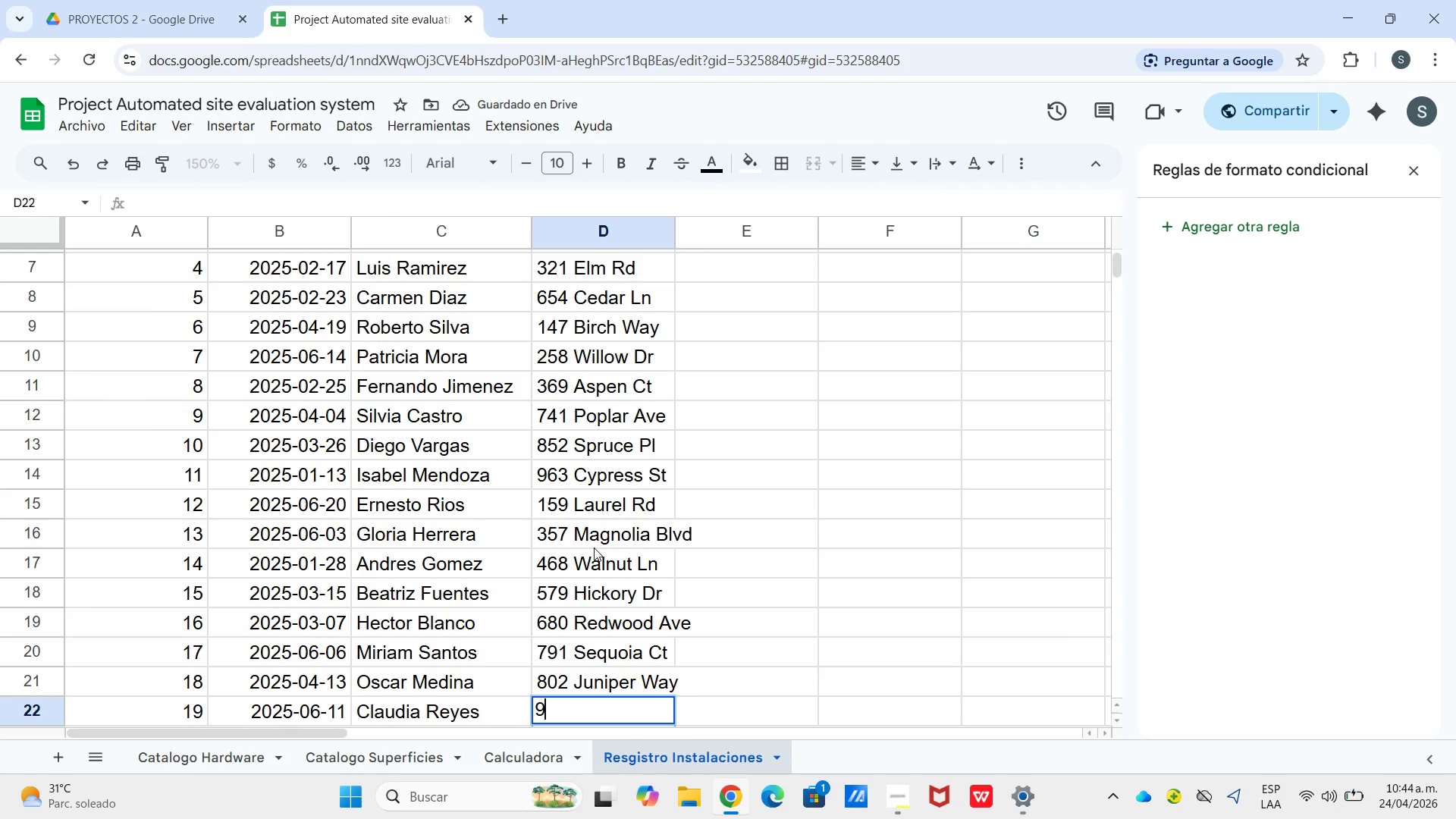 
type(913 Fir Blvd)
 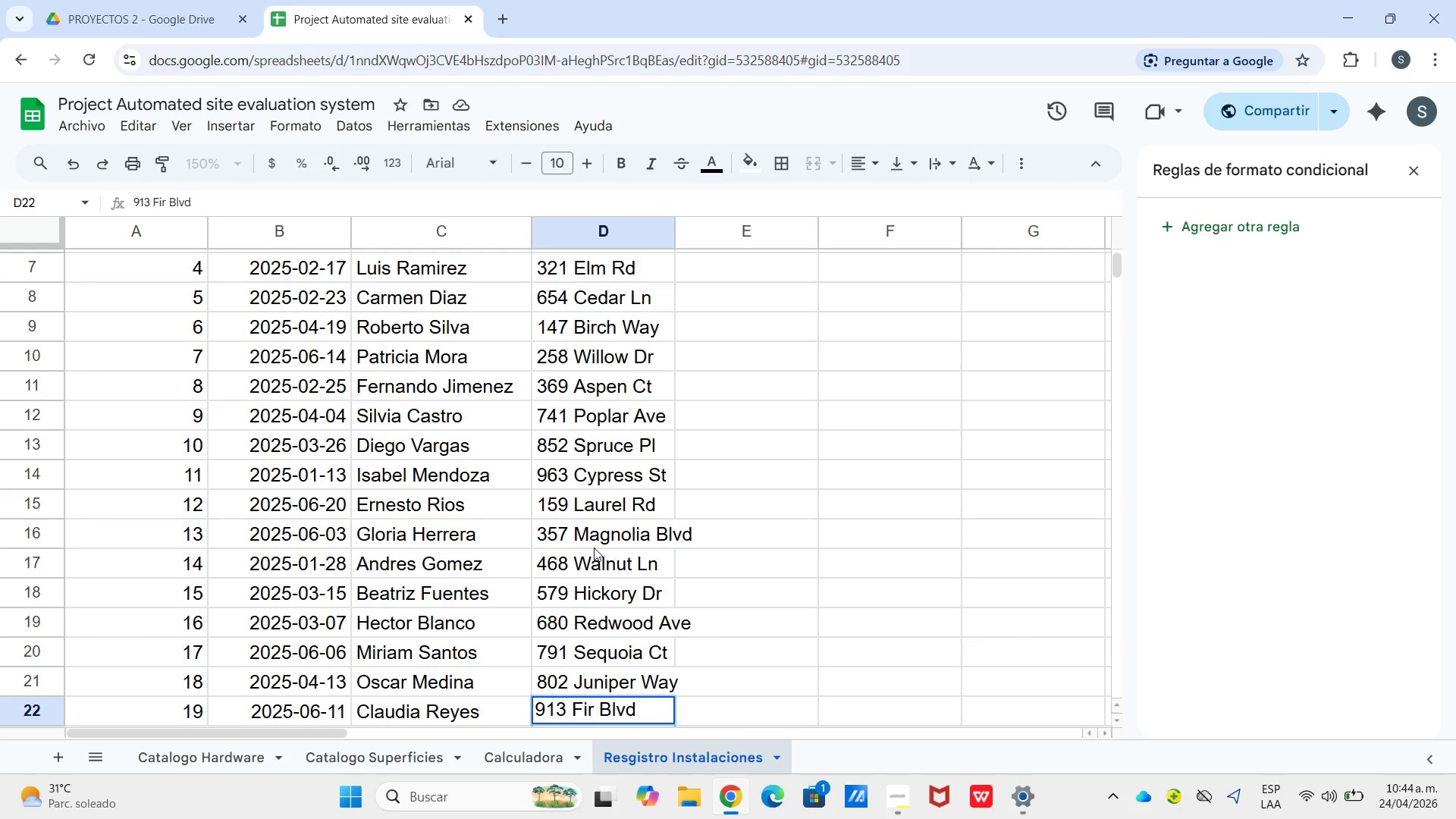 
key(Enter)
 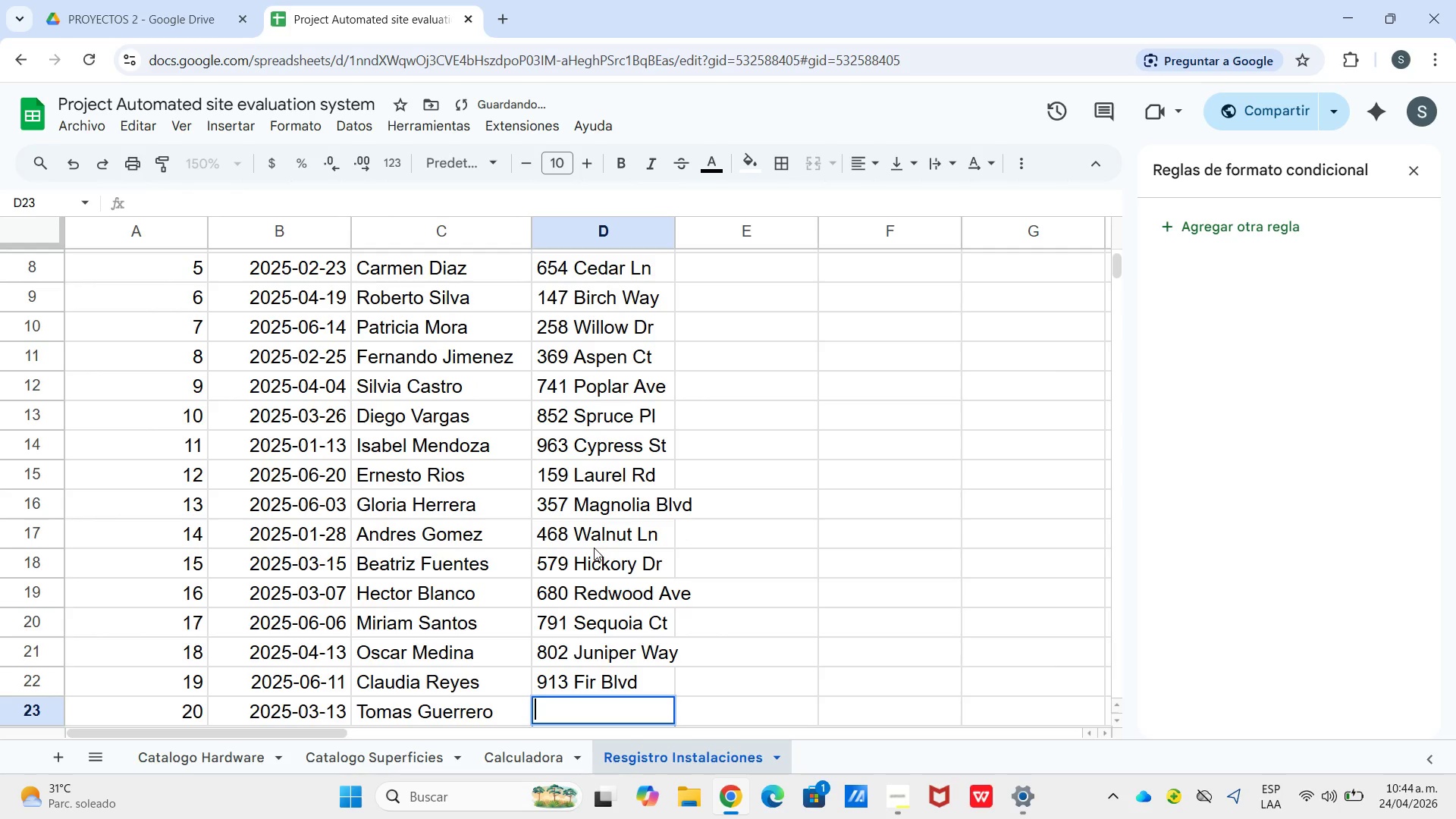 
key(Enter)
 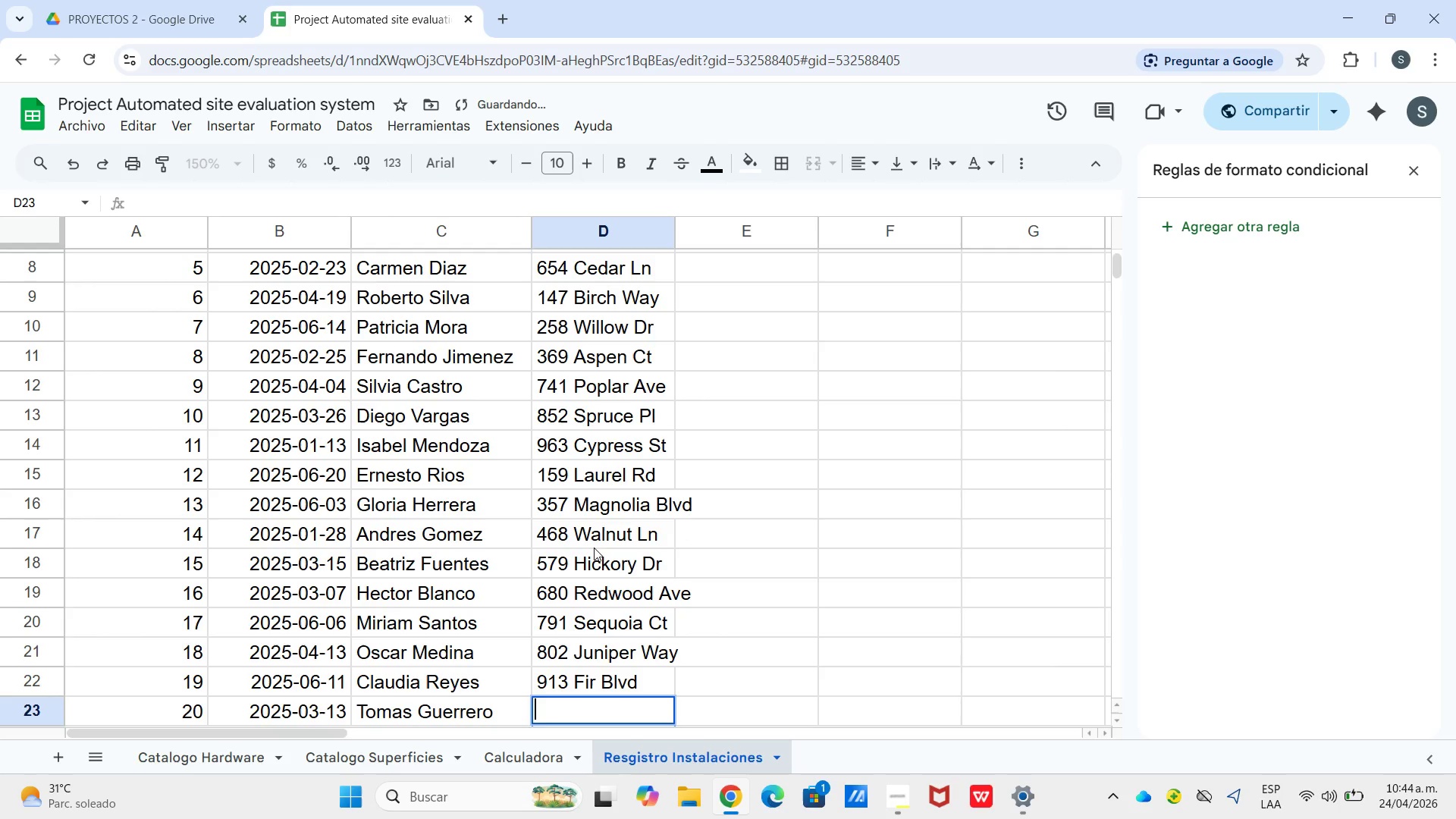 
type(024 Sycamore St)
 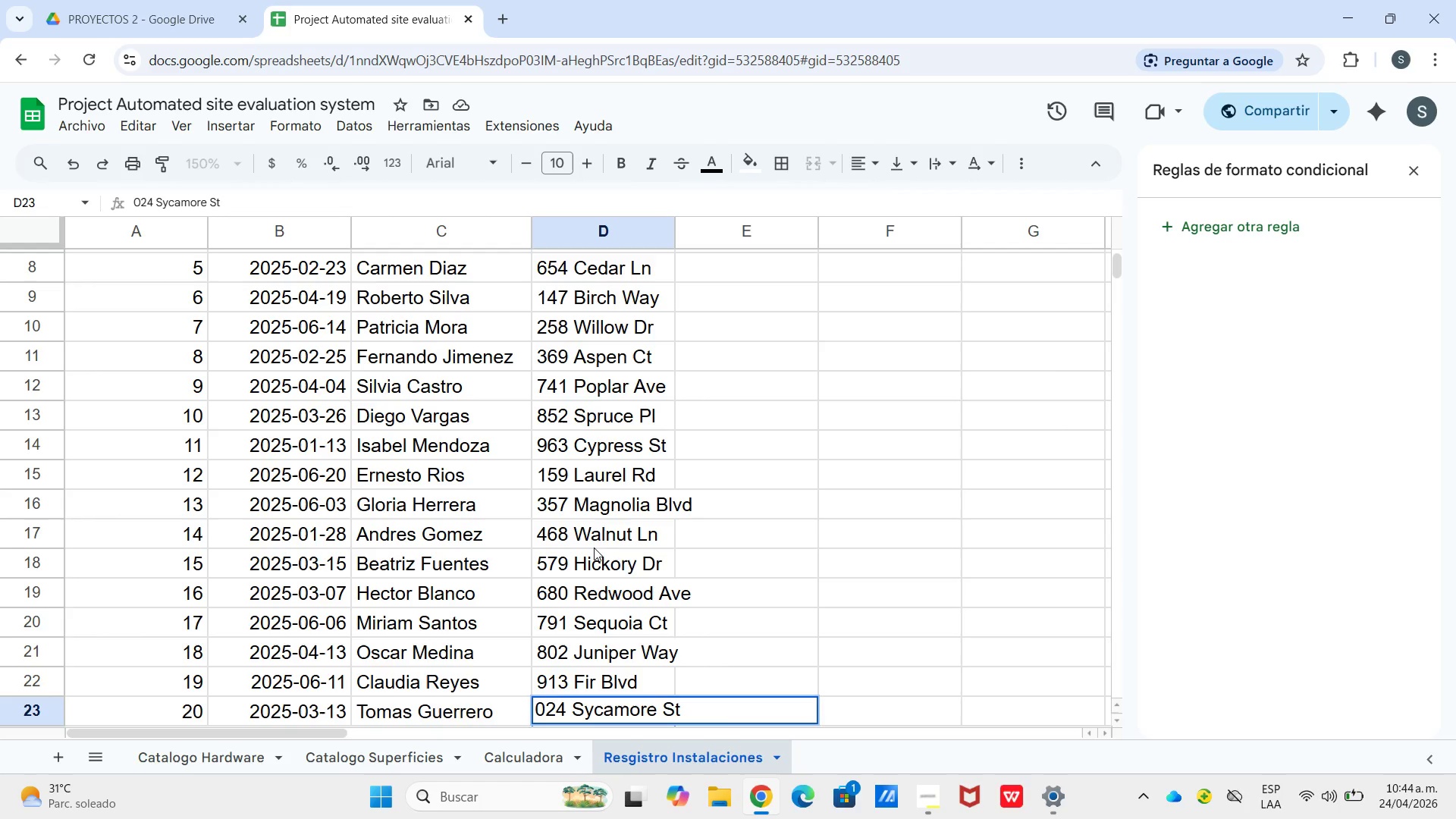 
wait(13.19)
 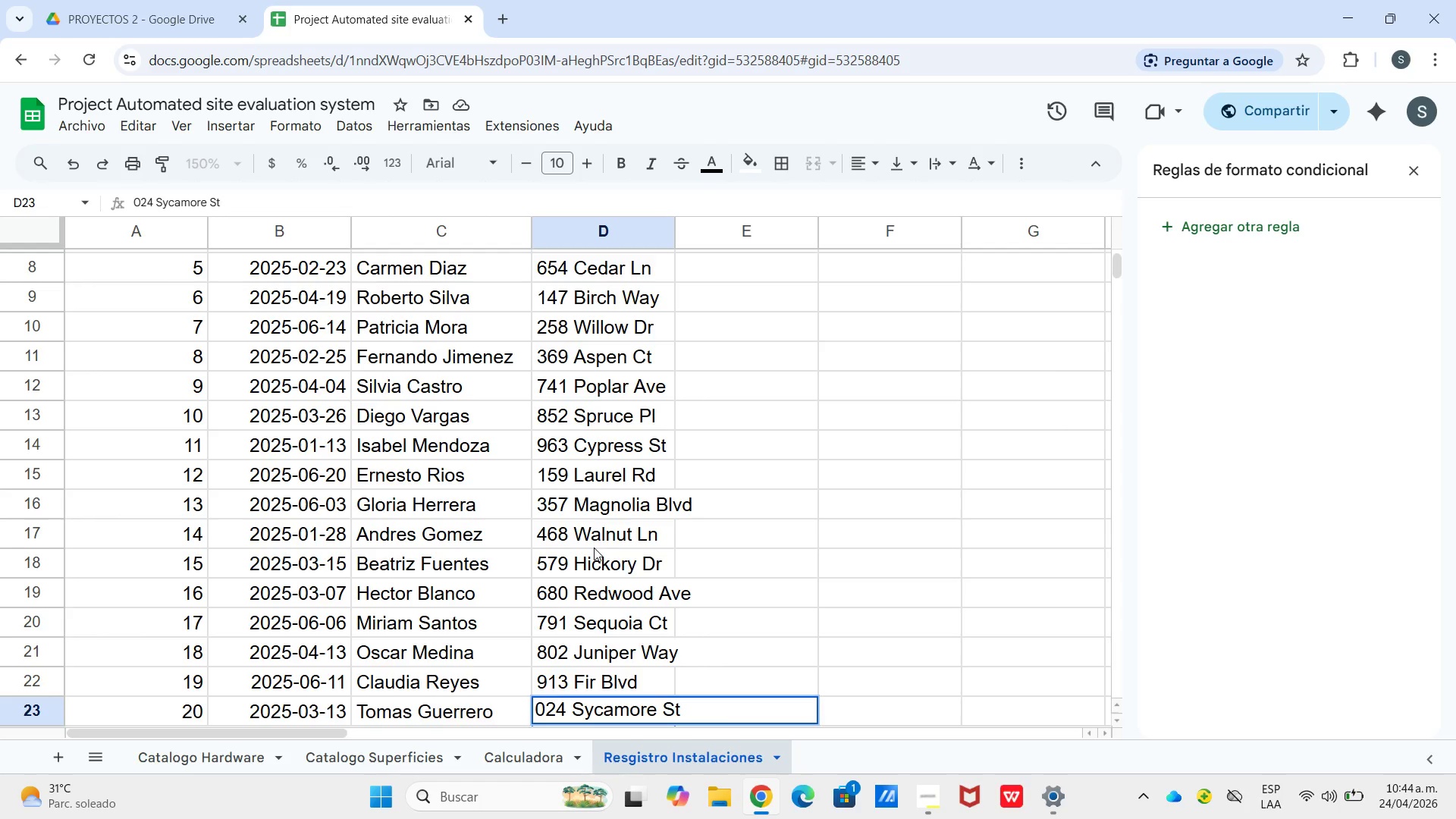 
left_click([839, 599])
 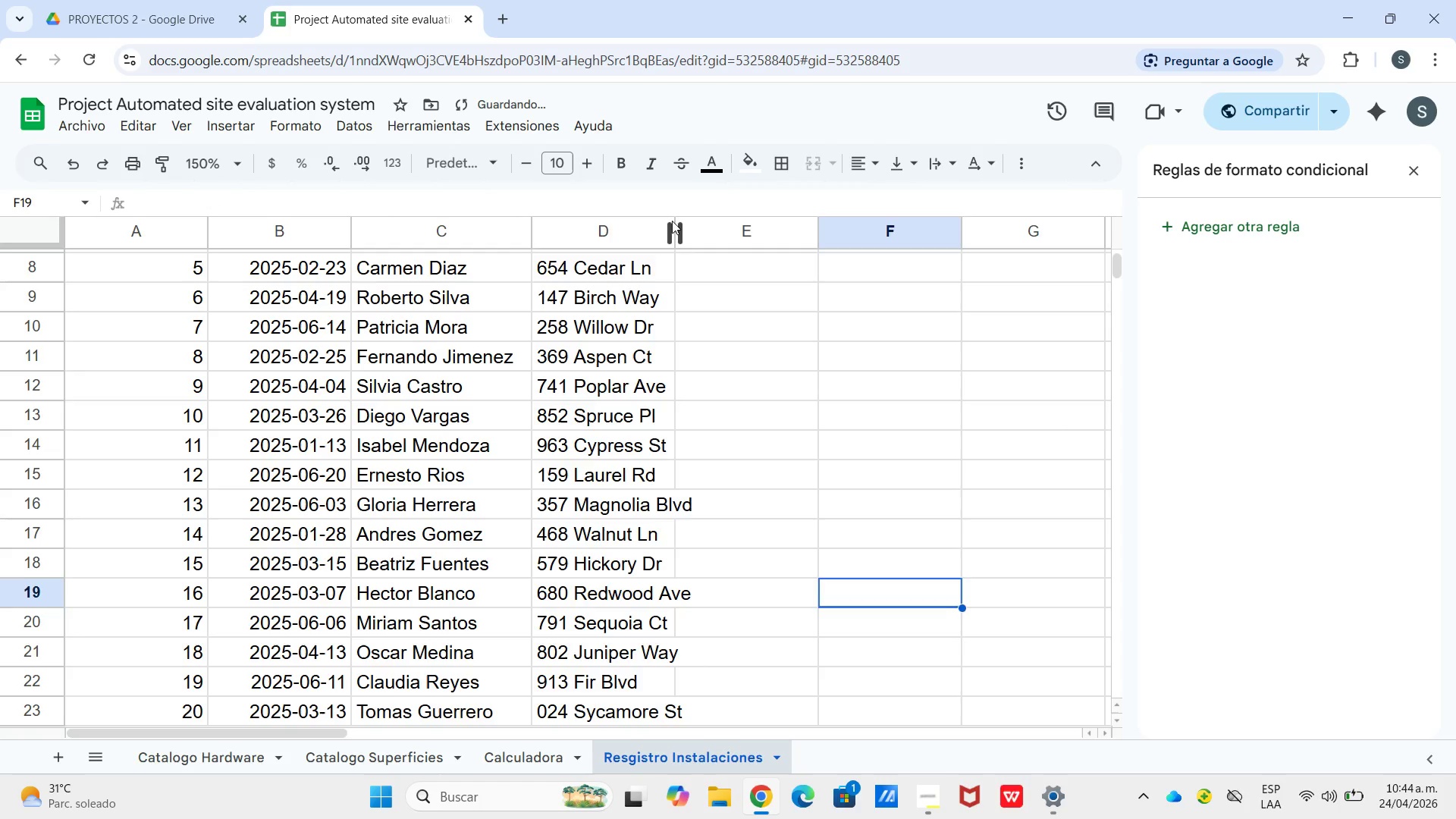 
left_click_drag(start_coordinate=[672, 221], to_coordinate=[699, 215])
 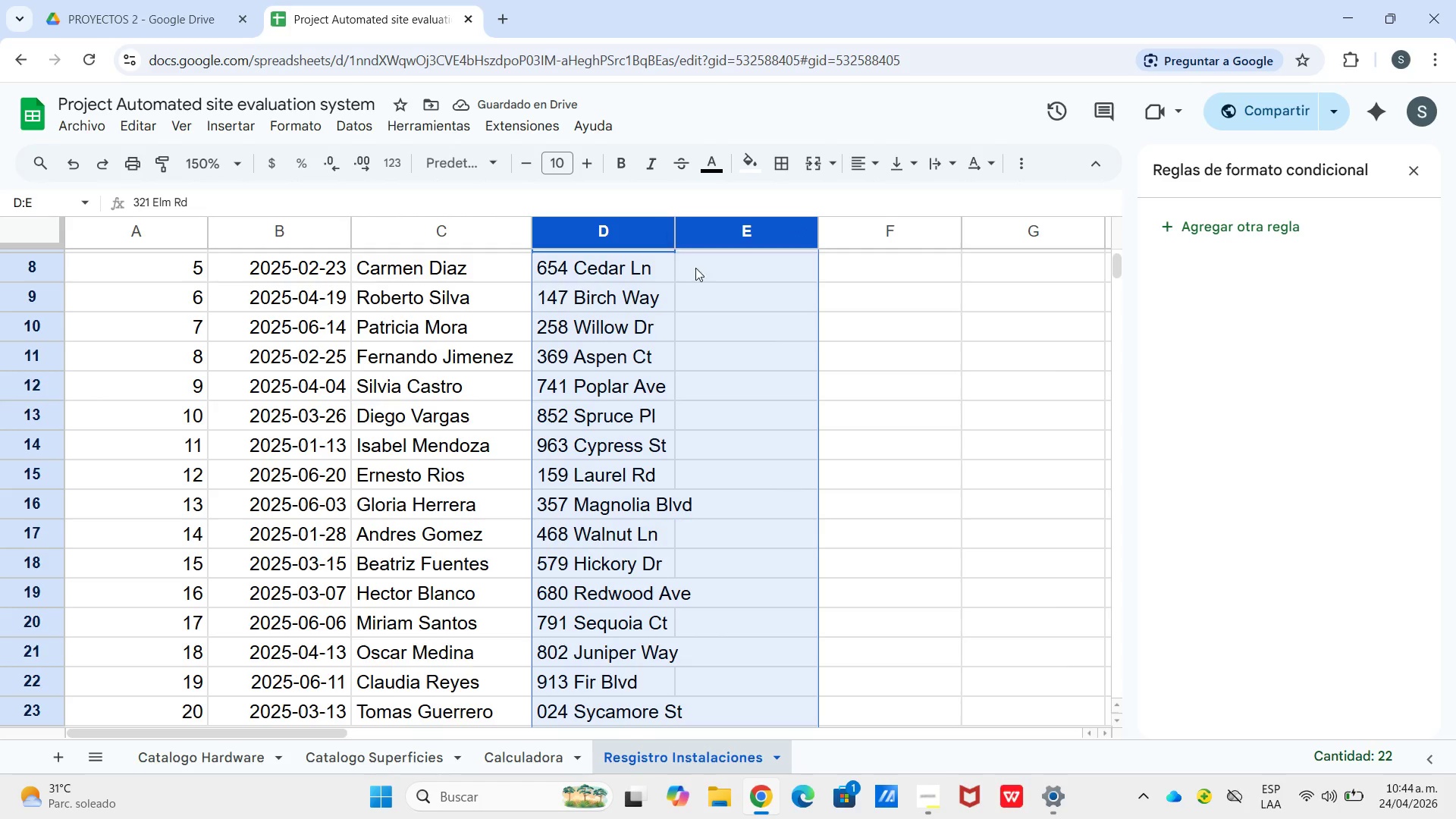 
left_click([709, 279])
 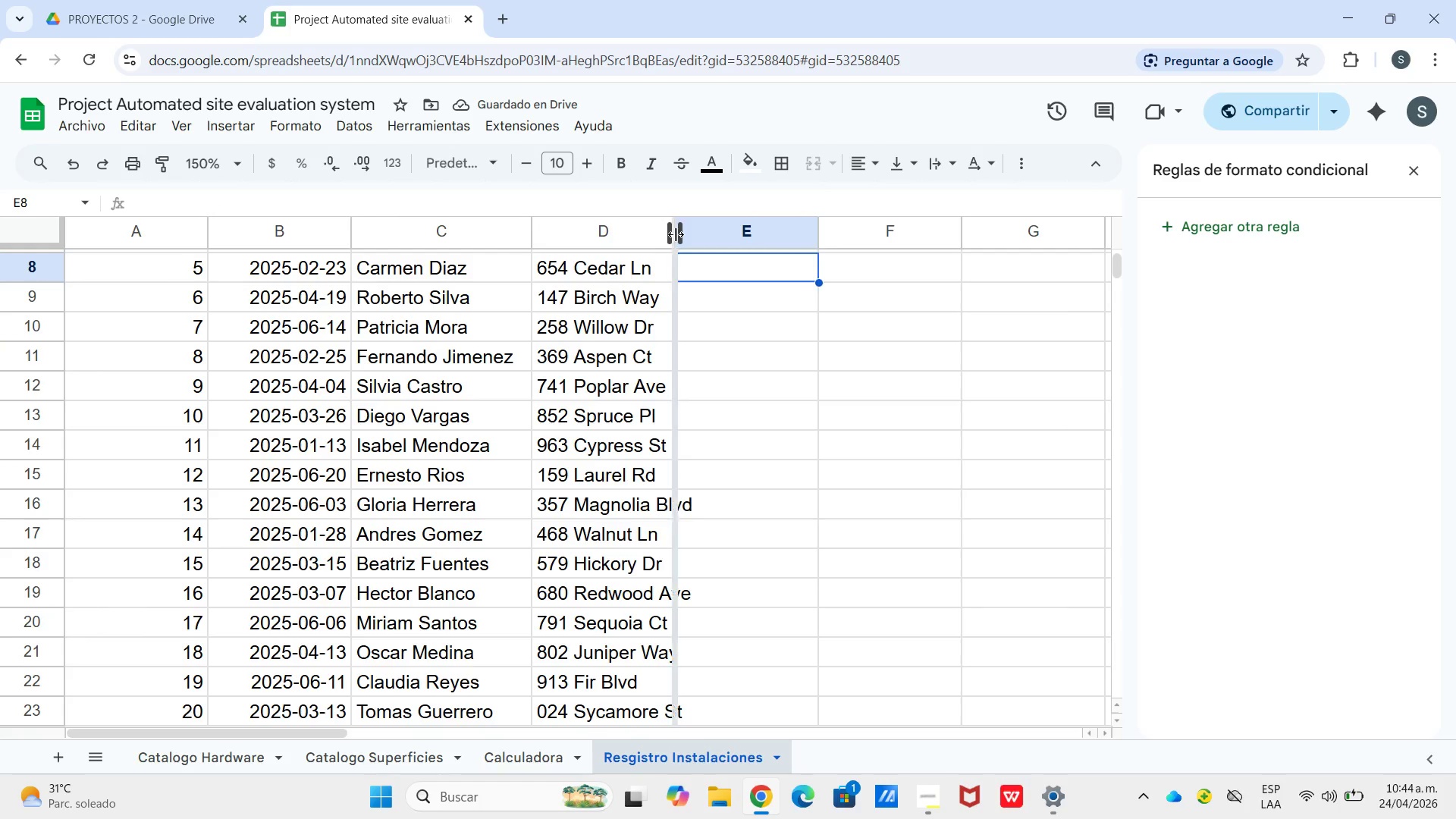 
left_click_drag(start_coordinate=[676, 234], to_coordinate=[699, 236])
 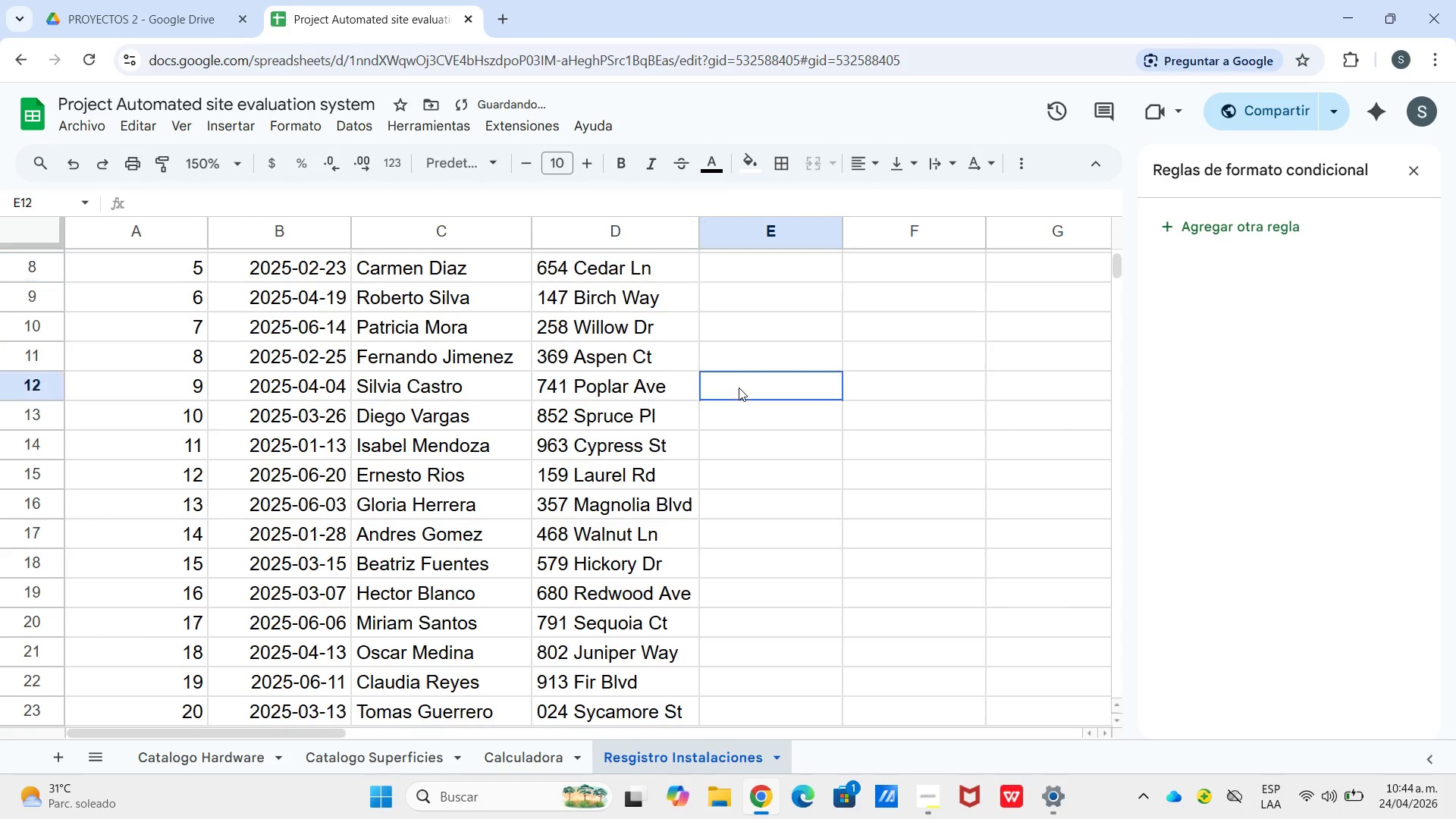 
left_click([739, 388])
 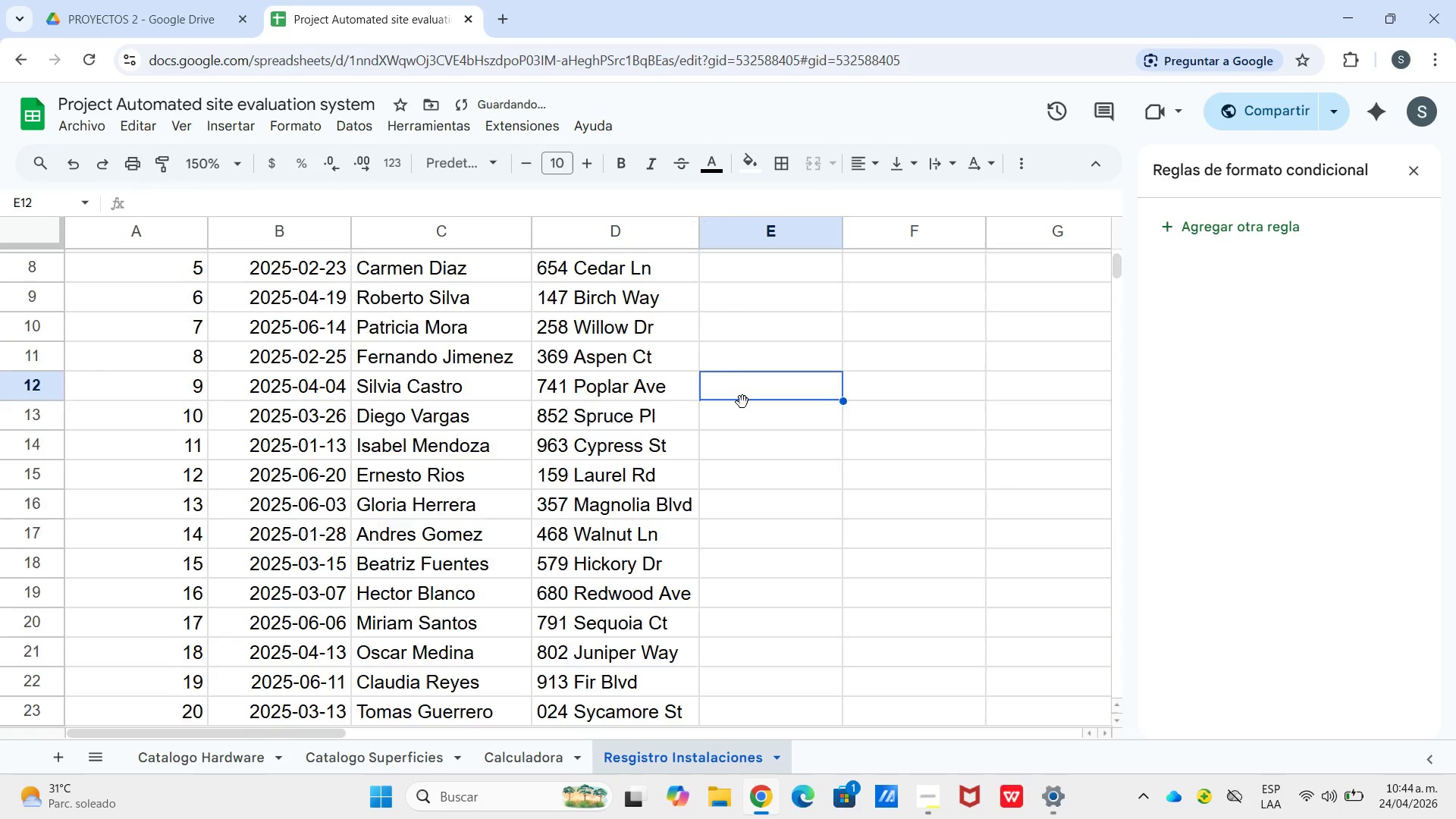 
scroll: coordinate [742, 402], scroll_direction: up, amount: 5.0
 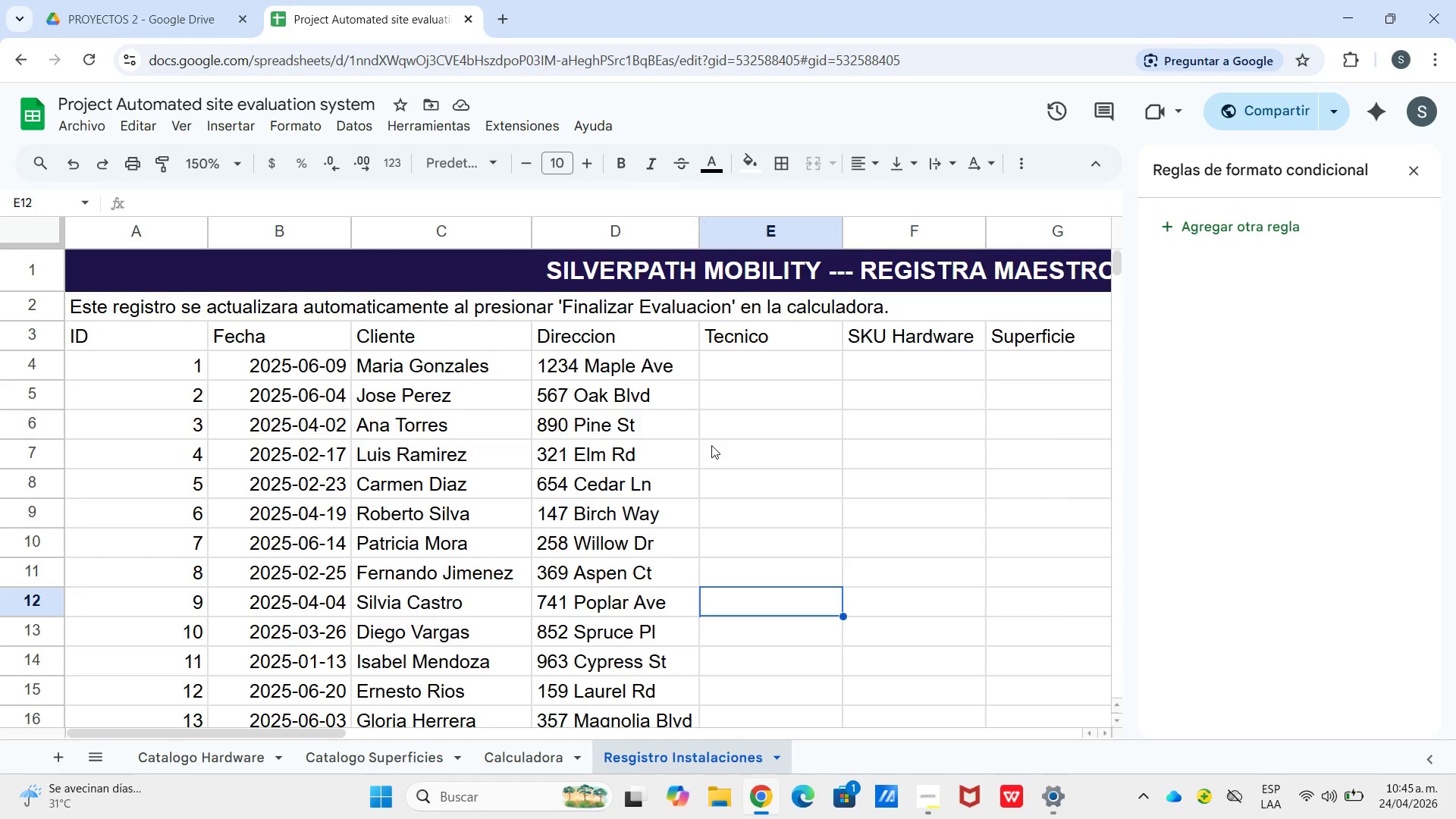 
wait(34.54)
 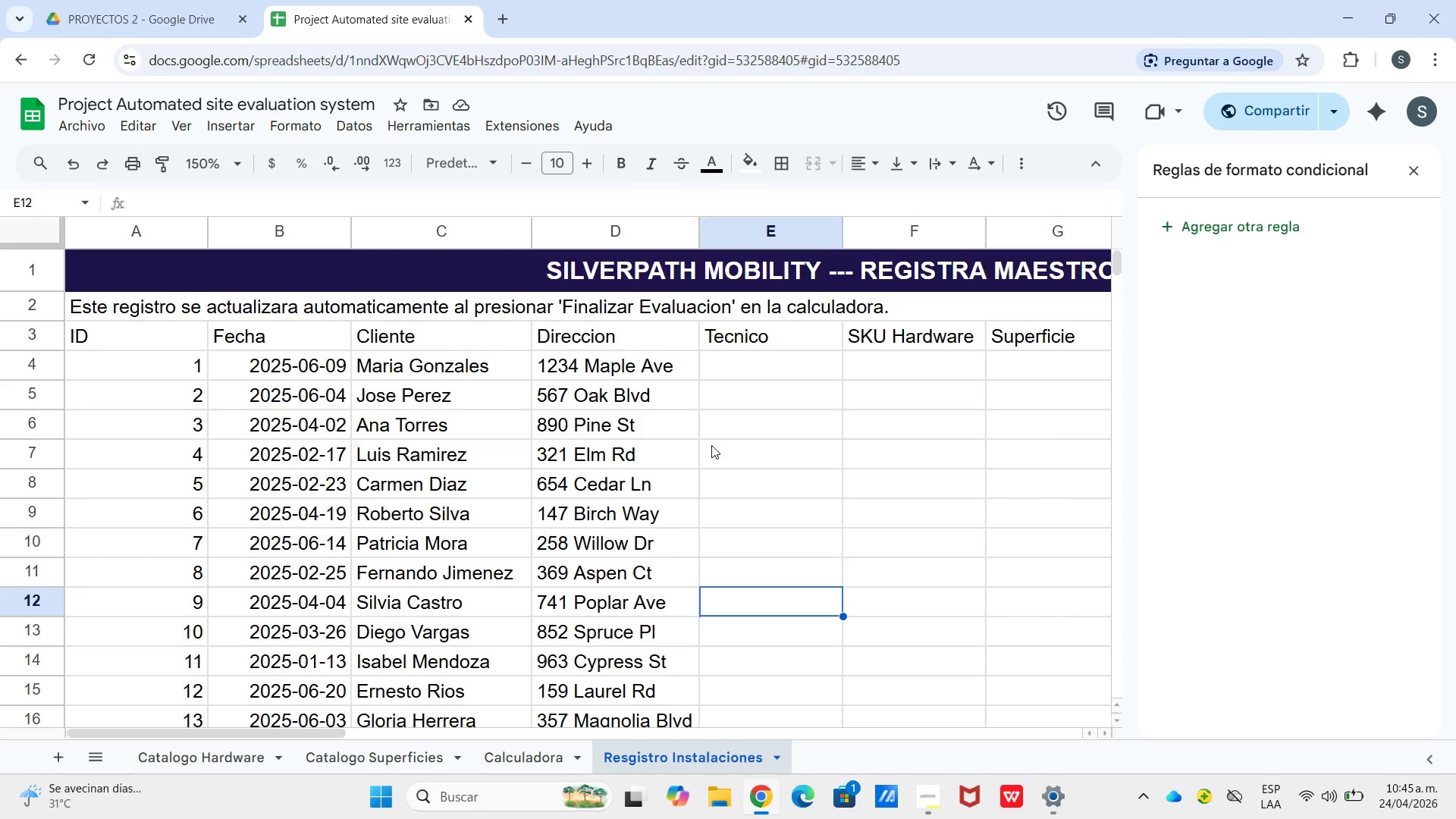 
left_click([728, 376])
 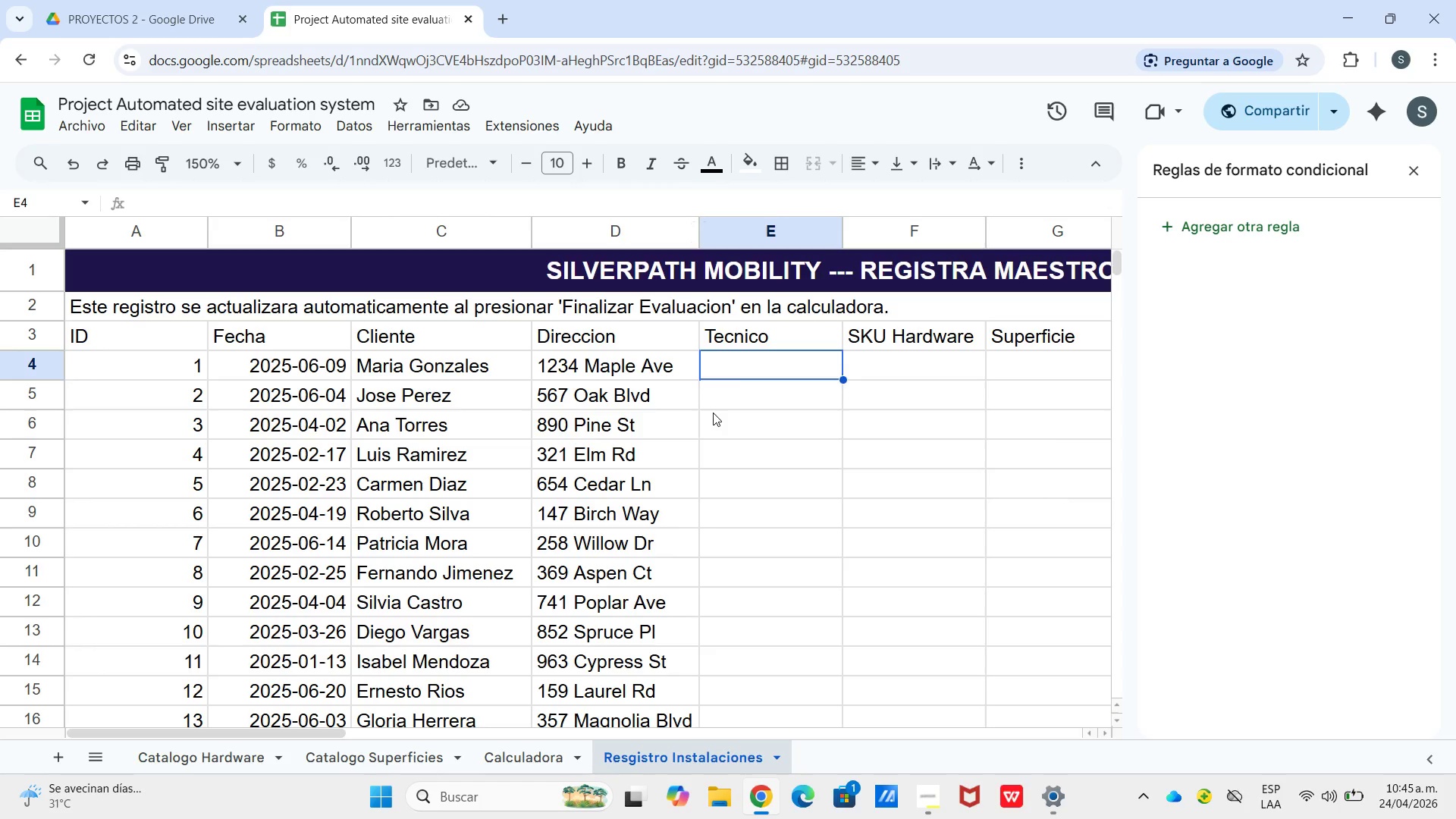 
type(Ana m])
key(Backspace)
key(Backspace)
type(Martinz)
key(Backspace)
type(ez)
 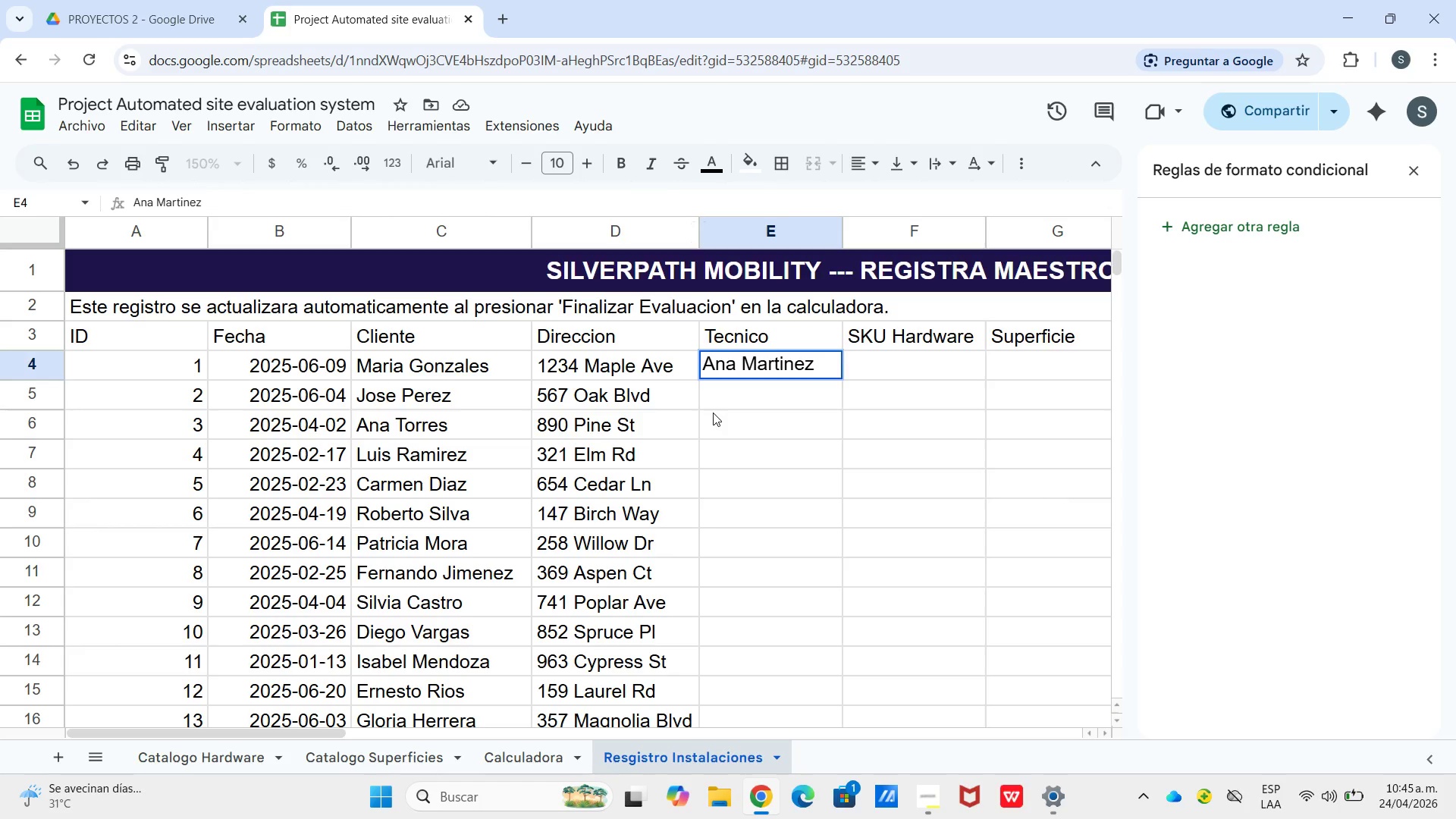 
key(Enter)
 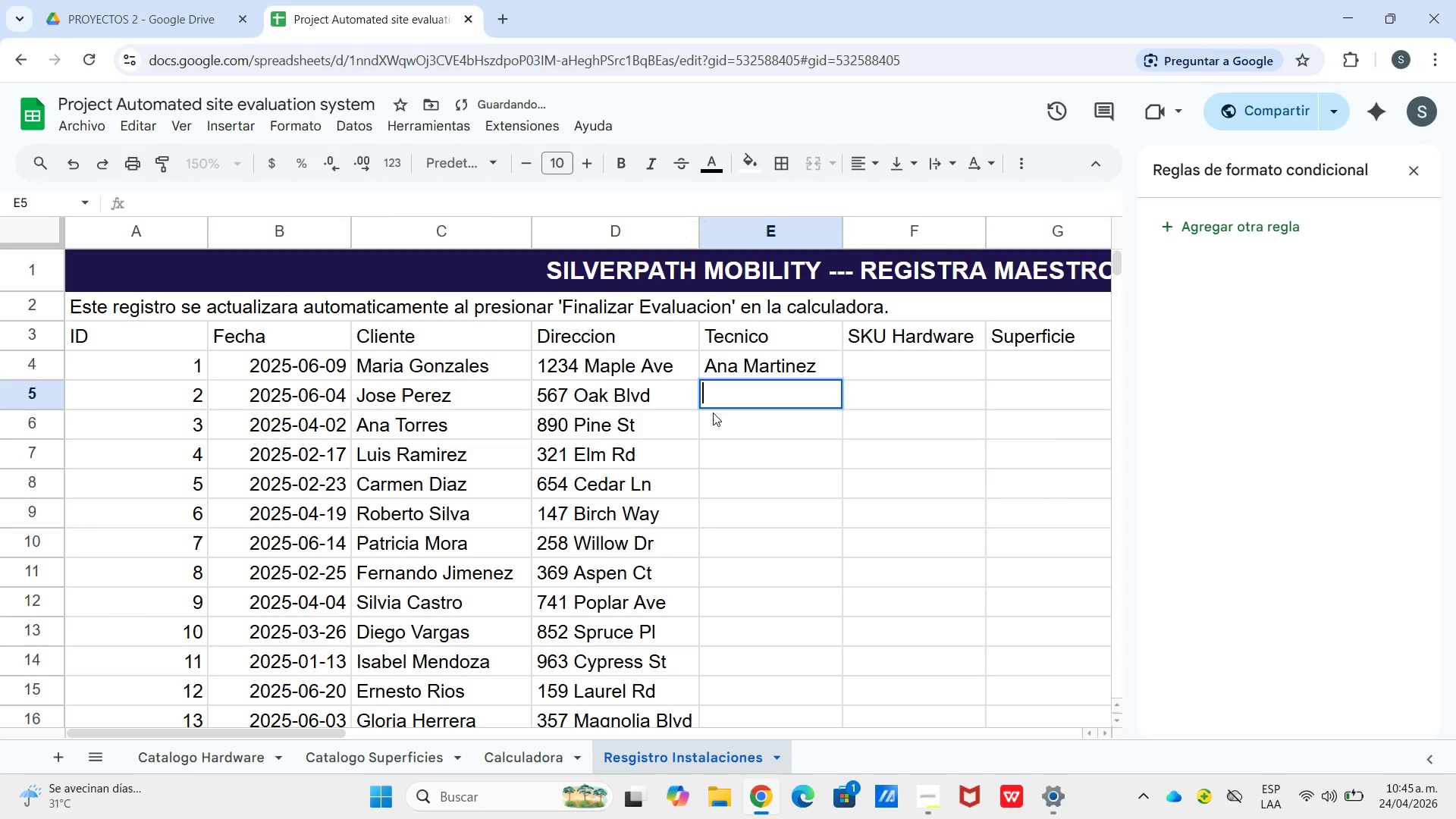 
key(Enter)
 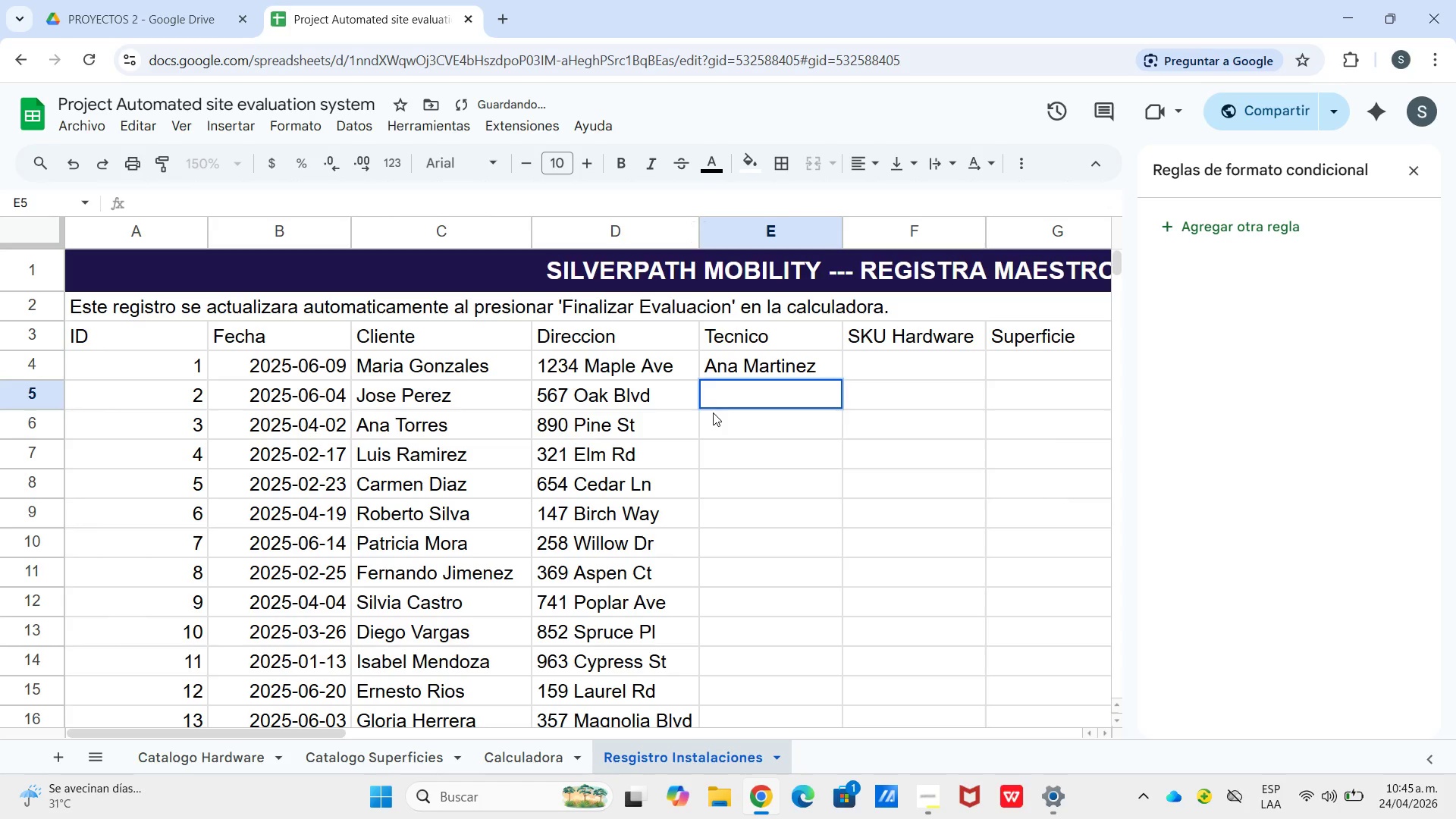 
type(Miguel Flores)
 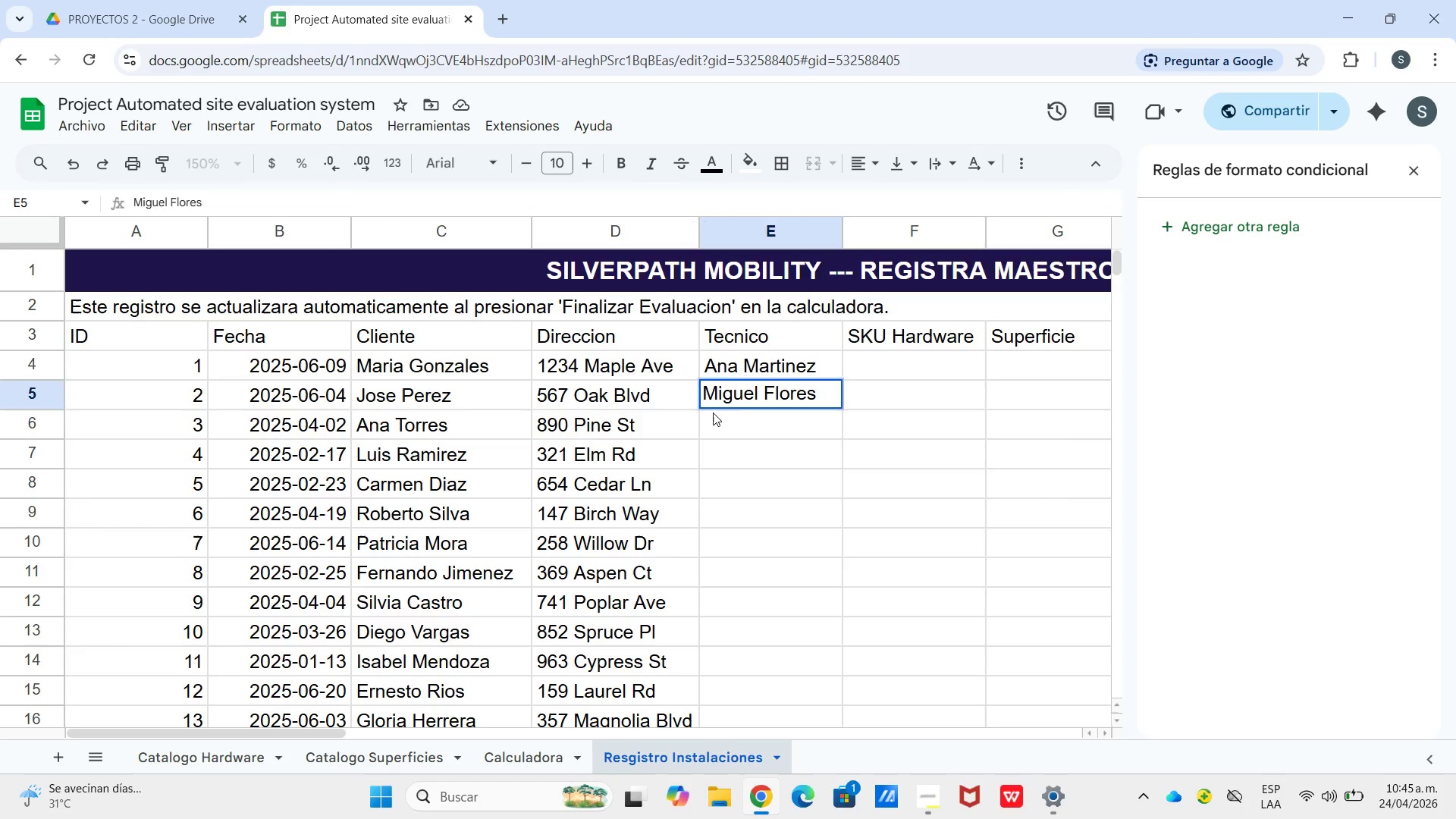 
key(Enter)
 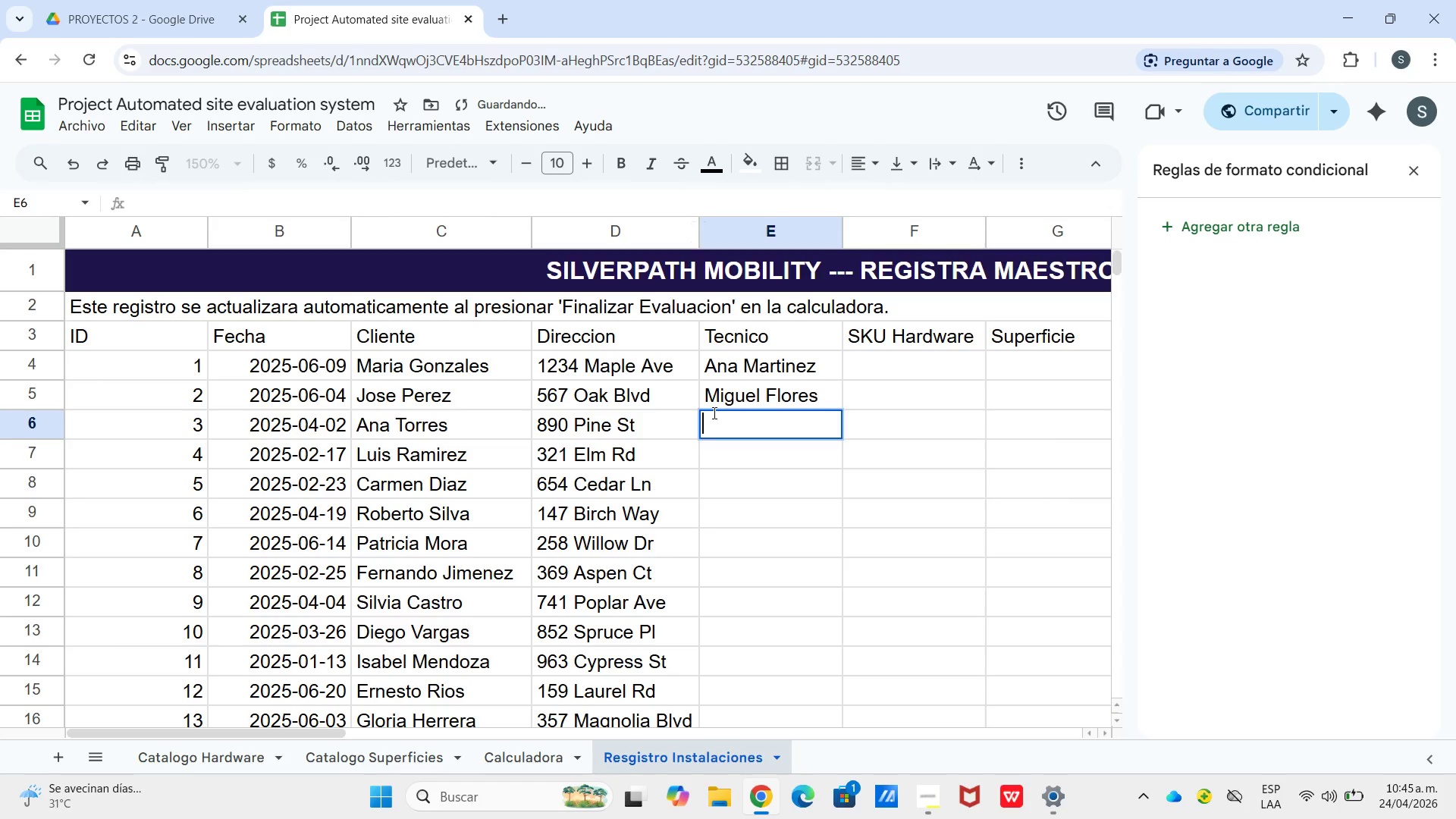 
key(Enter)
 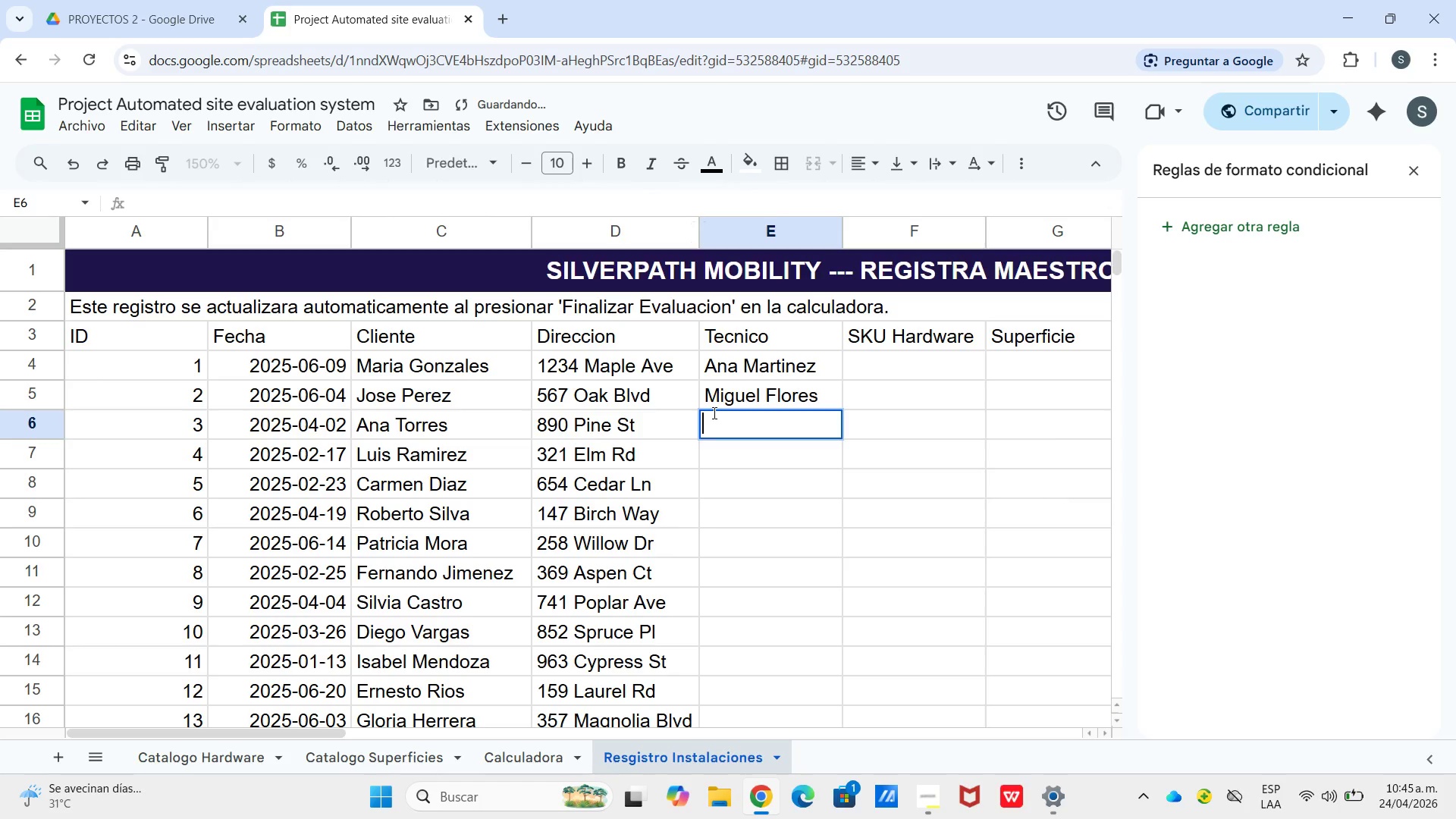 
type(Carlos Ruiz)
 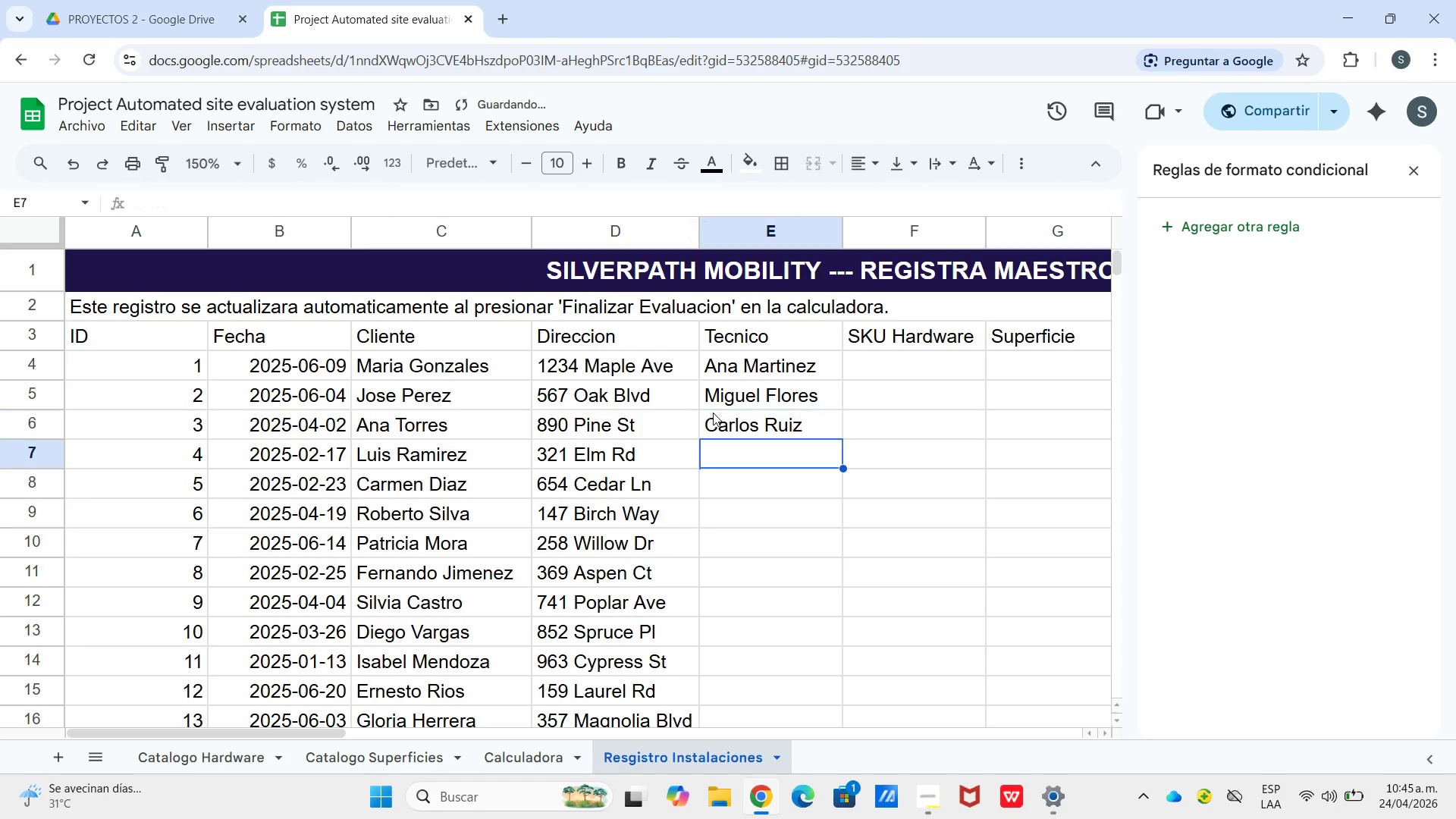 
 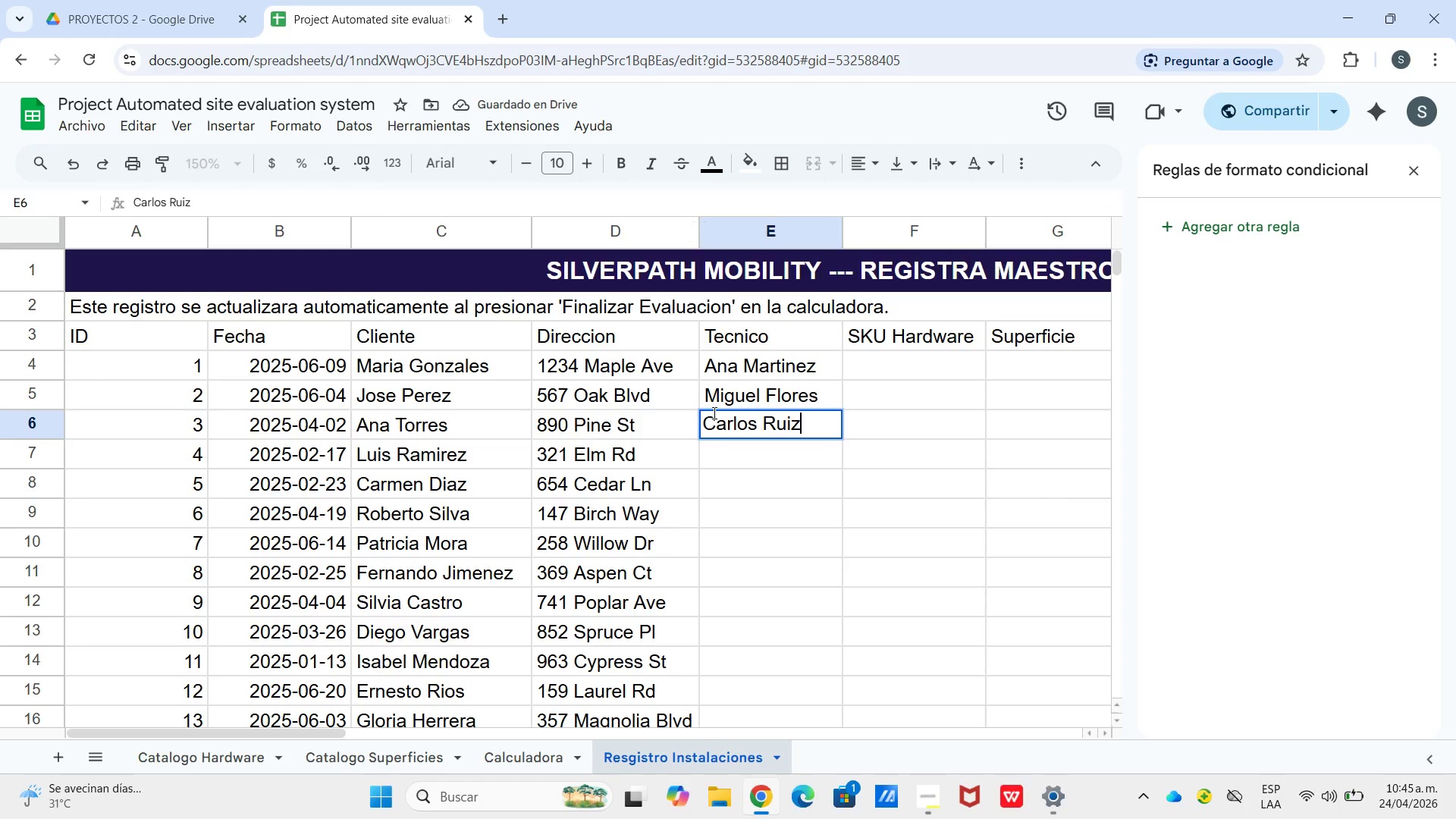 
key(Enter)
 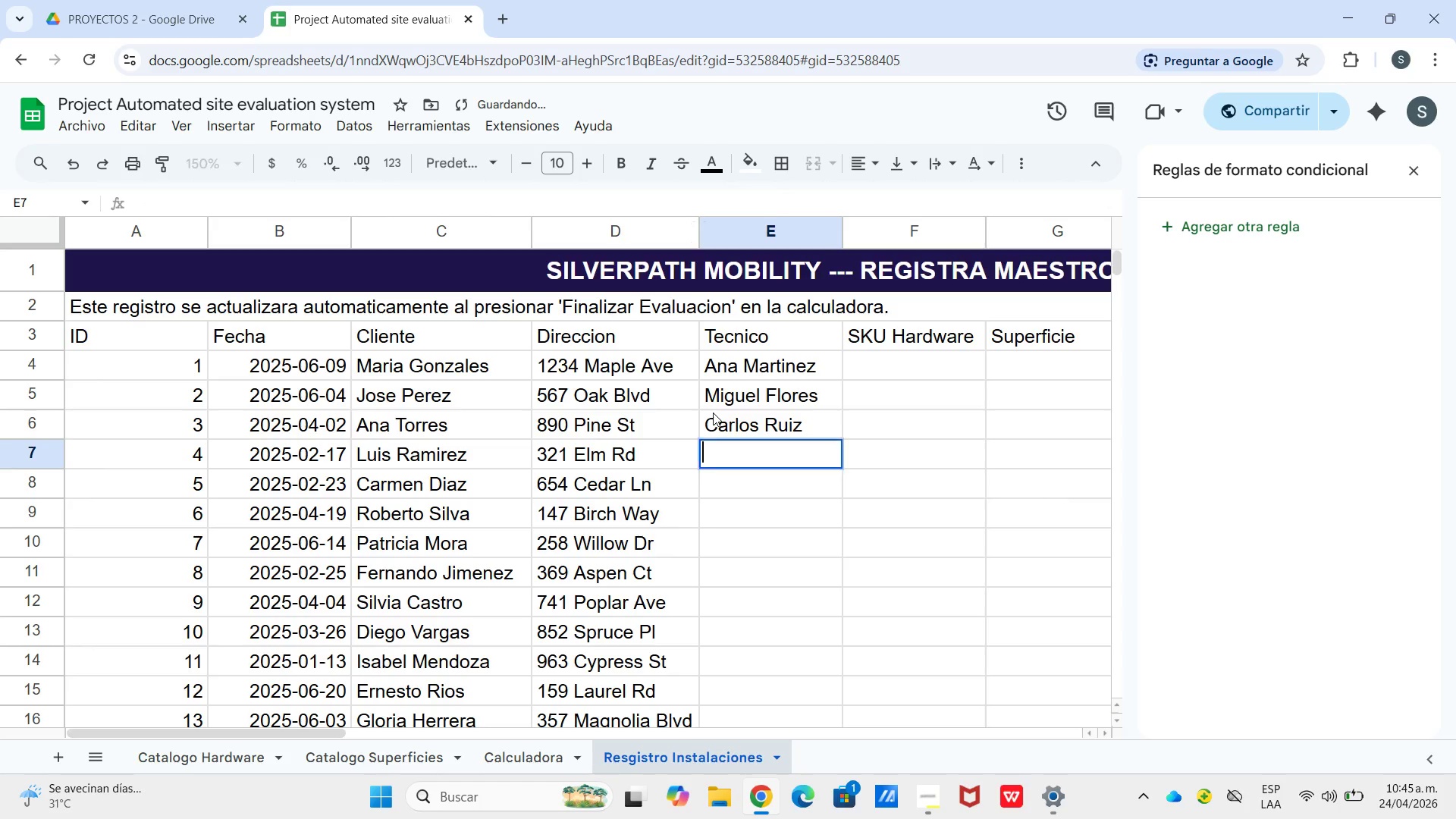 
key(Enter)
 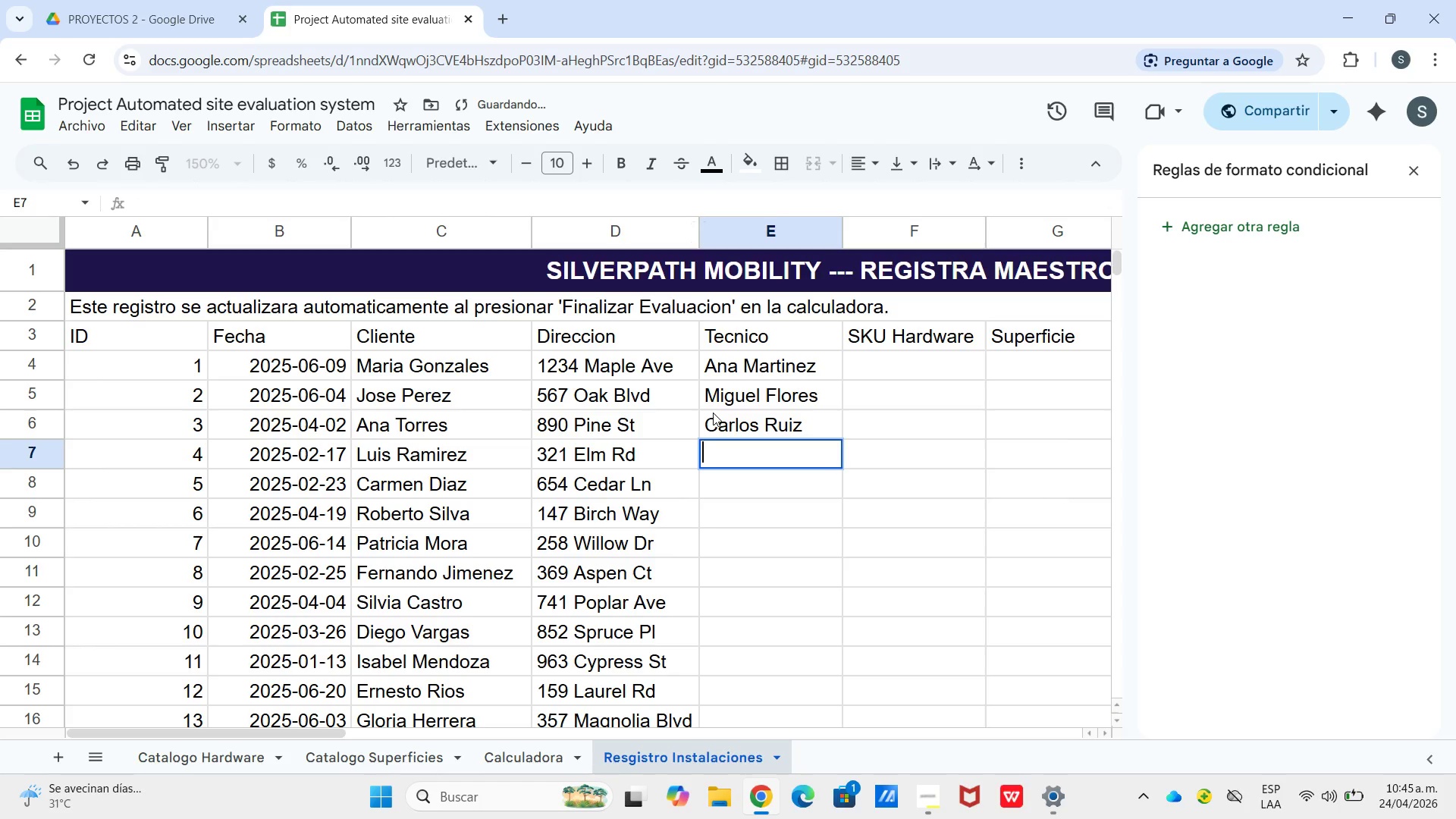 
type(Miguel Flores)
 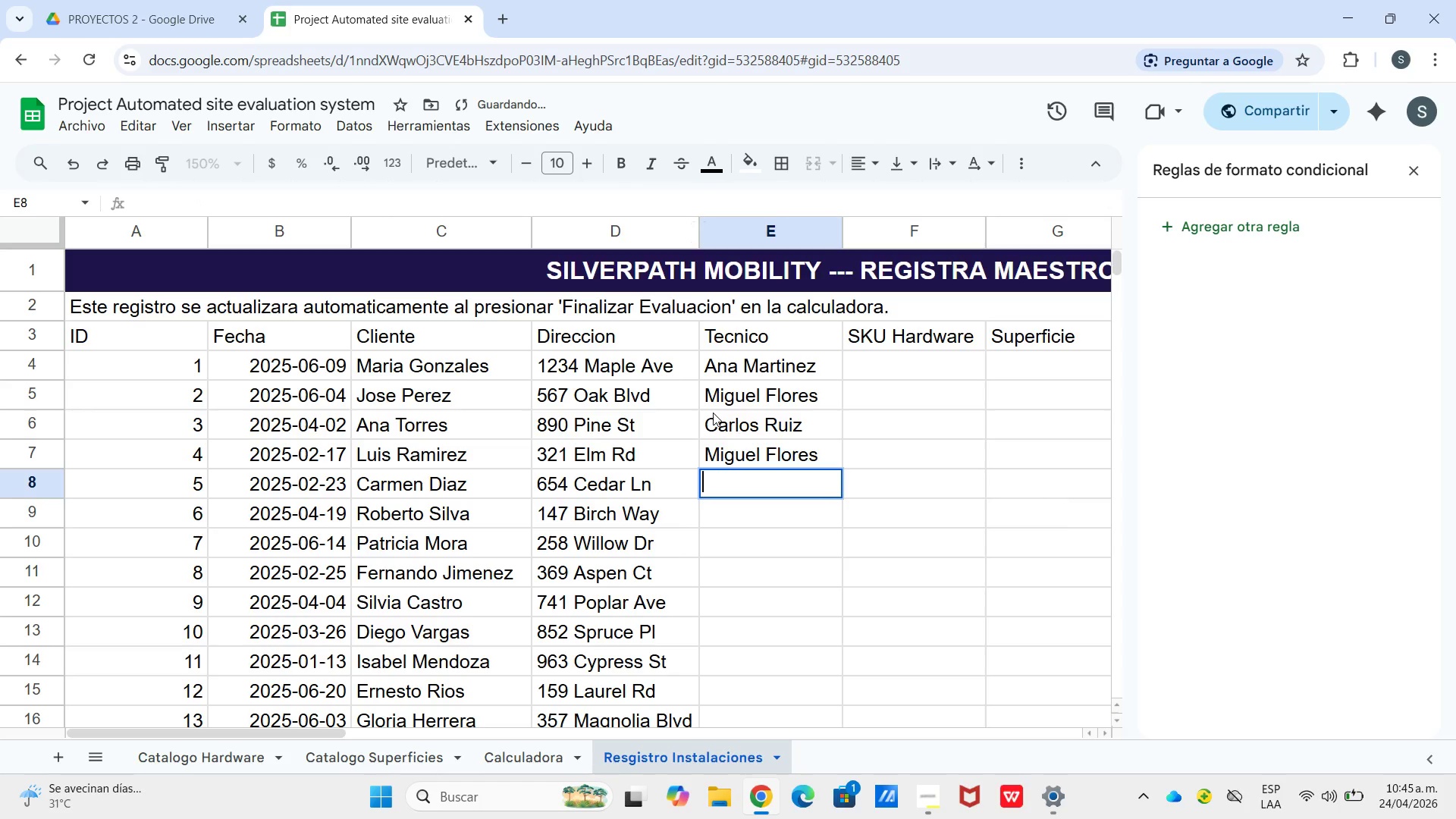 
 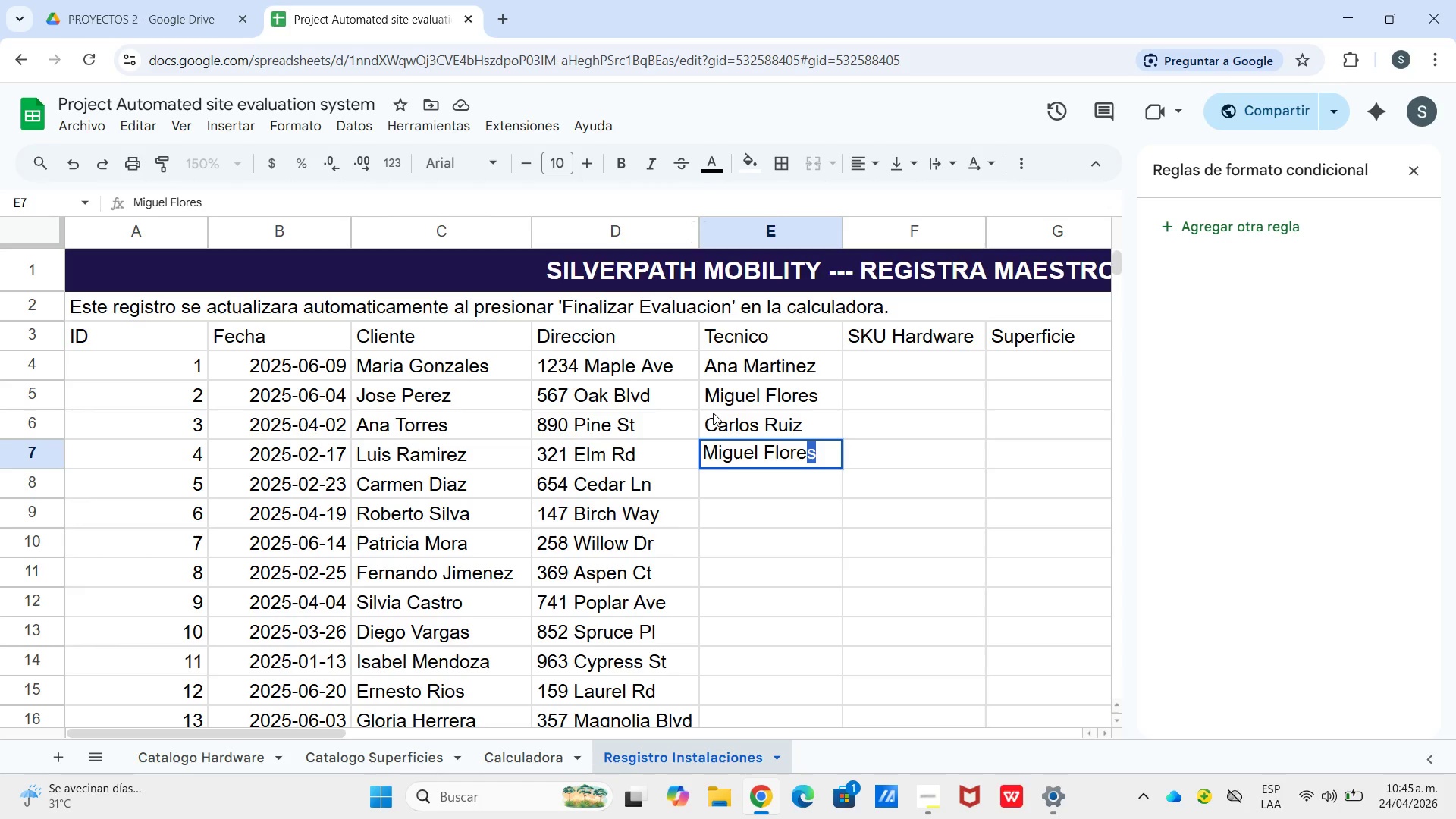 
key(Enter)
 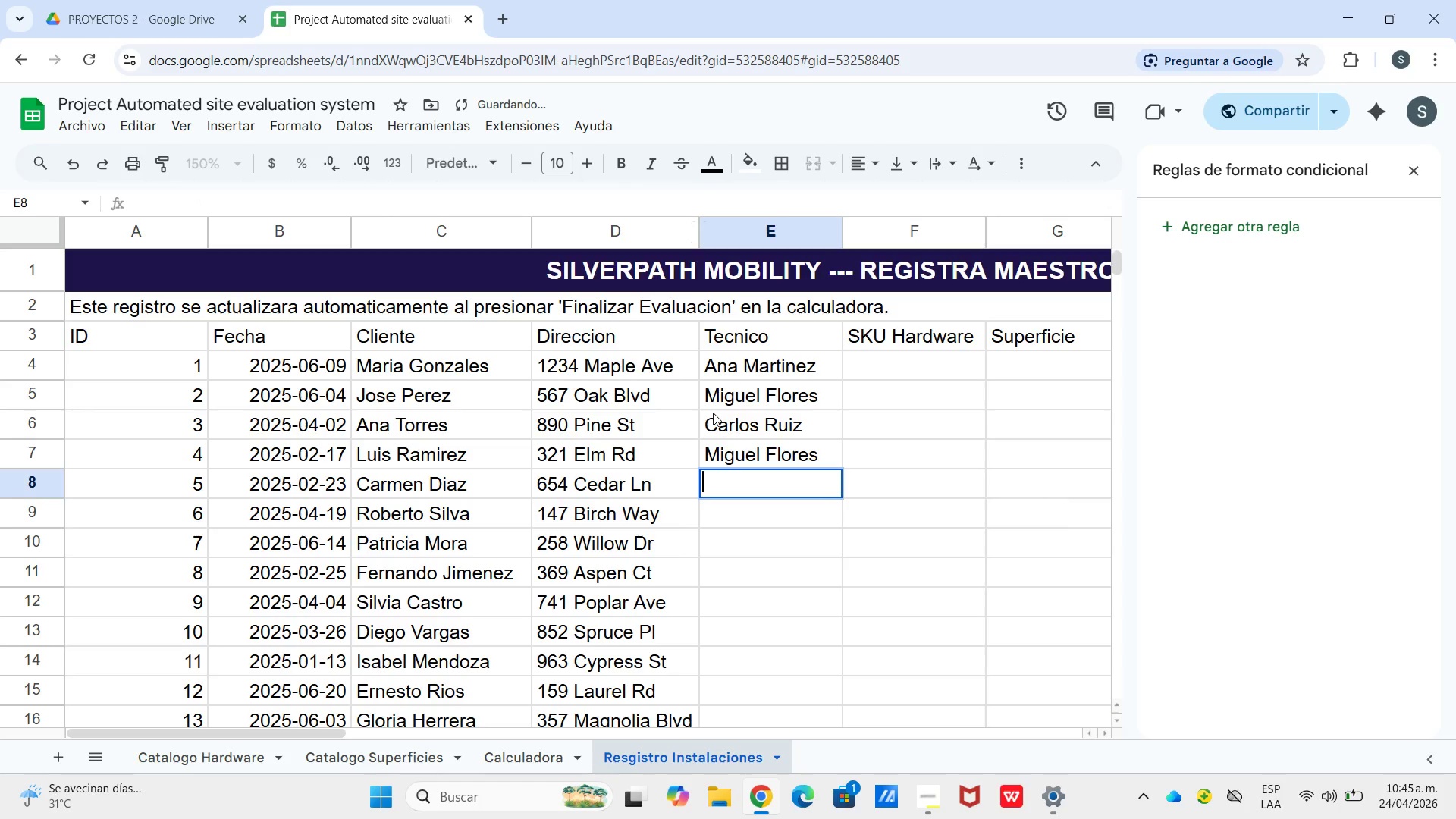 
key(Enter)
 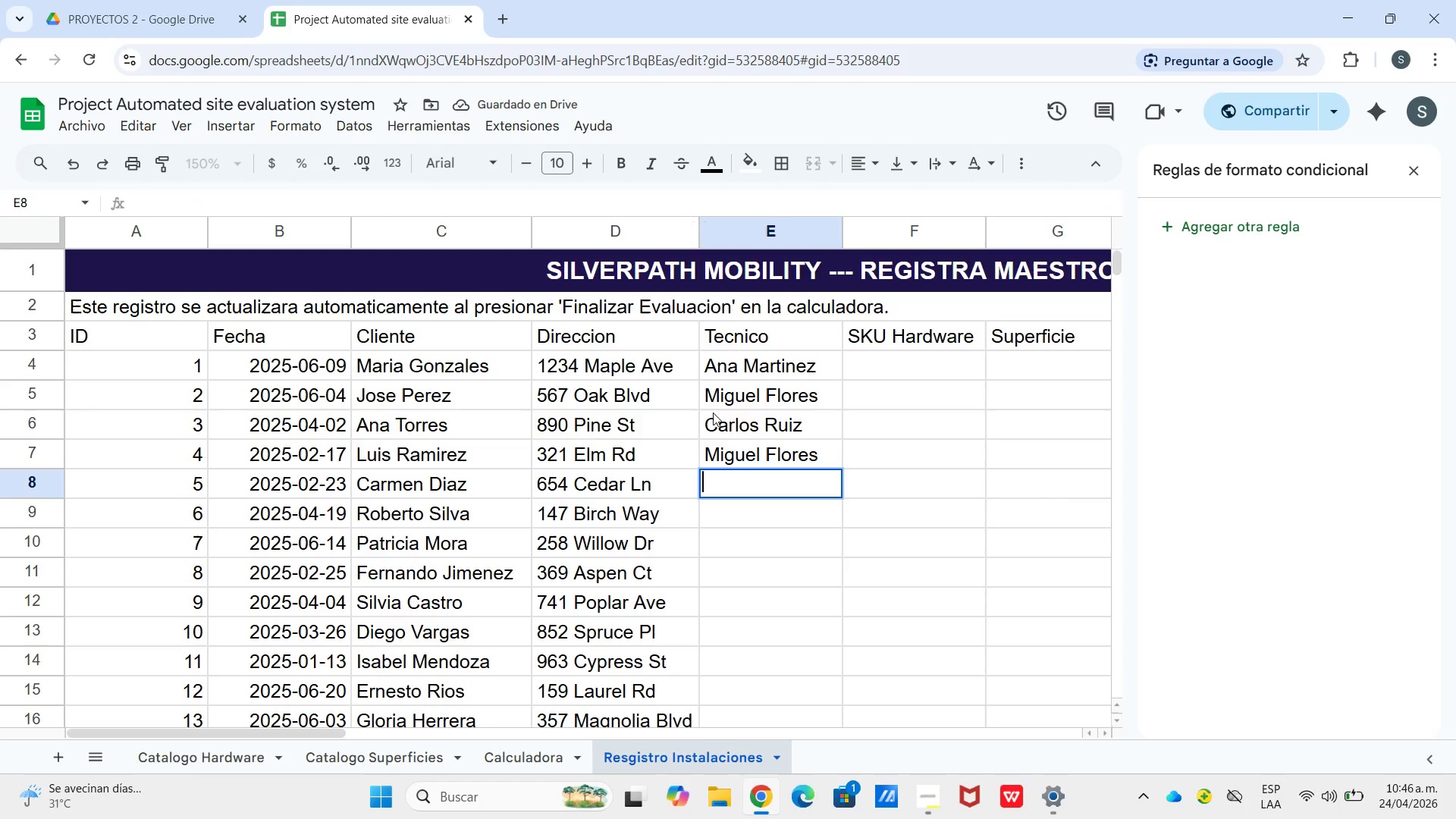 
key(Shift+M)
 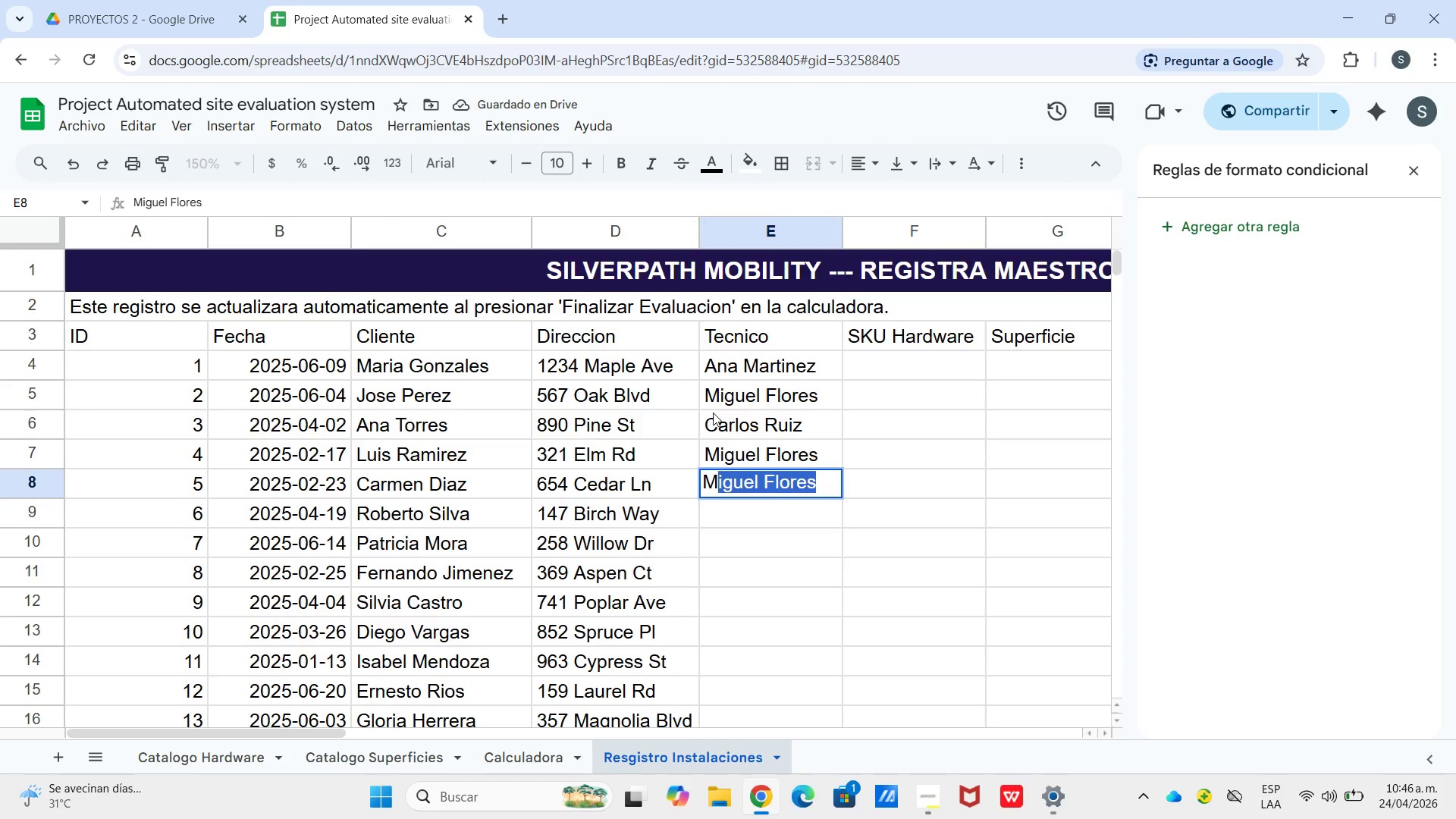 
key(Enter)
 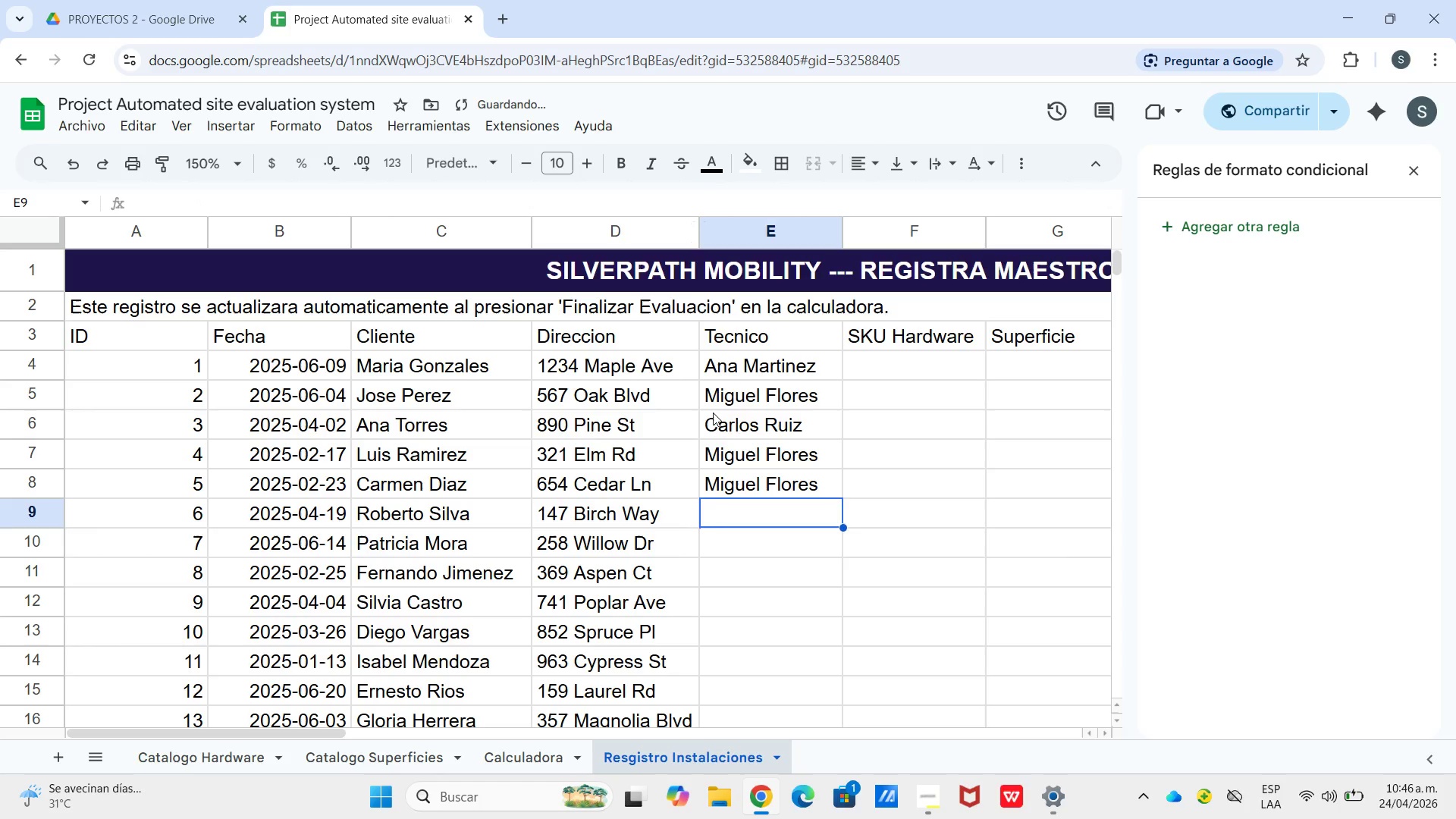 
type(Pedro Lopez)
 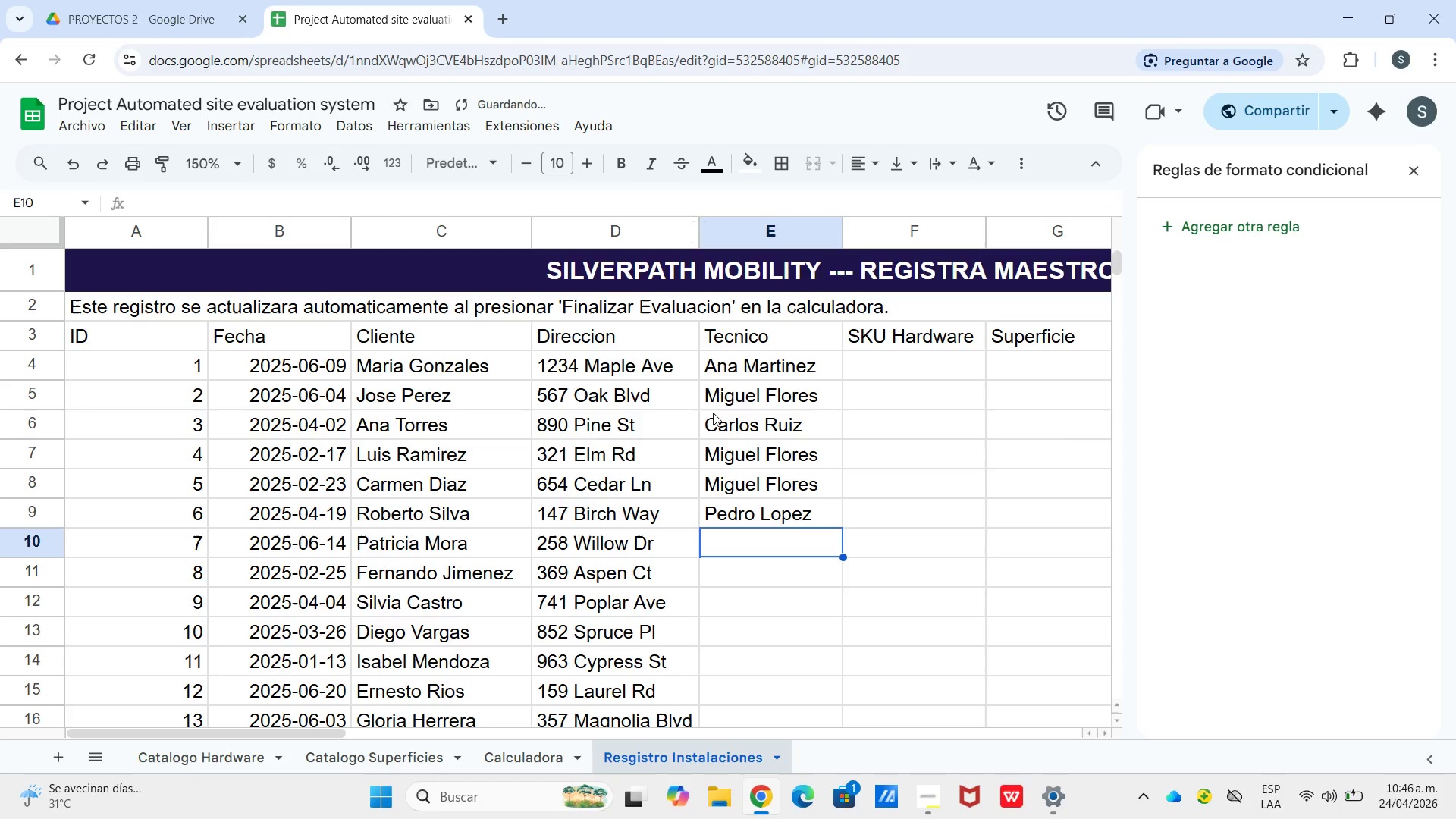 
 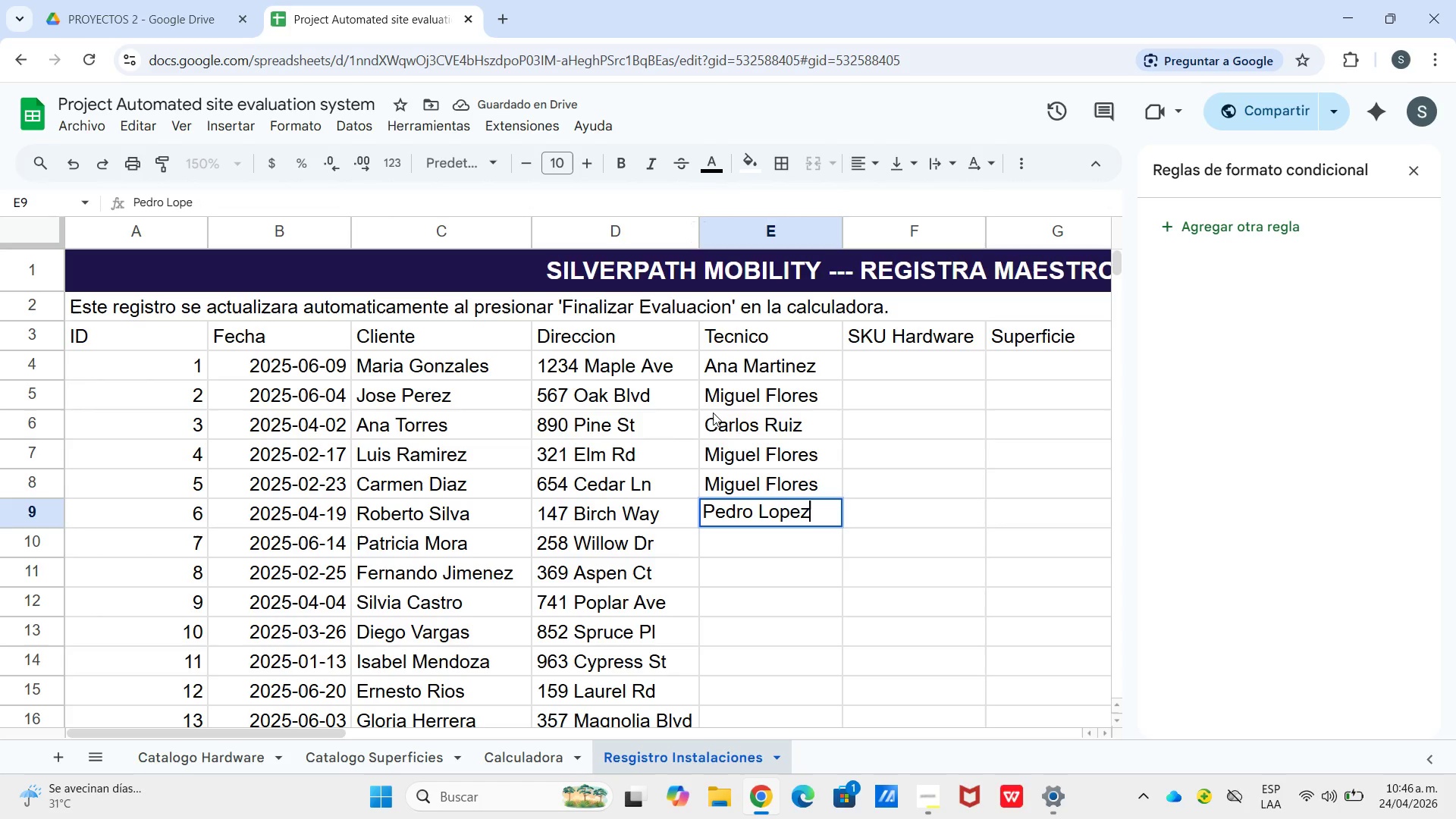 
key(Enter)
 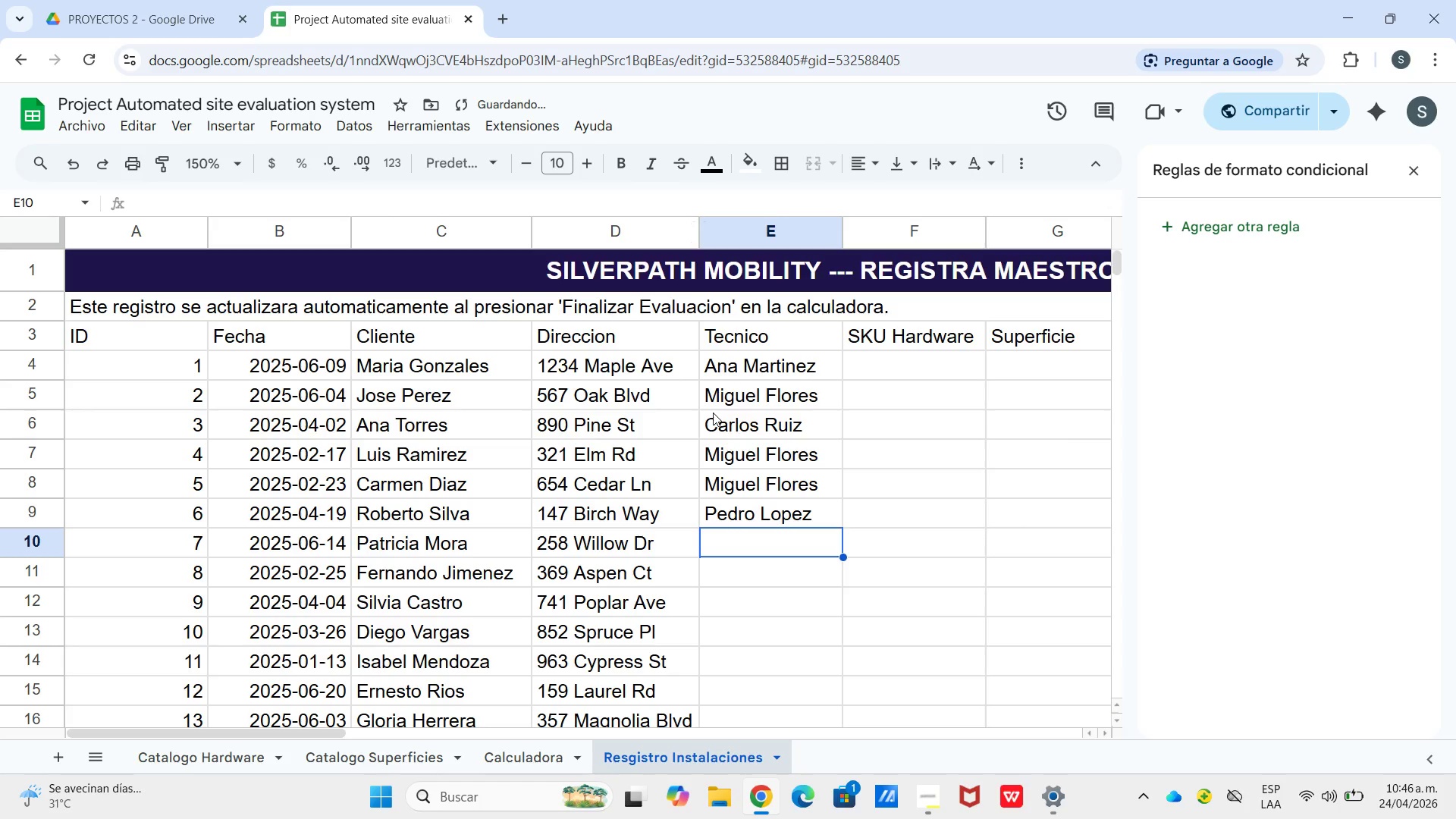 
key(Shift+P)
 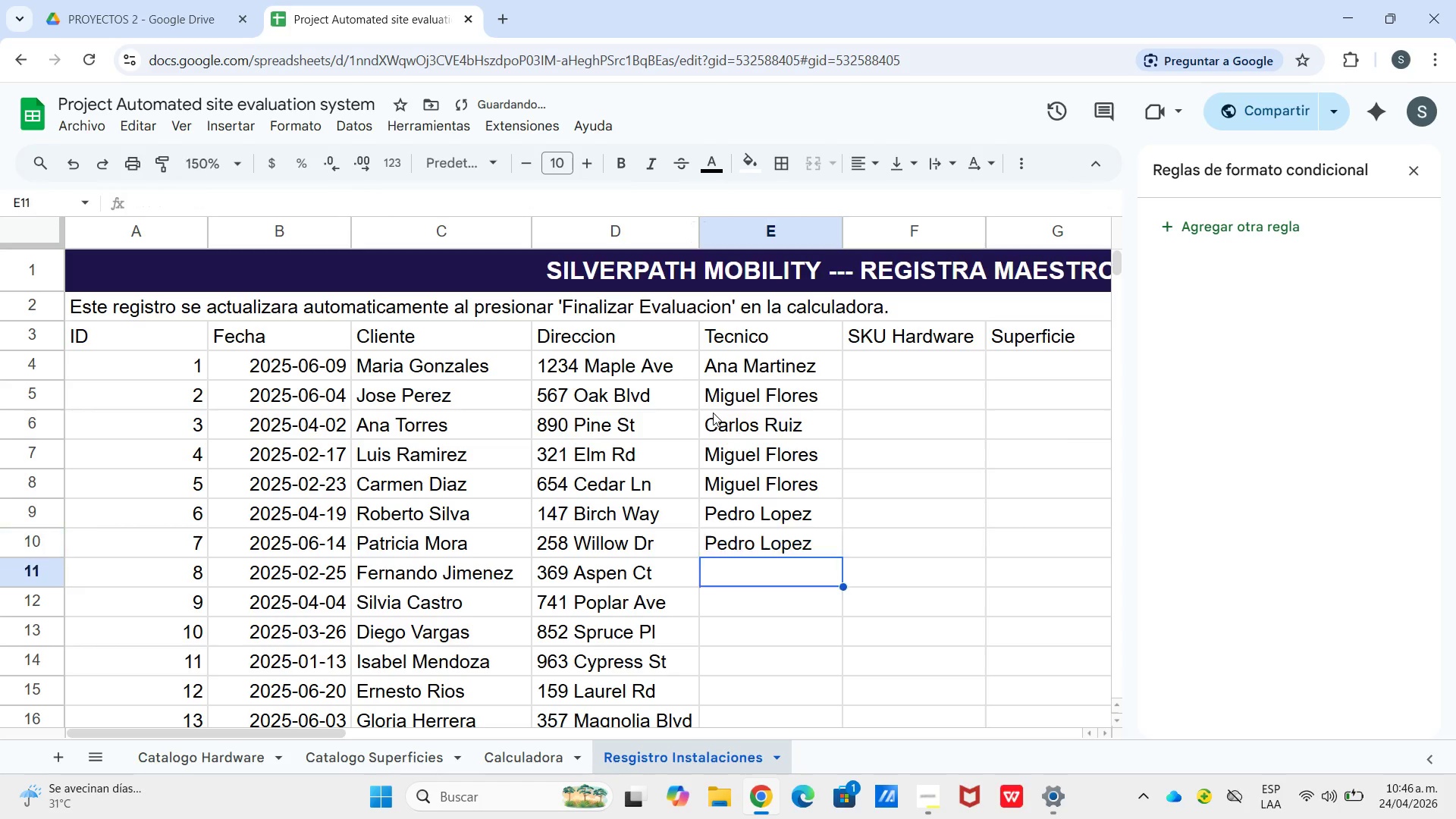 
key(Enter)
 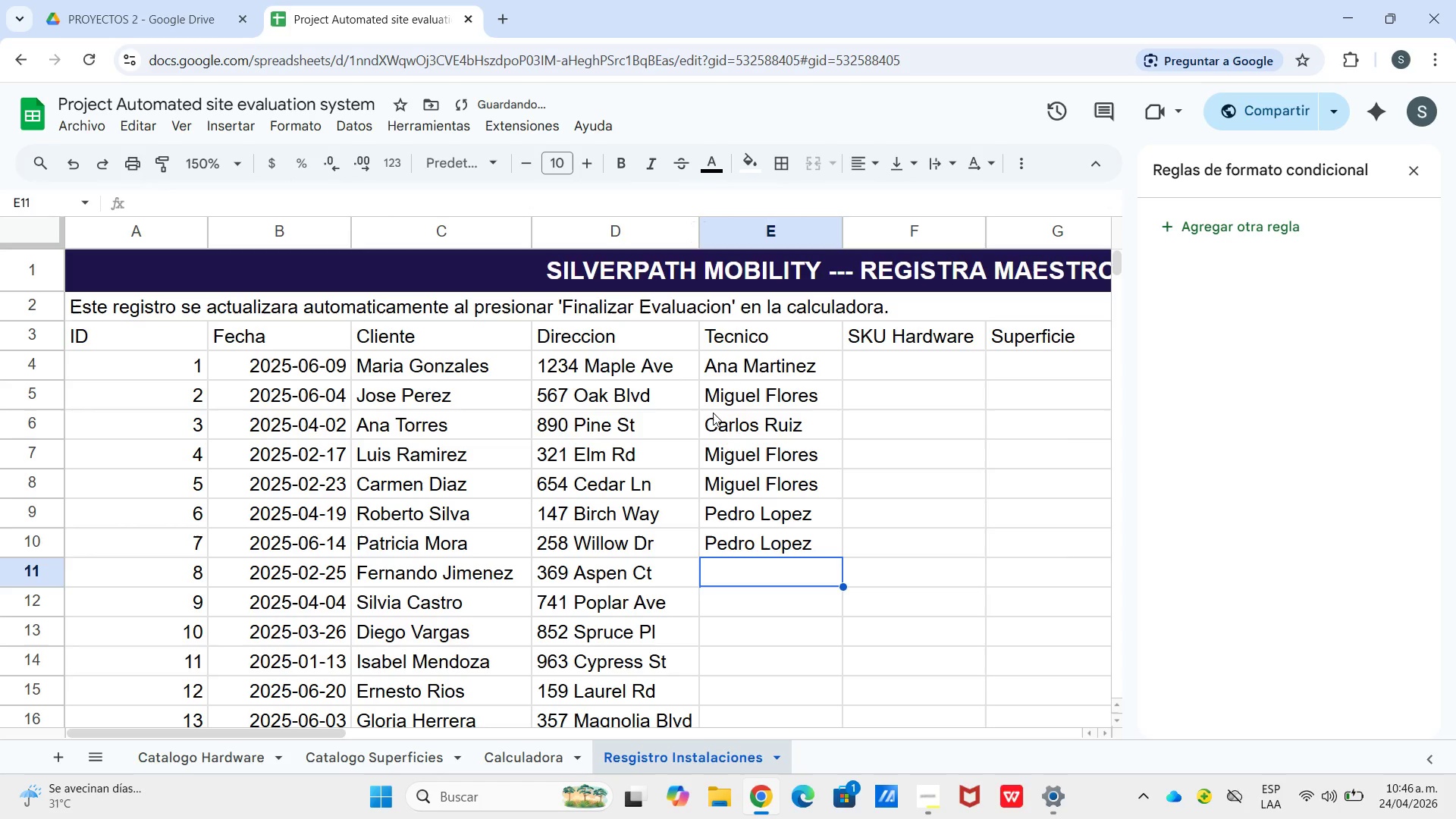 
key(Shift+P)
 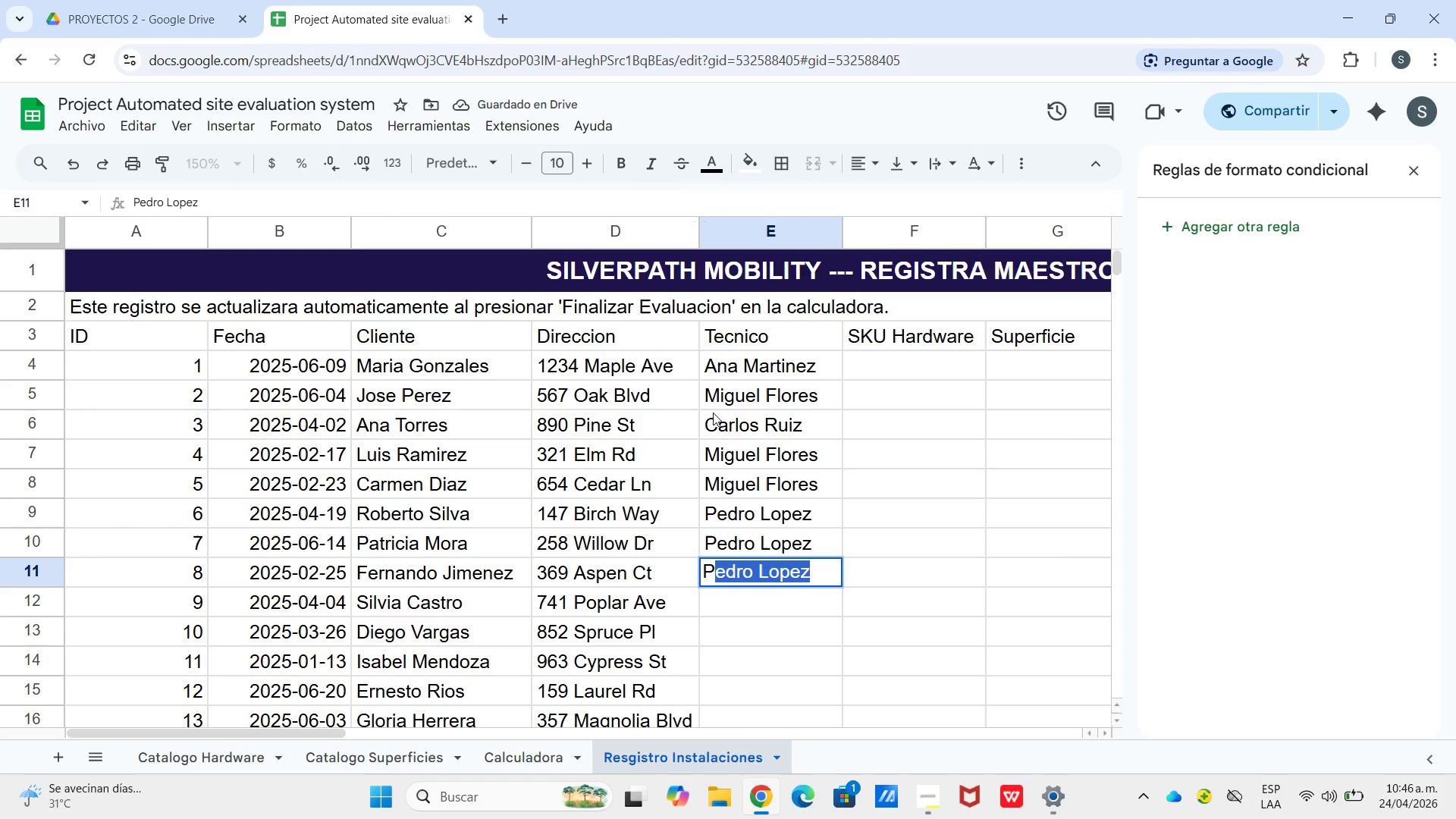 
key(Enter)
 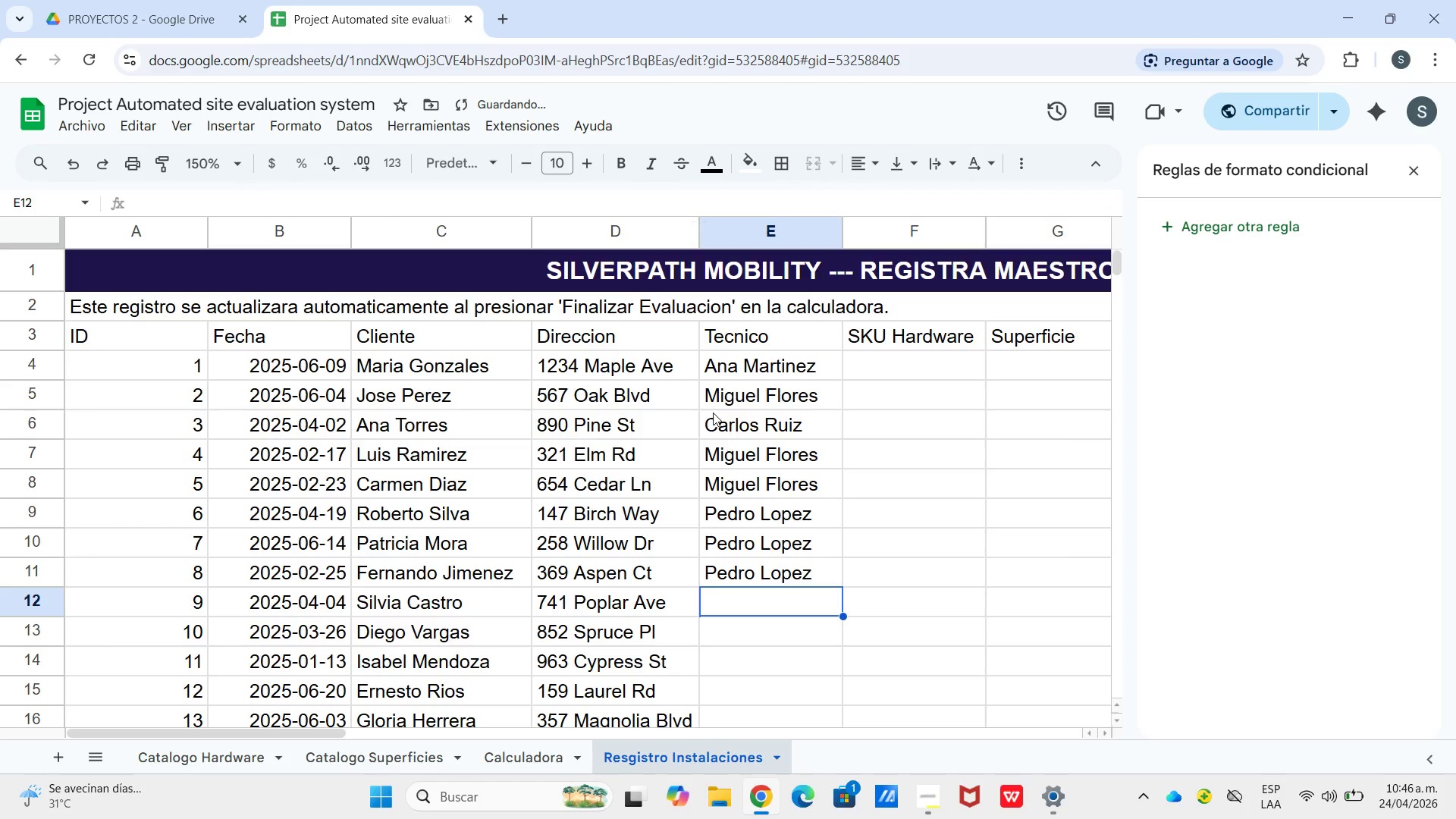 
key(Shift+P)
 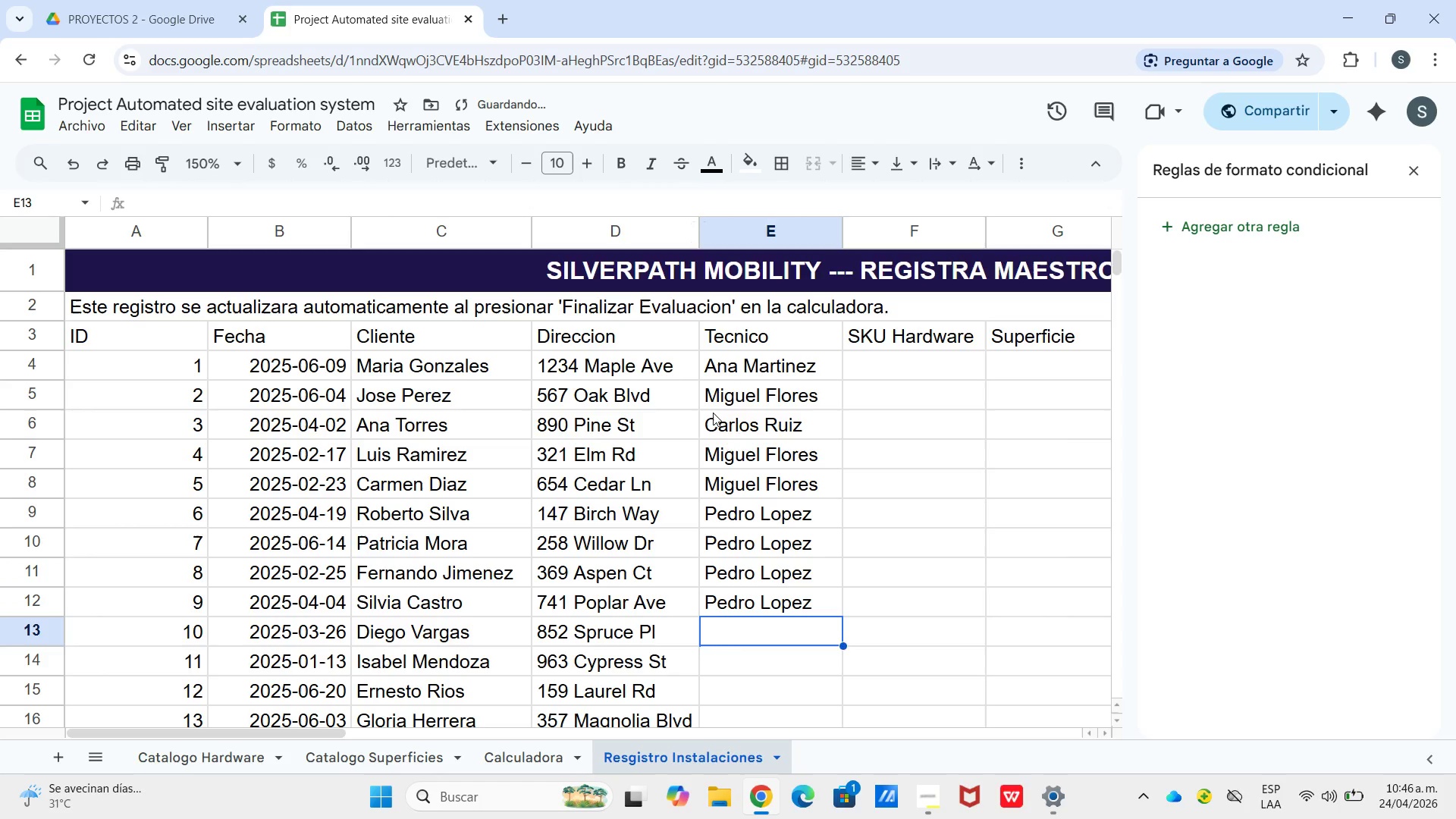 
key(Enter)
 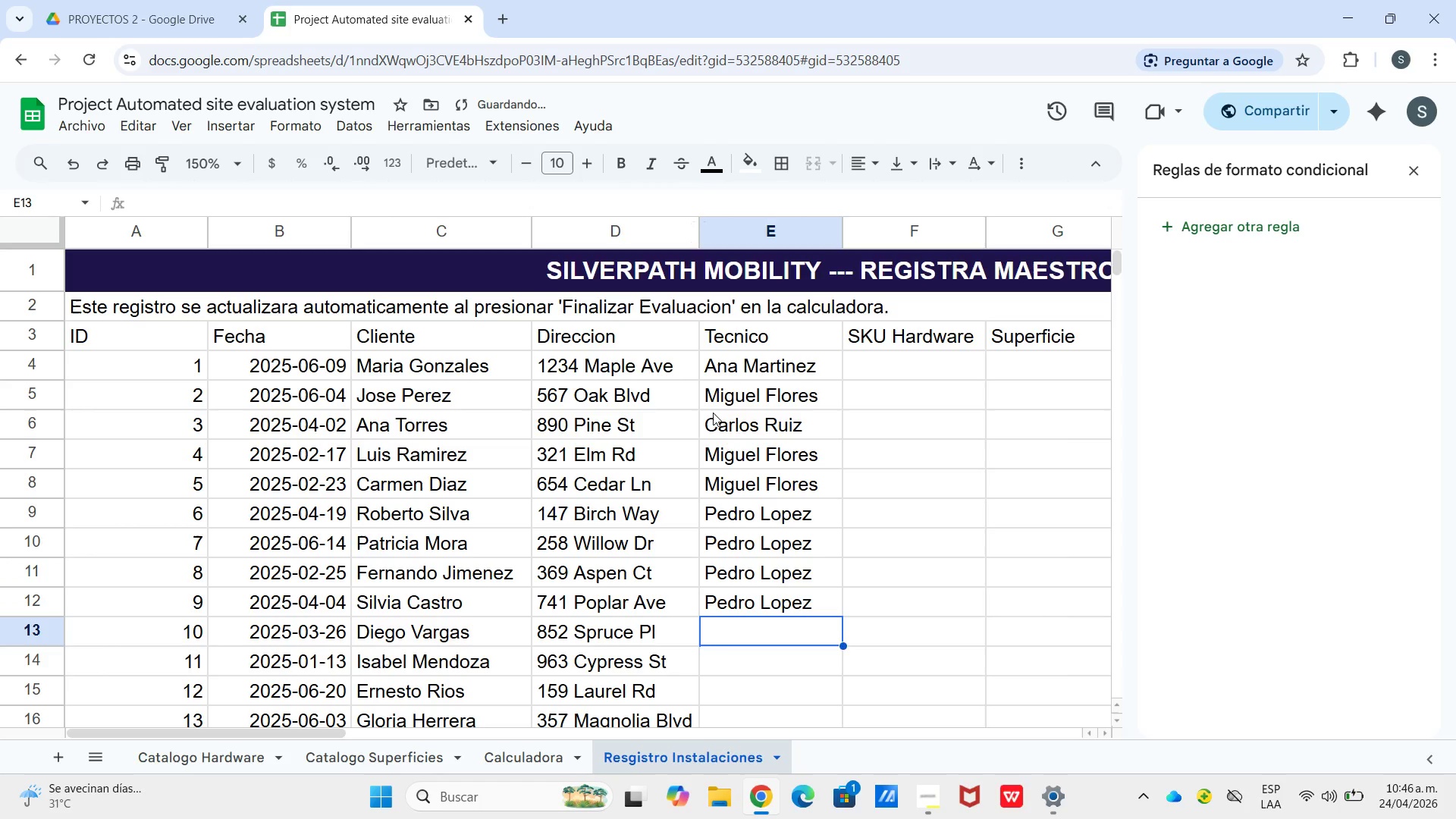 
key(Shift+C)
 